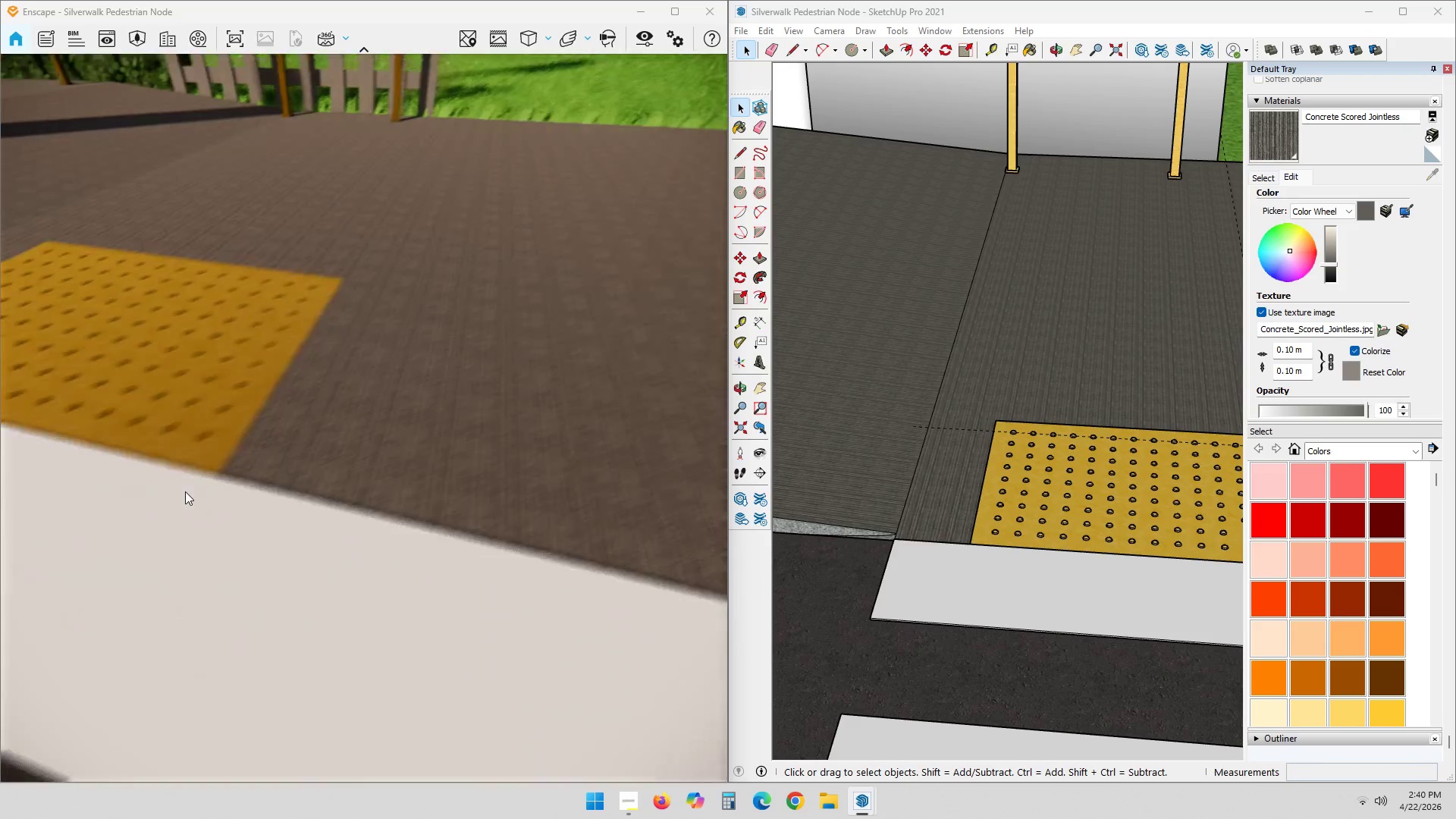 
left_click_drag(start_coordinate=[548, 379], to_coordinate=[290, 433])
 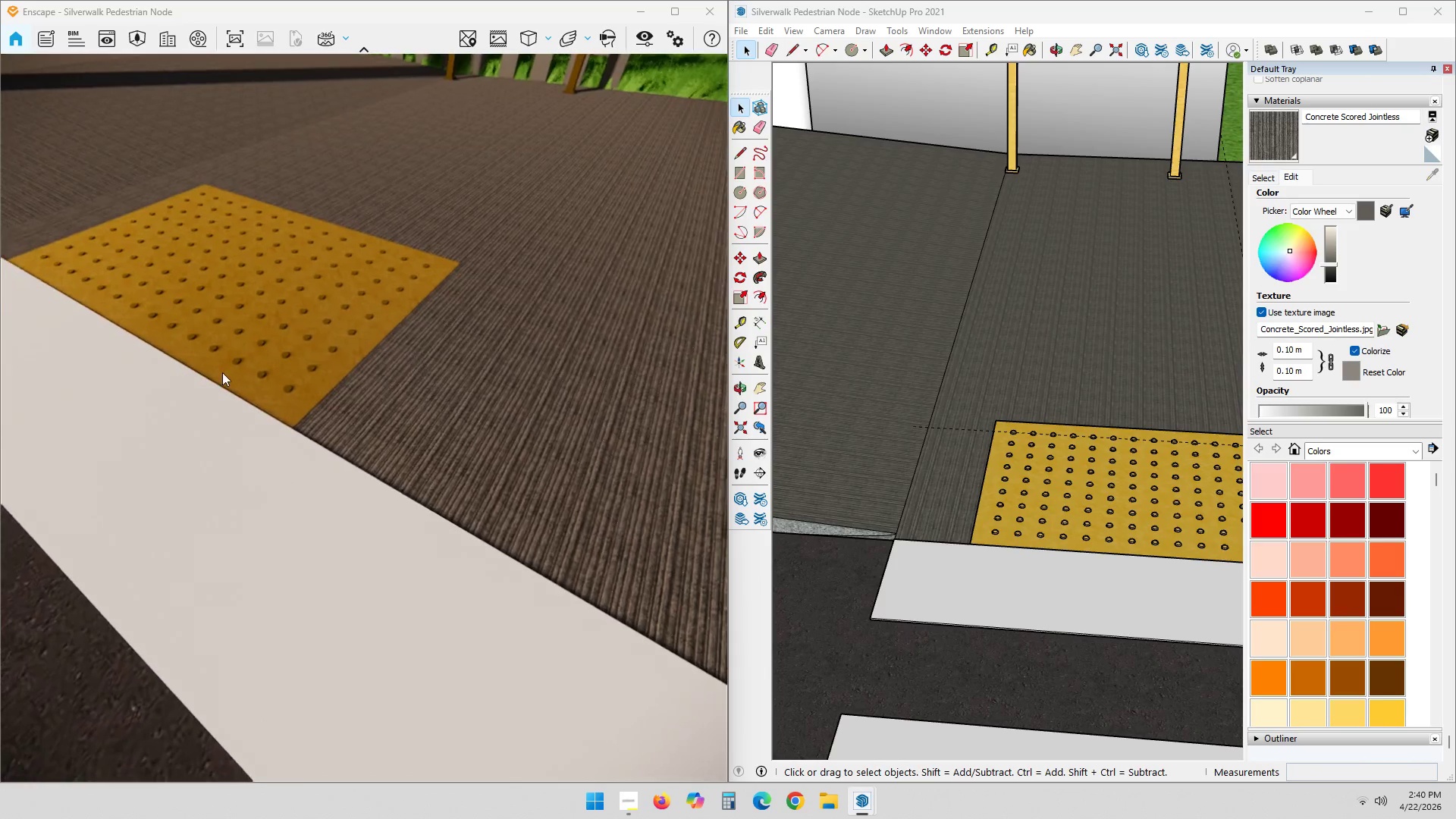 
left_click_drag(start_coordinate=[221, 372], to_coordinate=[358, 395])
 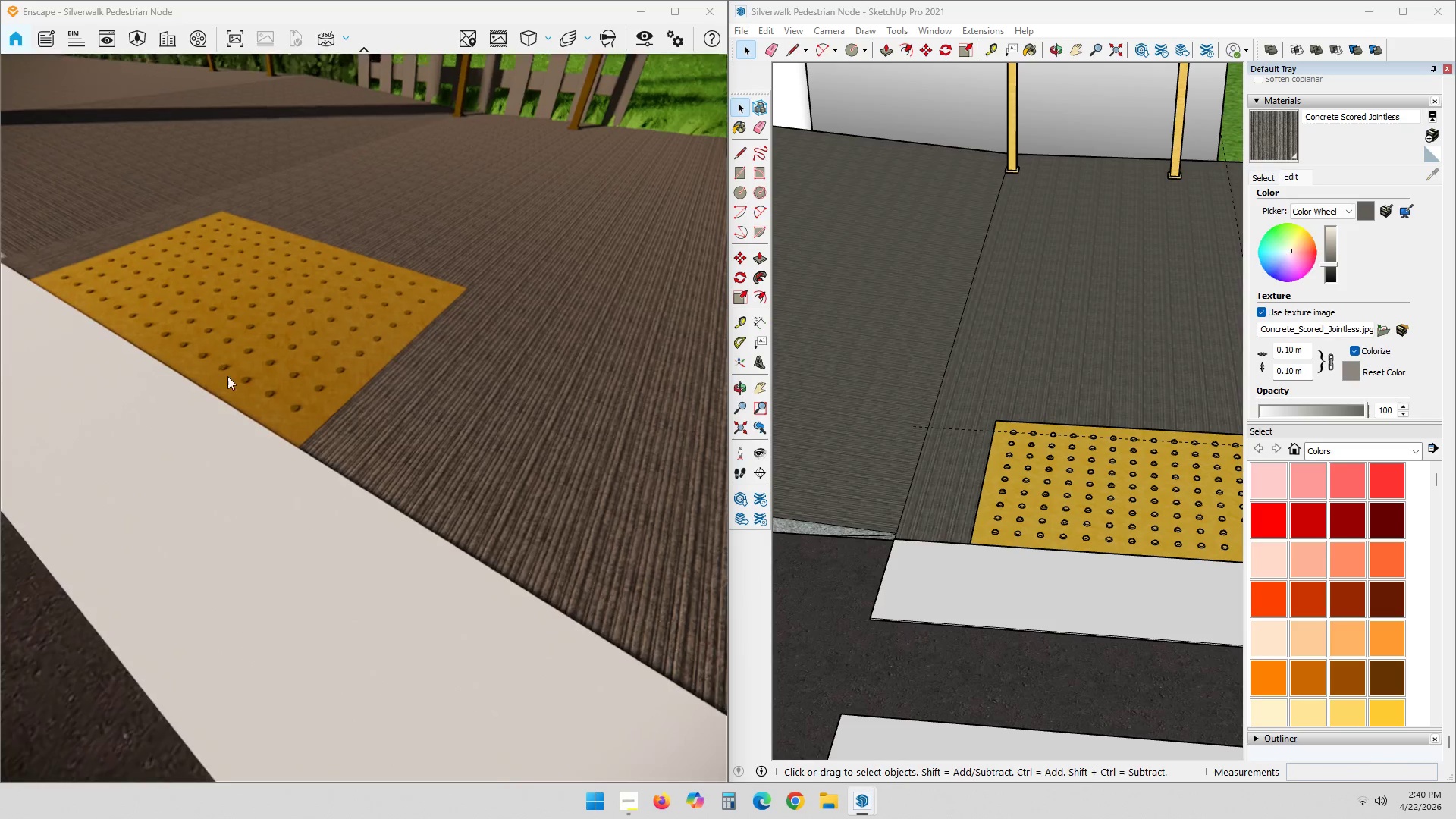 
scroll: coordinate [281, 366], scroll_direction: none, amount: 0.0
 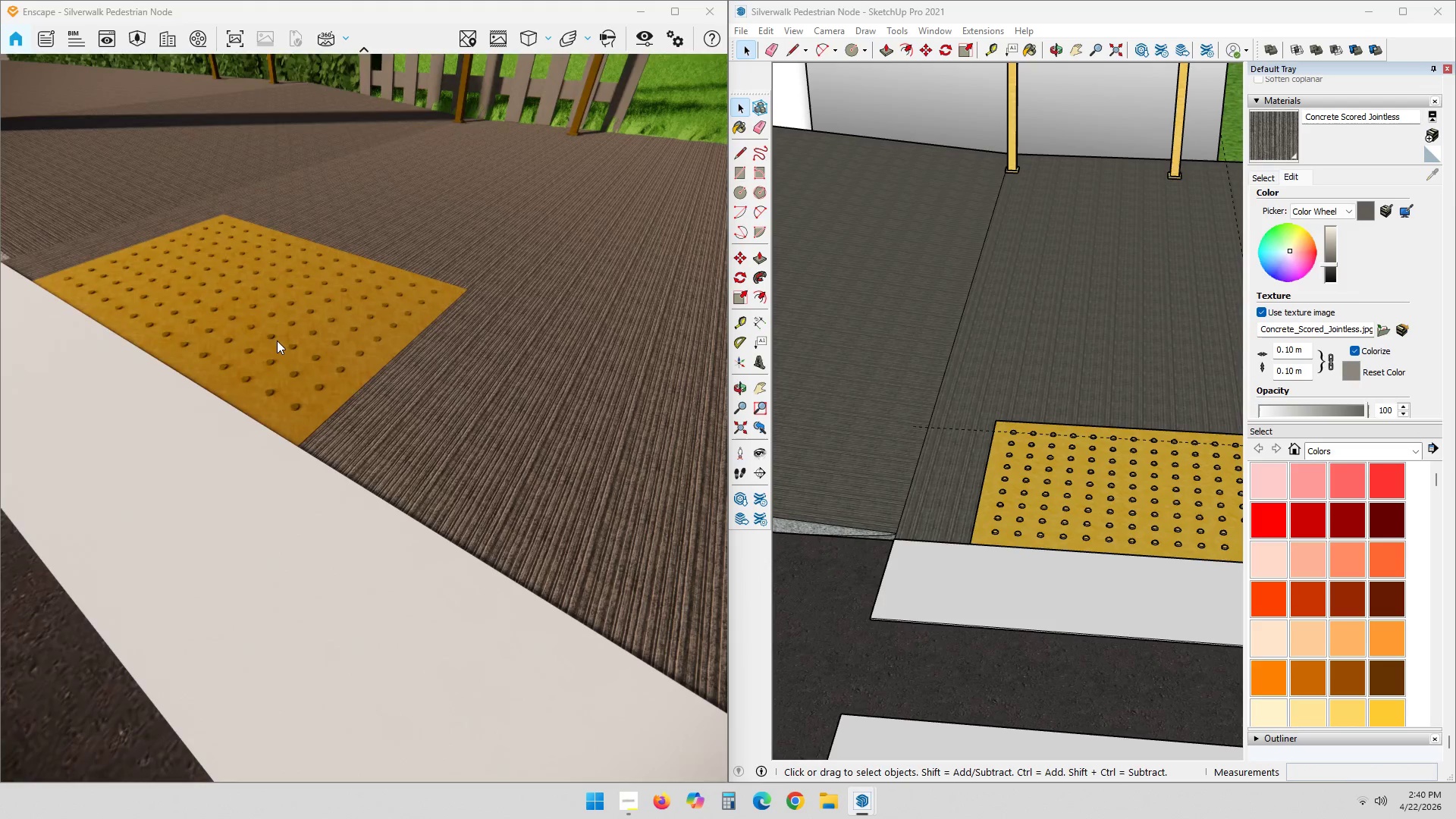 
left_click_drag(start_coordinate=[277, 322], to_coordinate=[364, 416])
 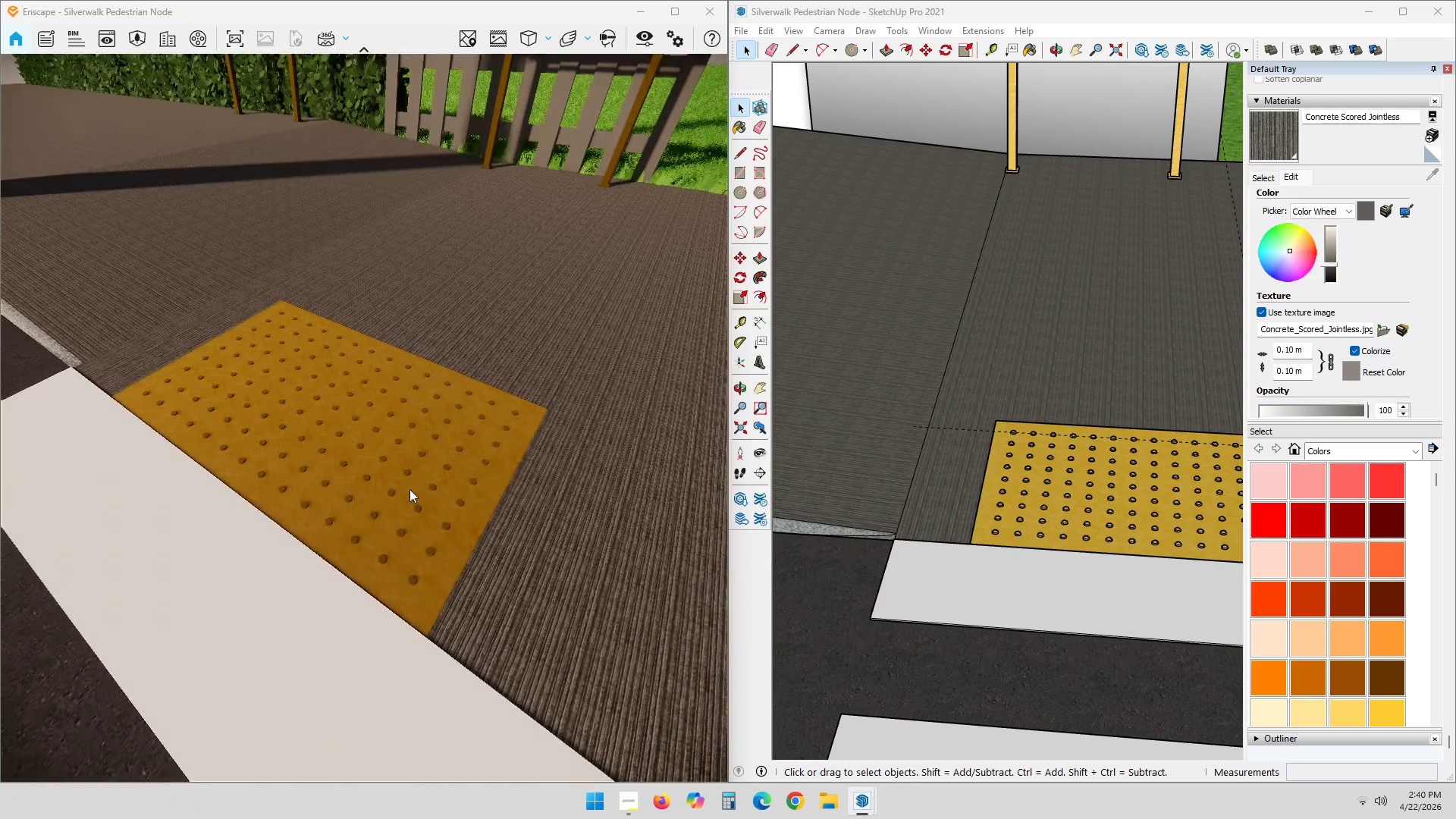 
left_click_drag(start_coordinate=[325, 361], to_coordinate=[363, 412])
 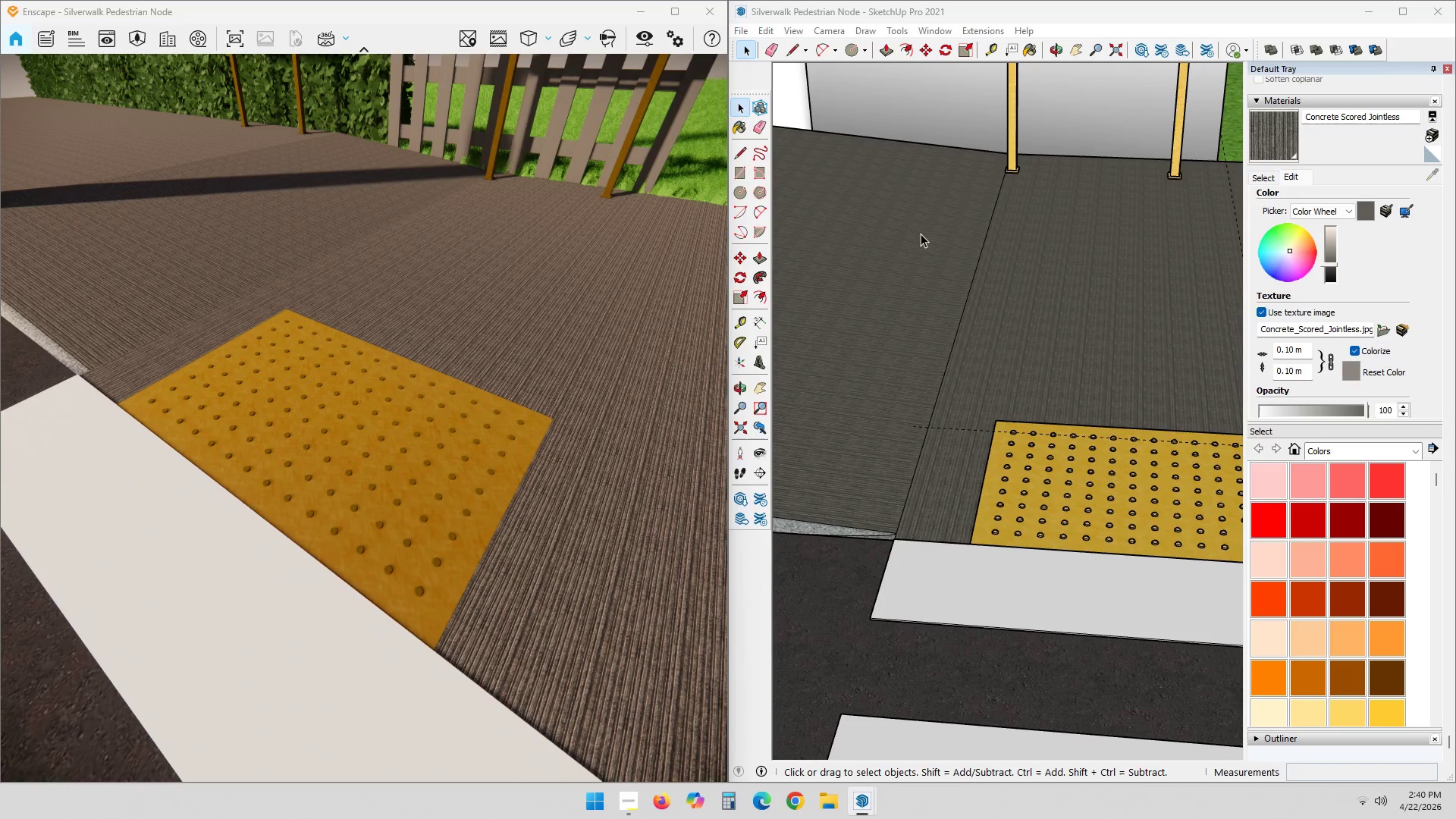 
scroll: coordinate [1047, 329], scroll_direction: down, amount: 1.0
 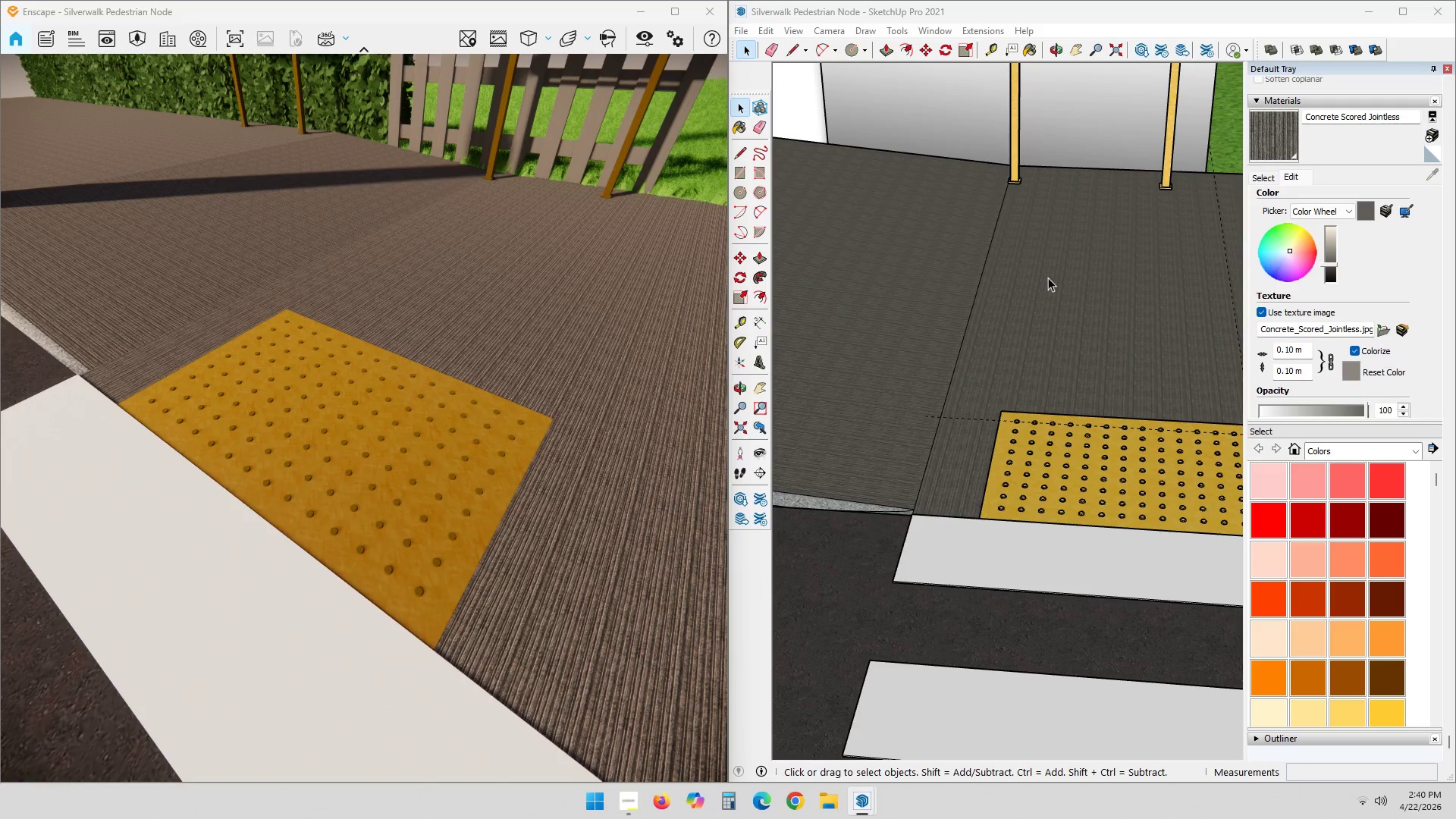 
wait(15.2)
 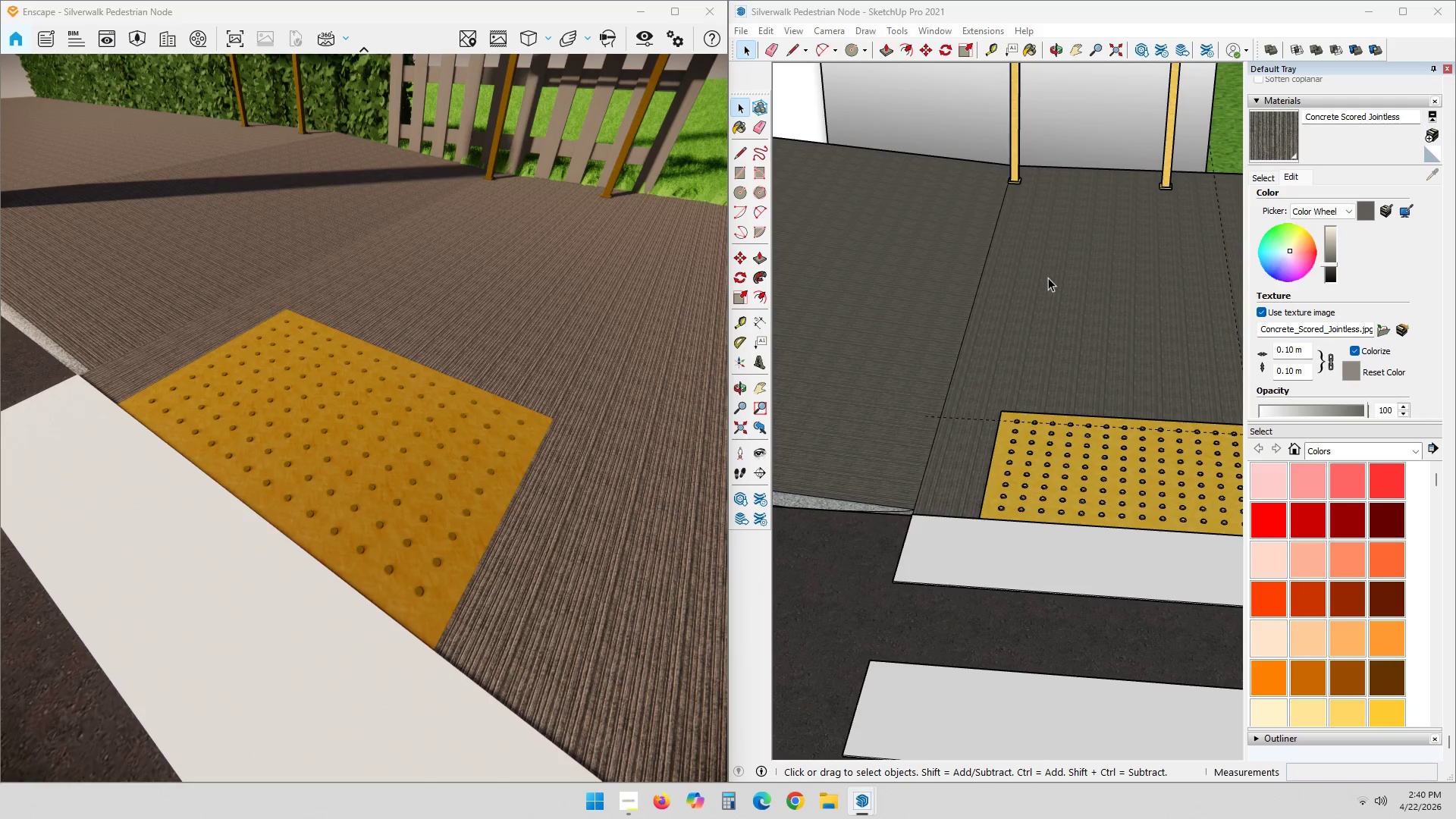 
scroll: coordinate [1059, 409], scroll_direction: down, amount: 6.0
 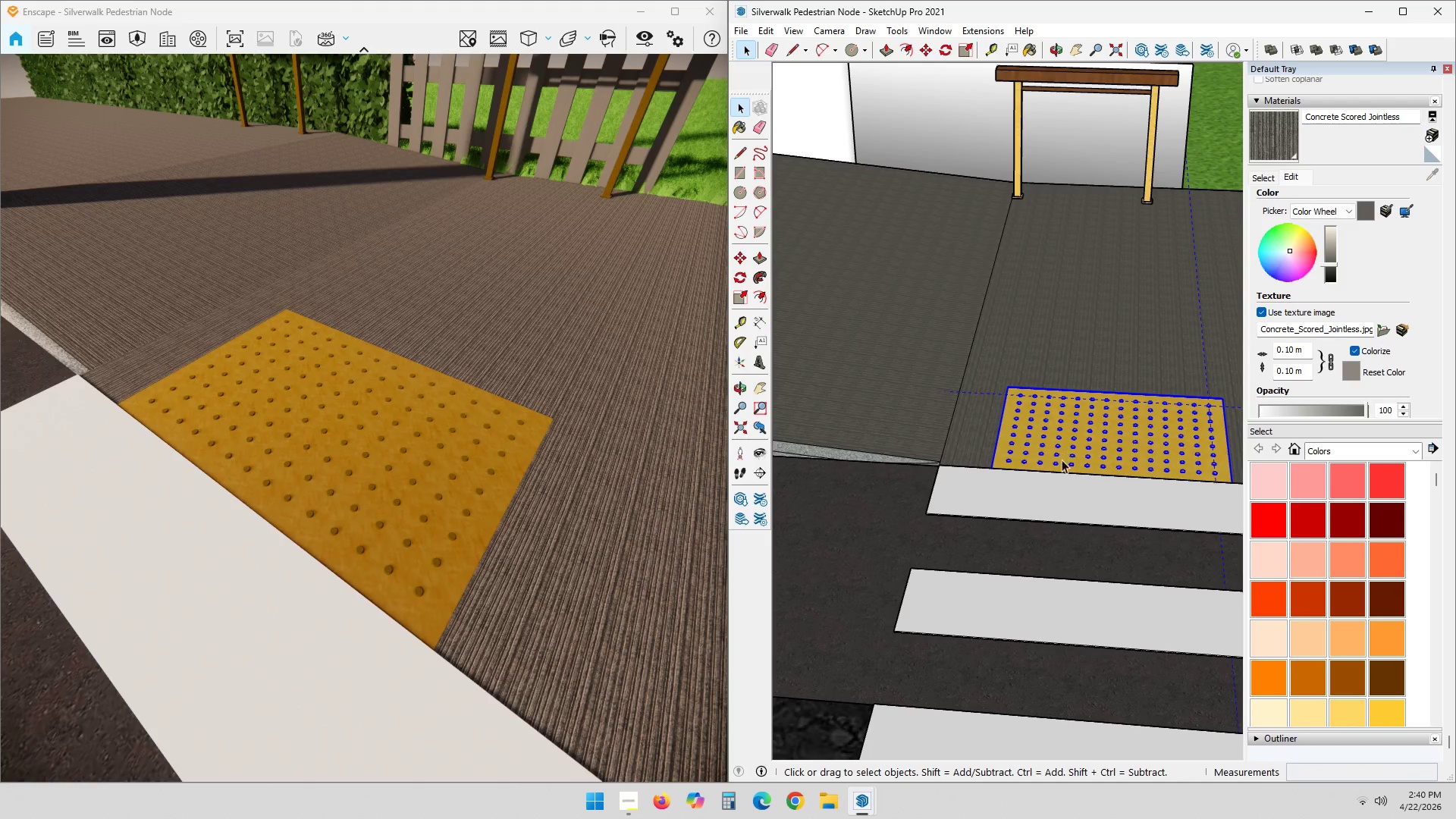 
scroll: coordinate [1076, 569], scroll_direction: up, amount: 16.0
 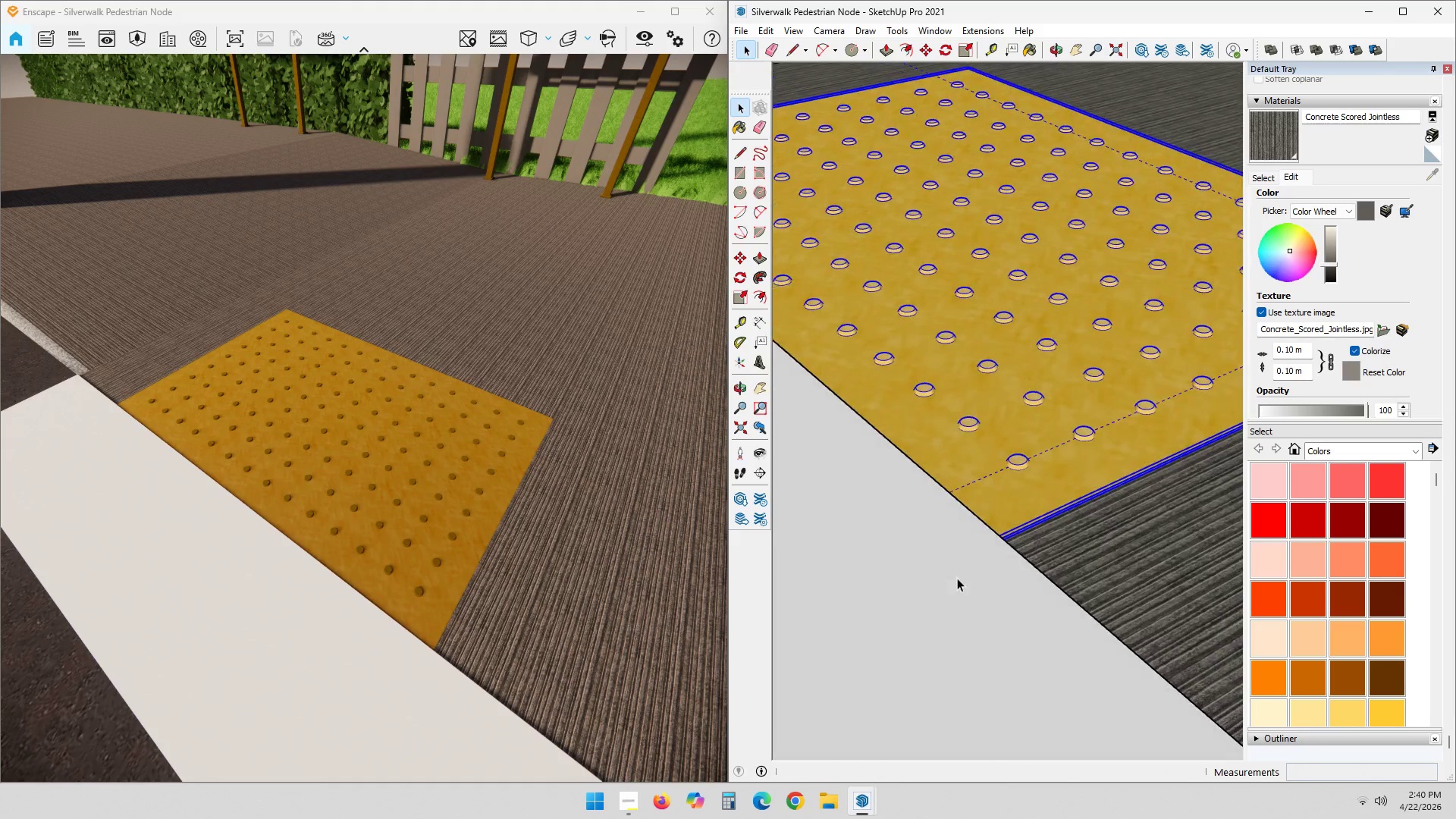 
scroll: coordinate [1094, 549], scroll_direction: down, amount: 14.0
 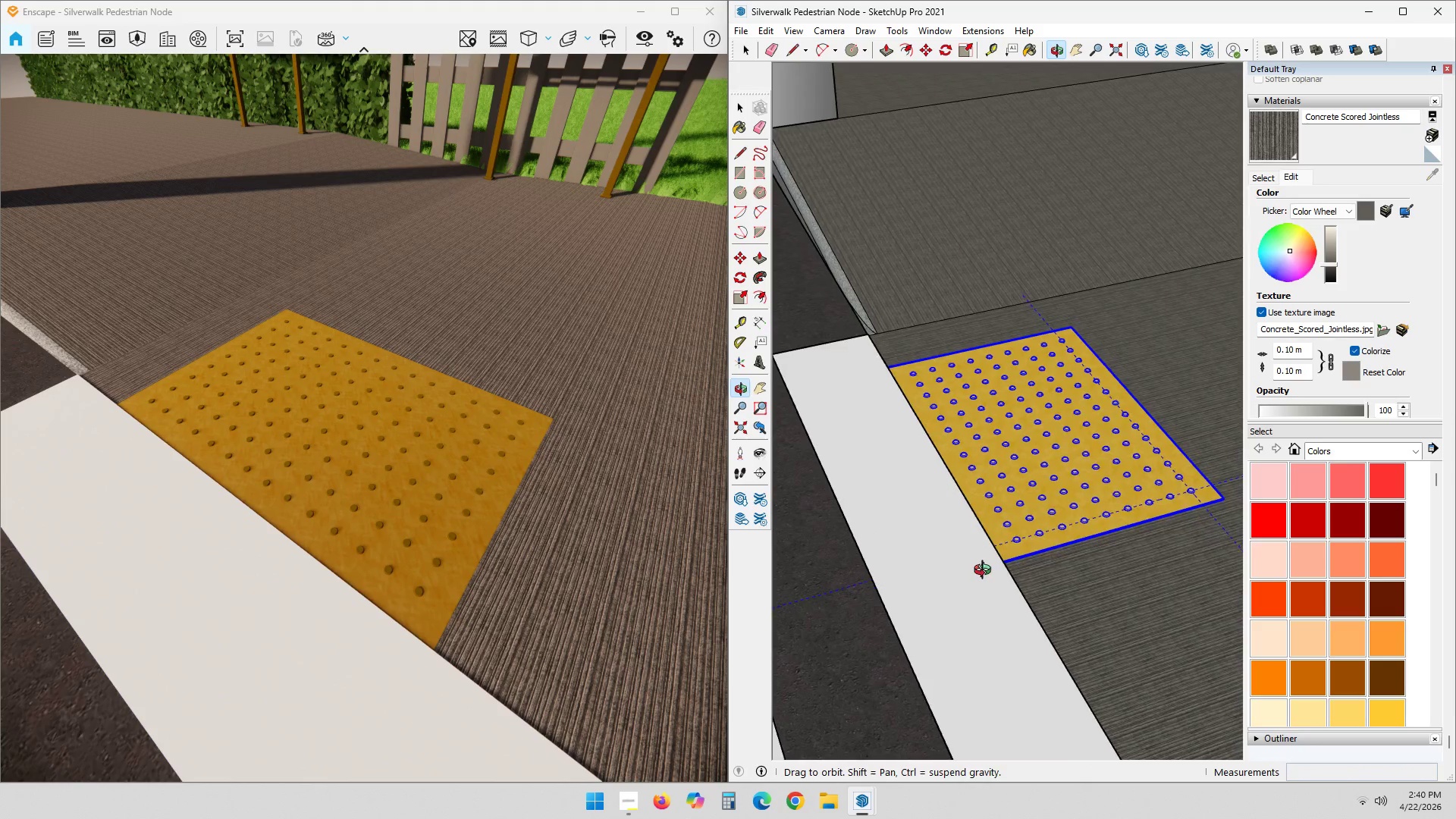 
key(M)
 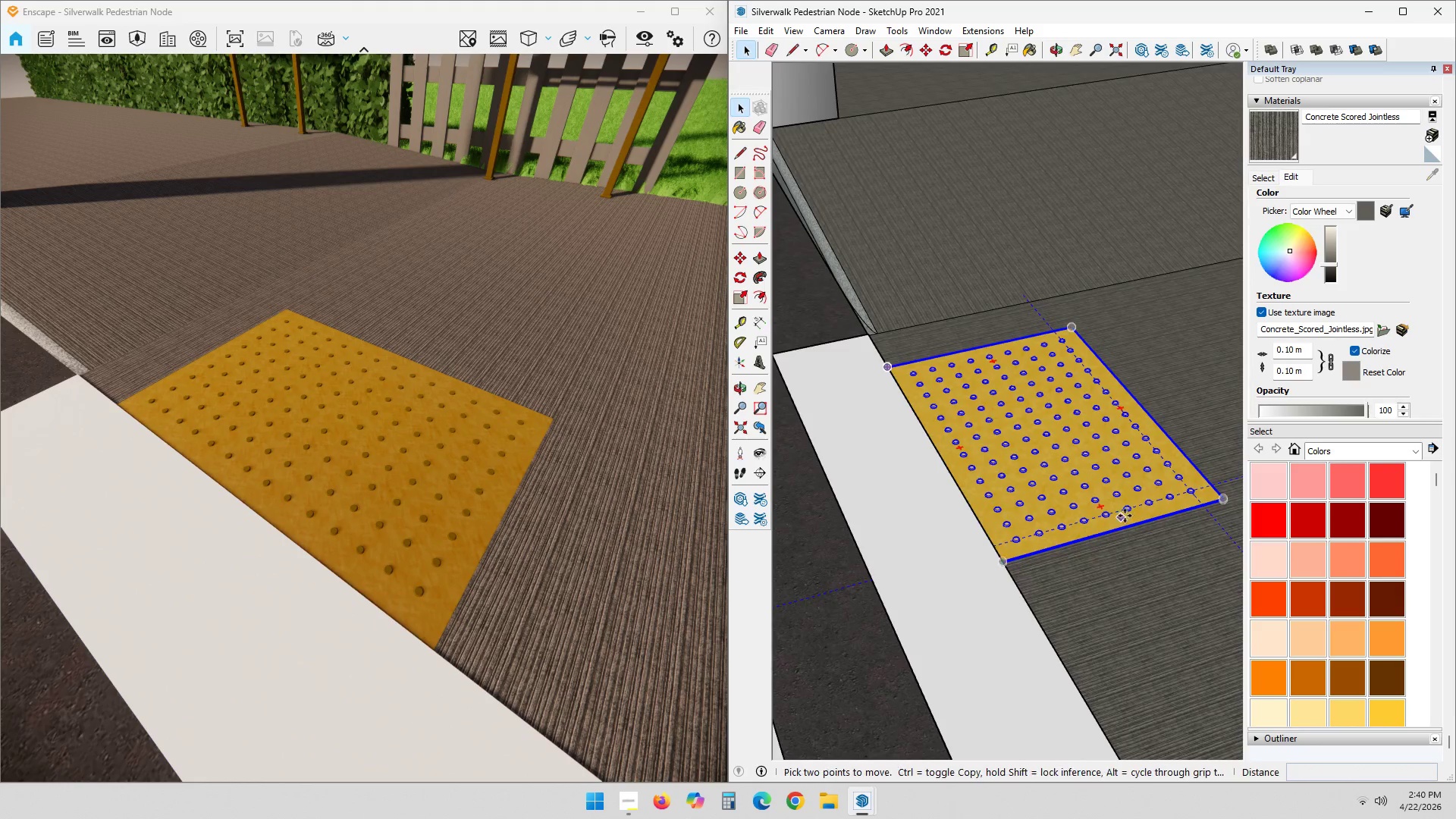 
key(Shift+ShiftLeft)
 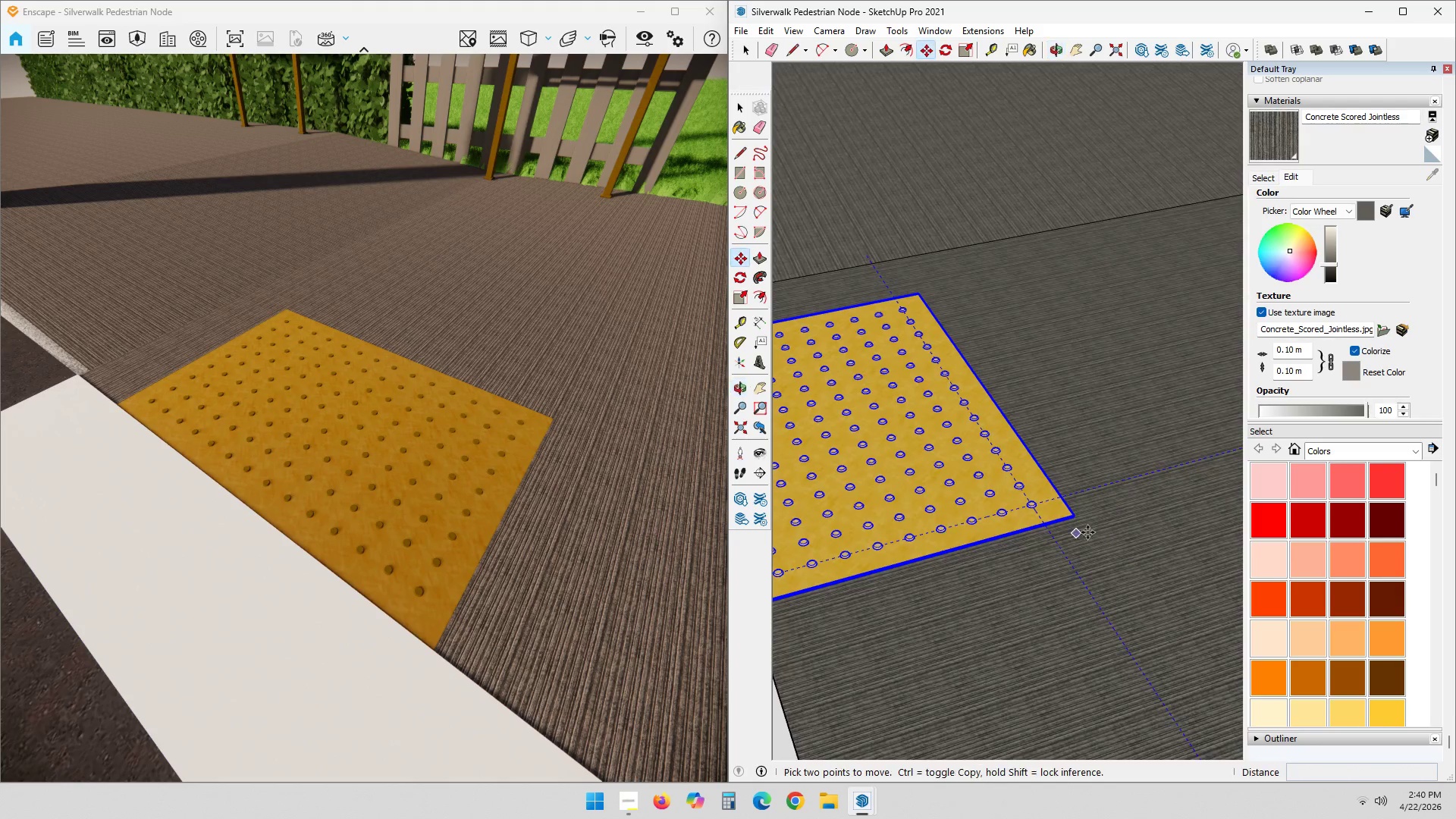 
scroll: coordinate [686, 494], scroll_direction: up, amount: 33.0
 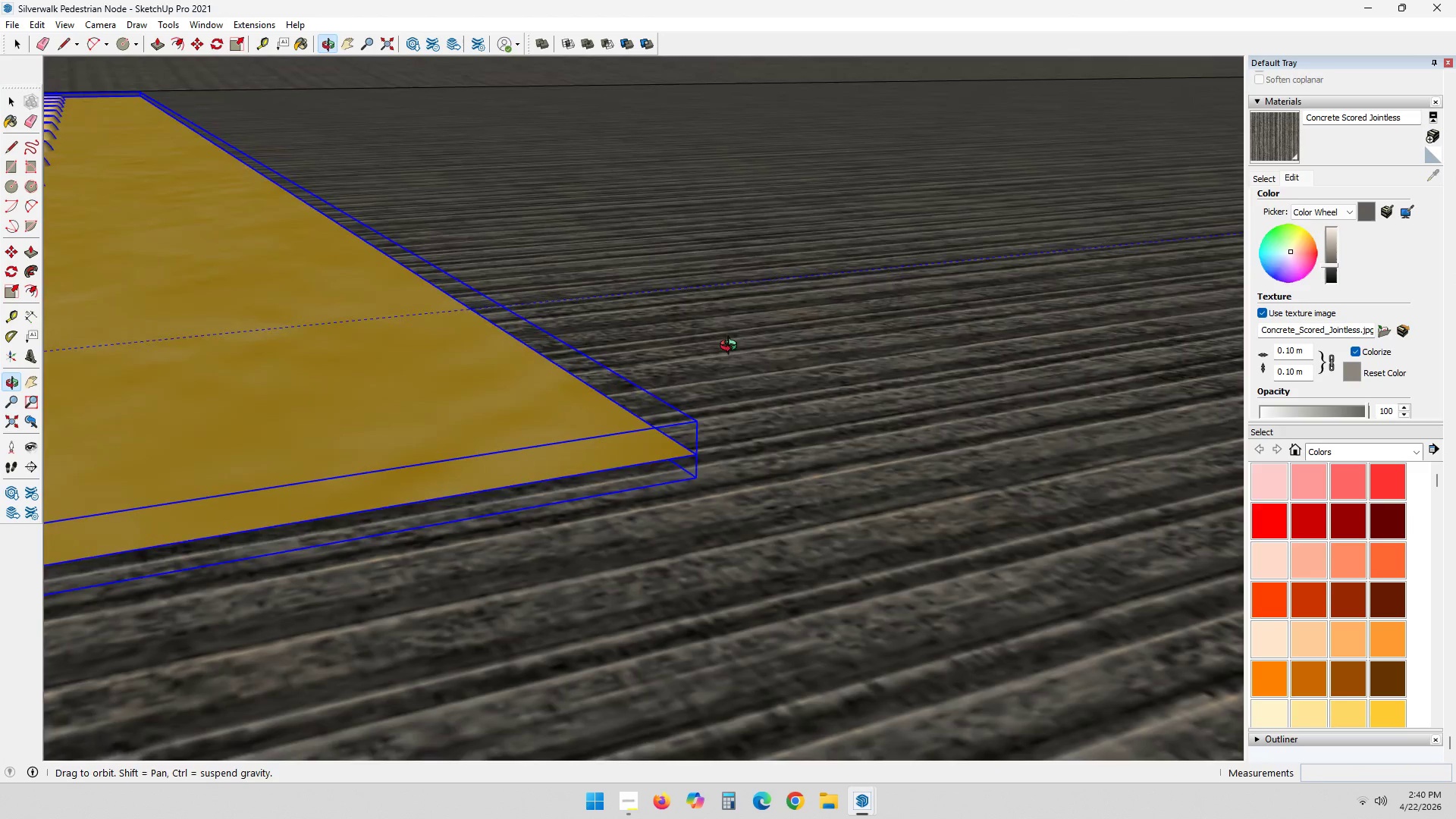 
key(Space)
 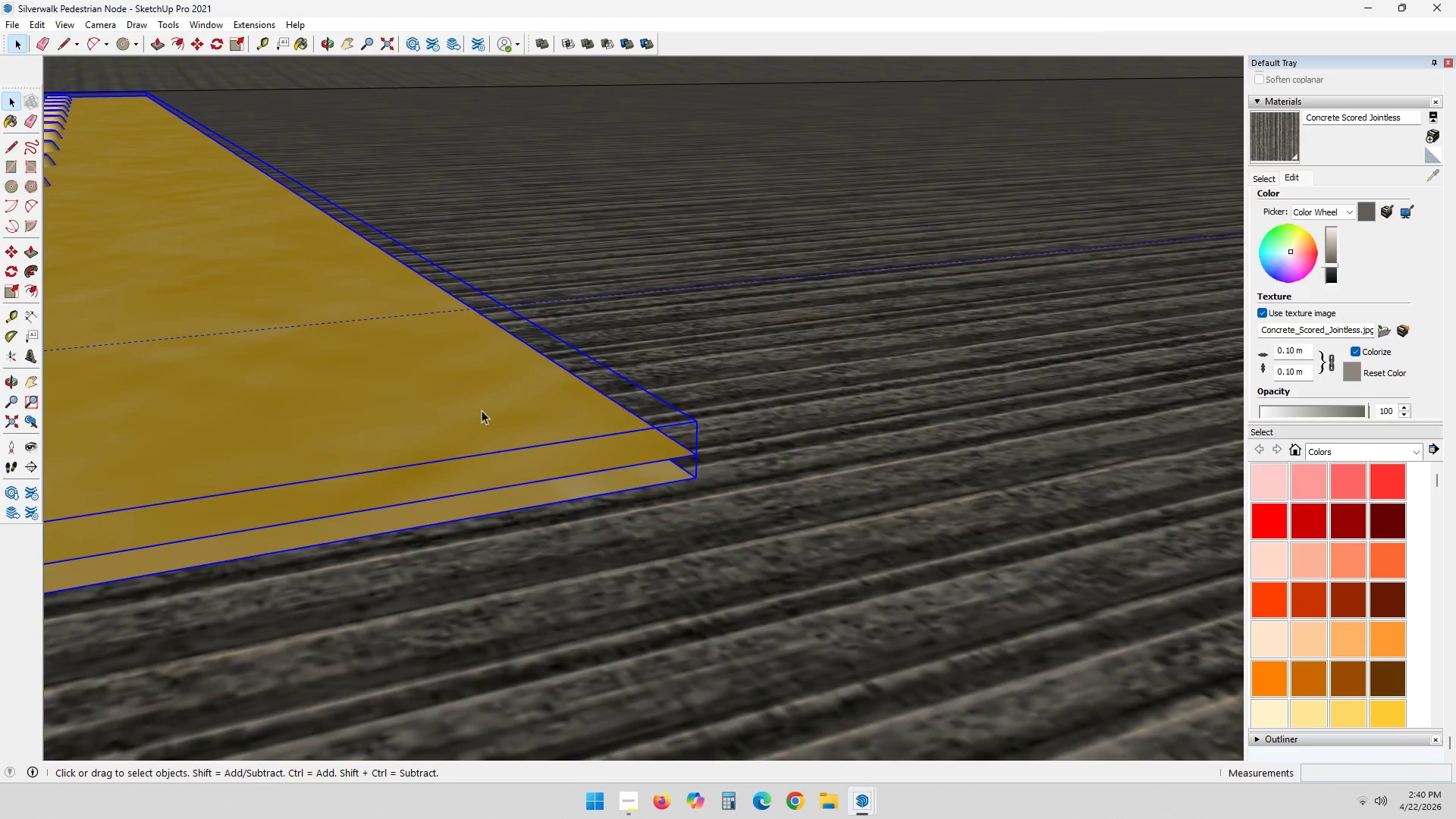 
double_click([482, 410])
 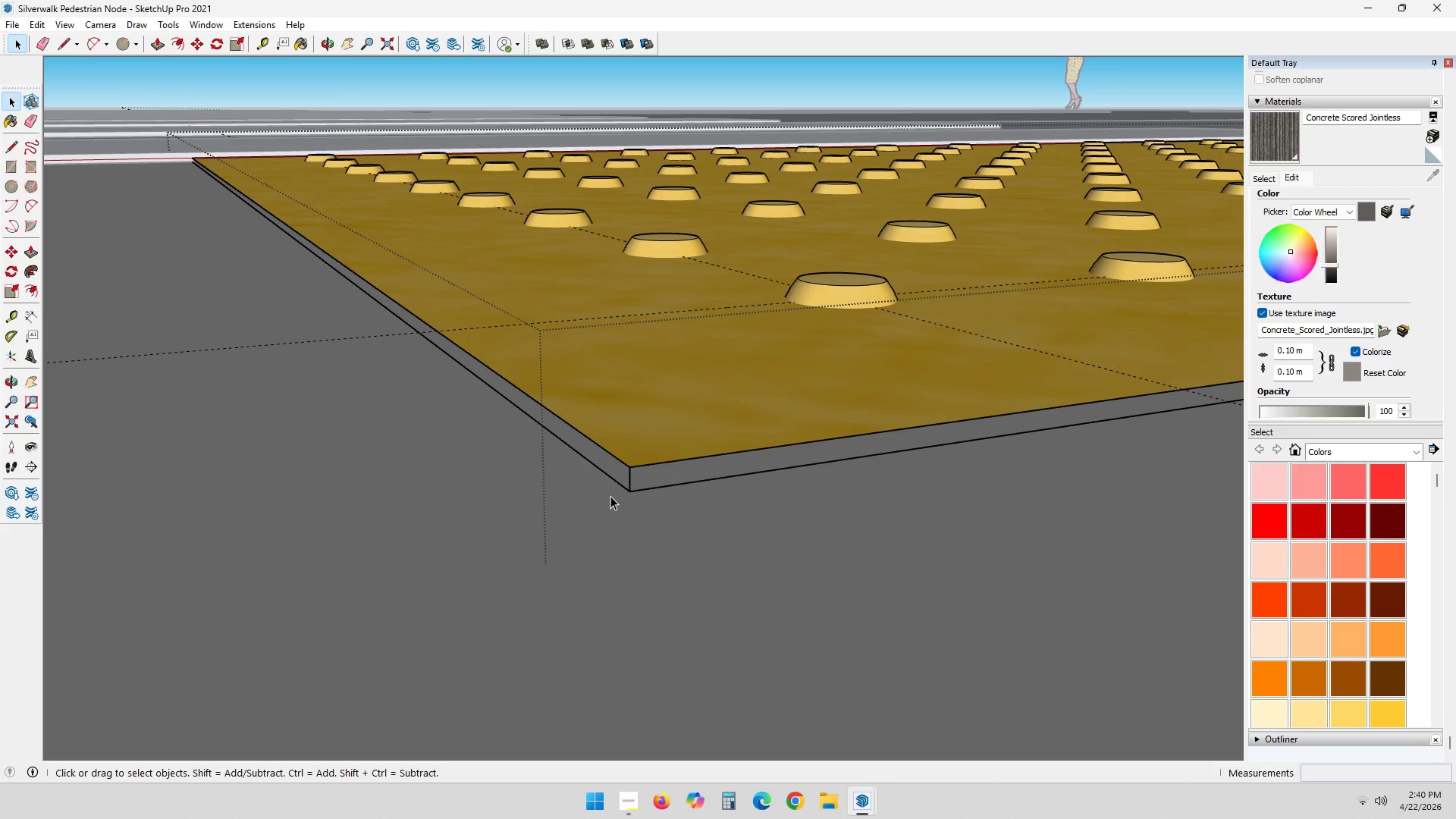 
wait(13.91)
 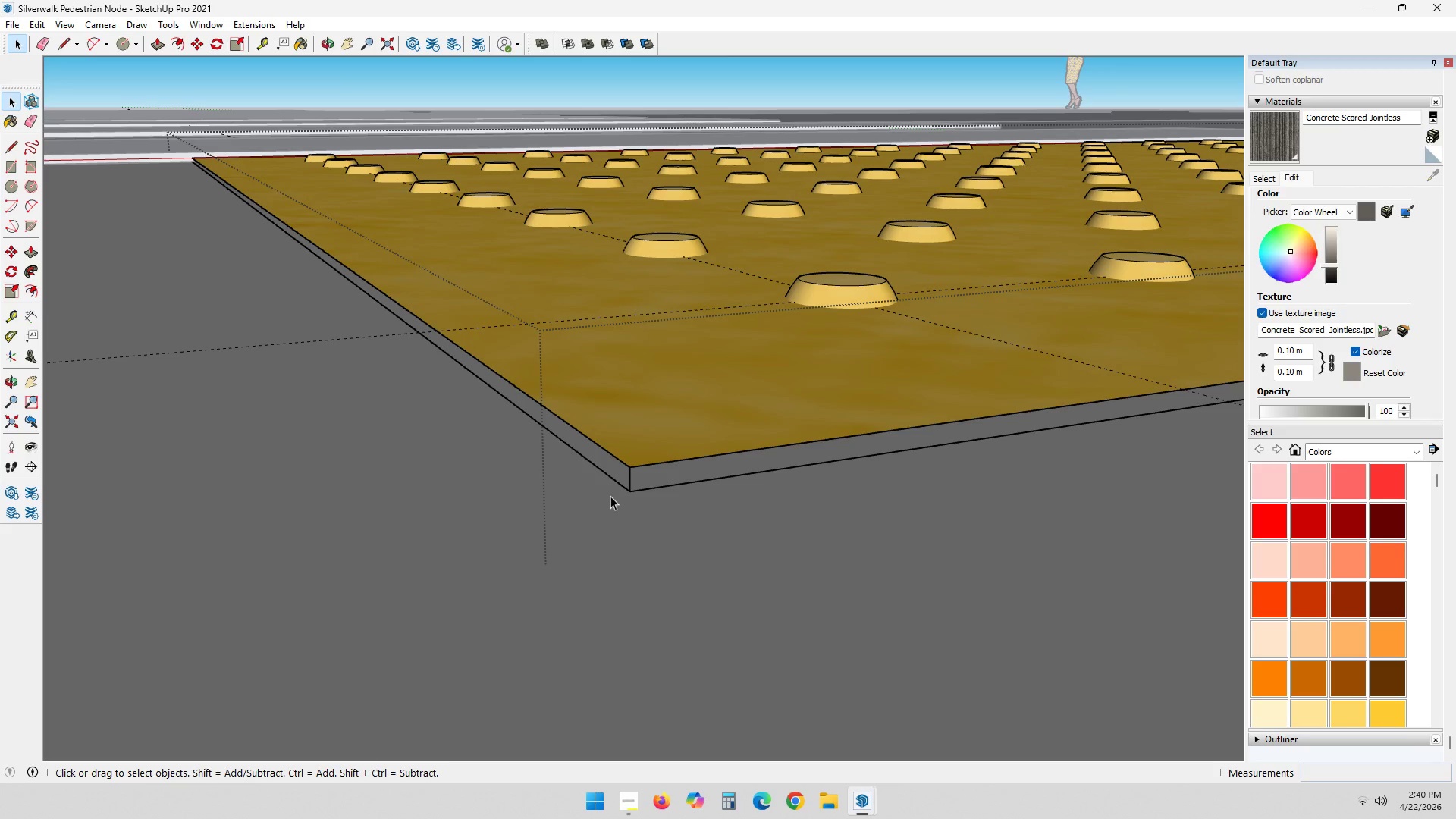 
scroll: coordinate [653, 482], scroll_direction: none, amount: 0.0
 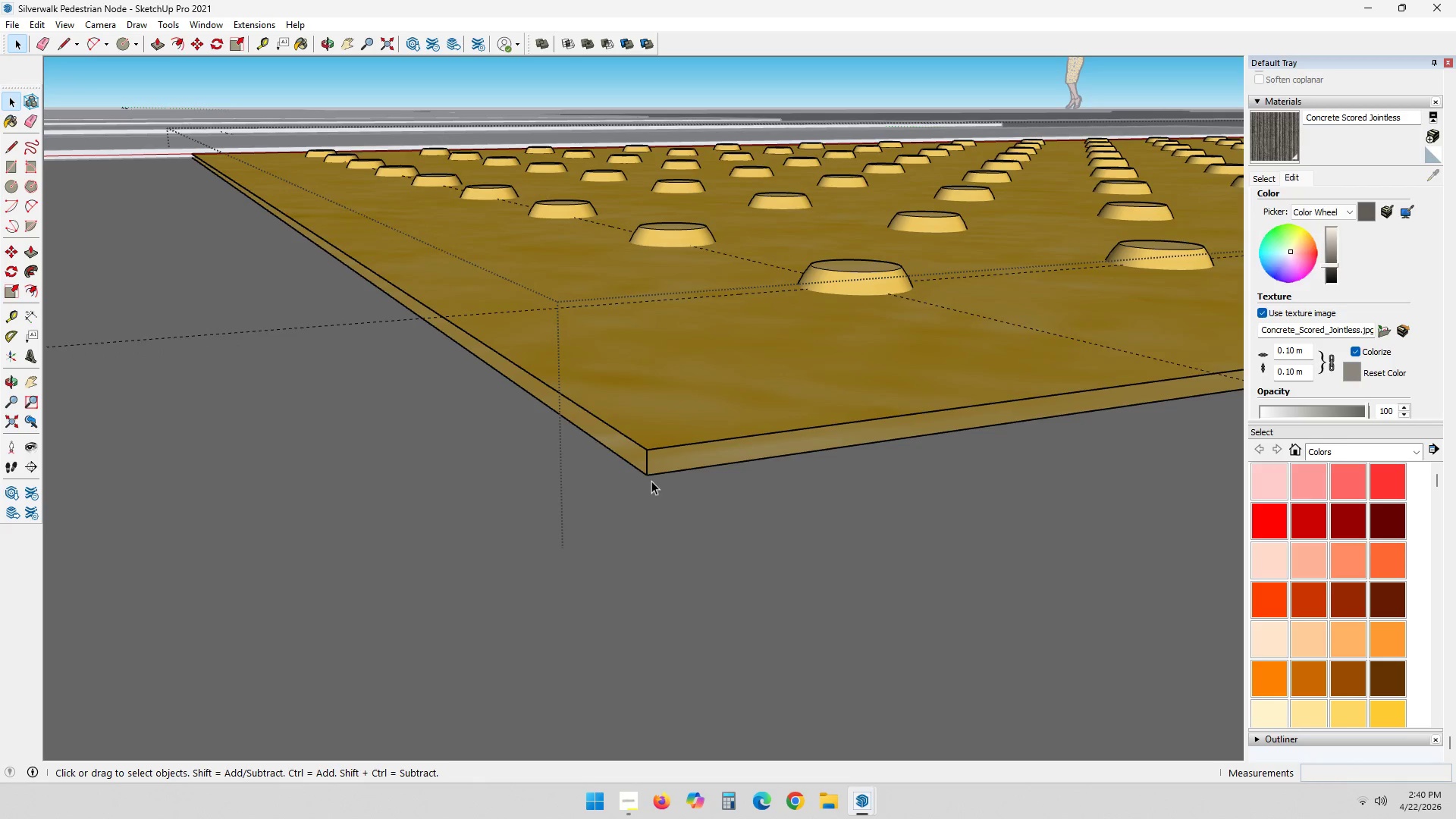 
left_click([655, 441])
 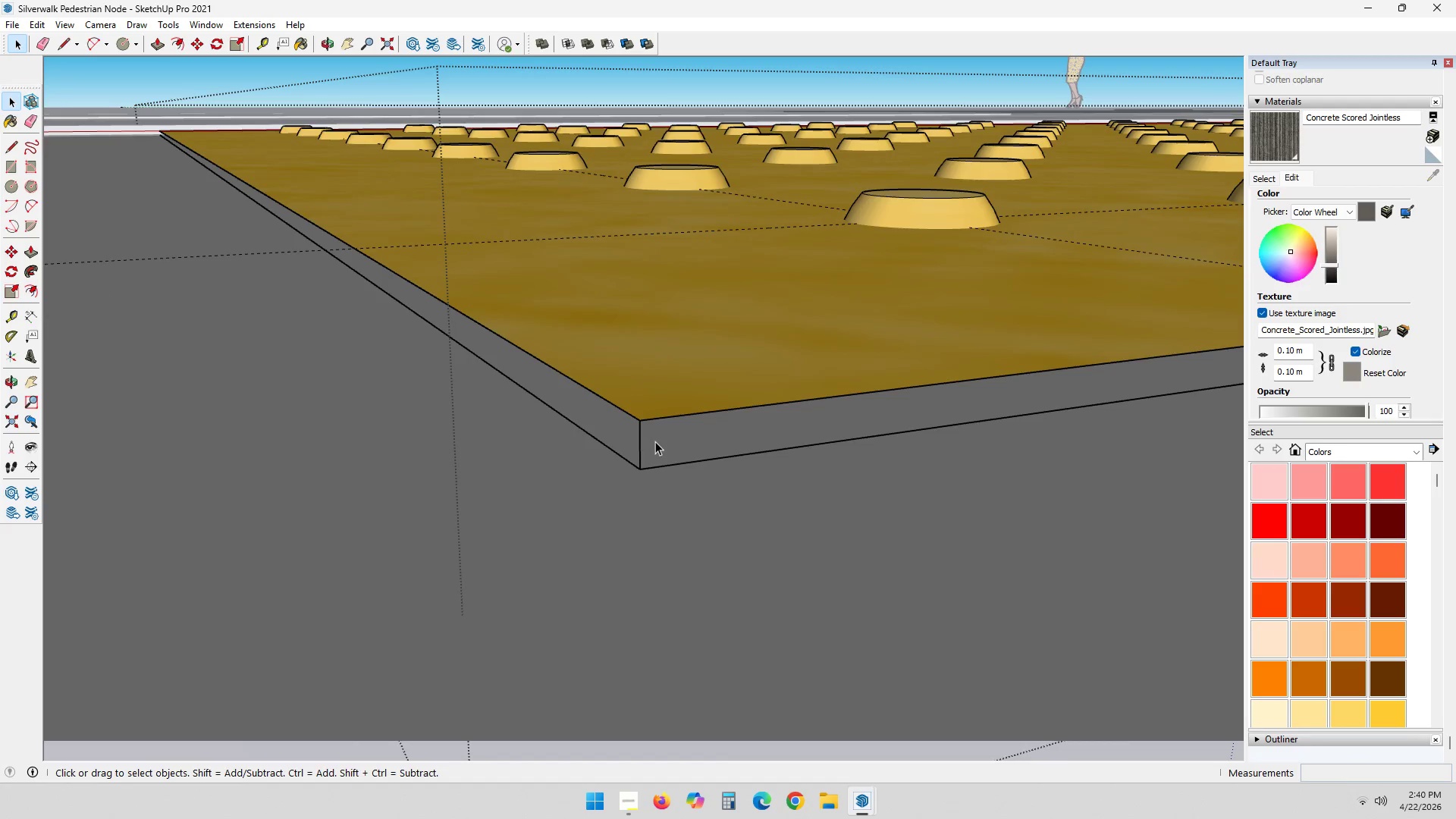 
scroll: coordinate [654, 482], scroll_direction: up, amount: 6.0
 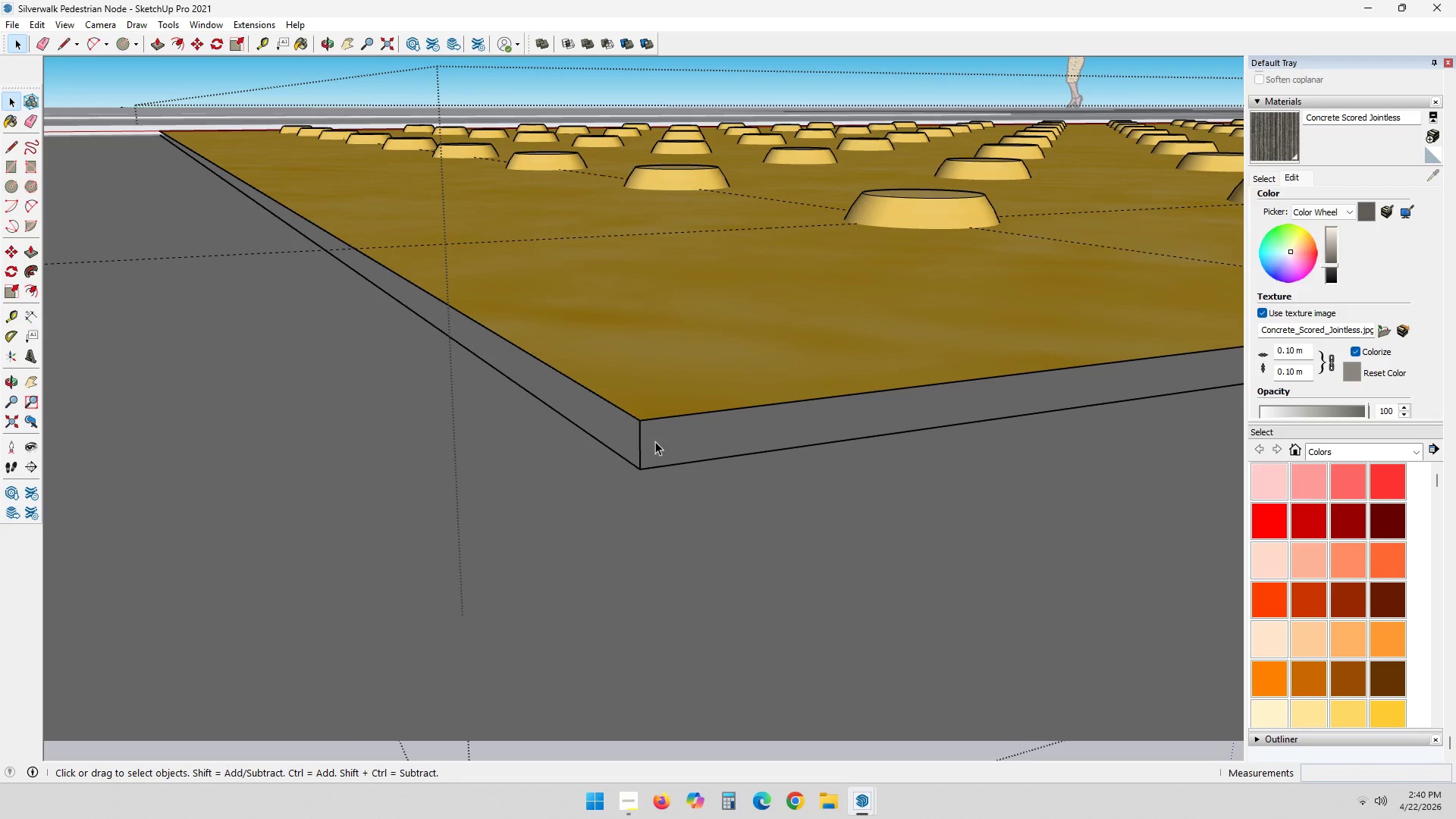 
scroll: coordinate [658, 457], scroll_direction: down, amount: 17.0
 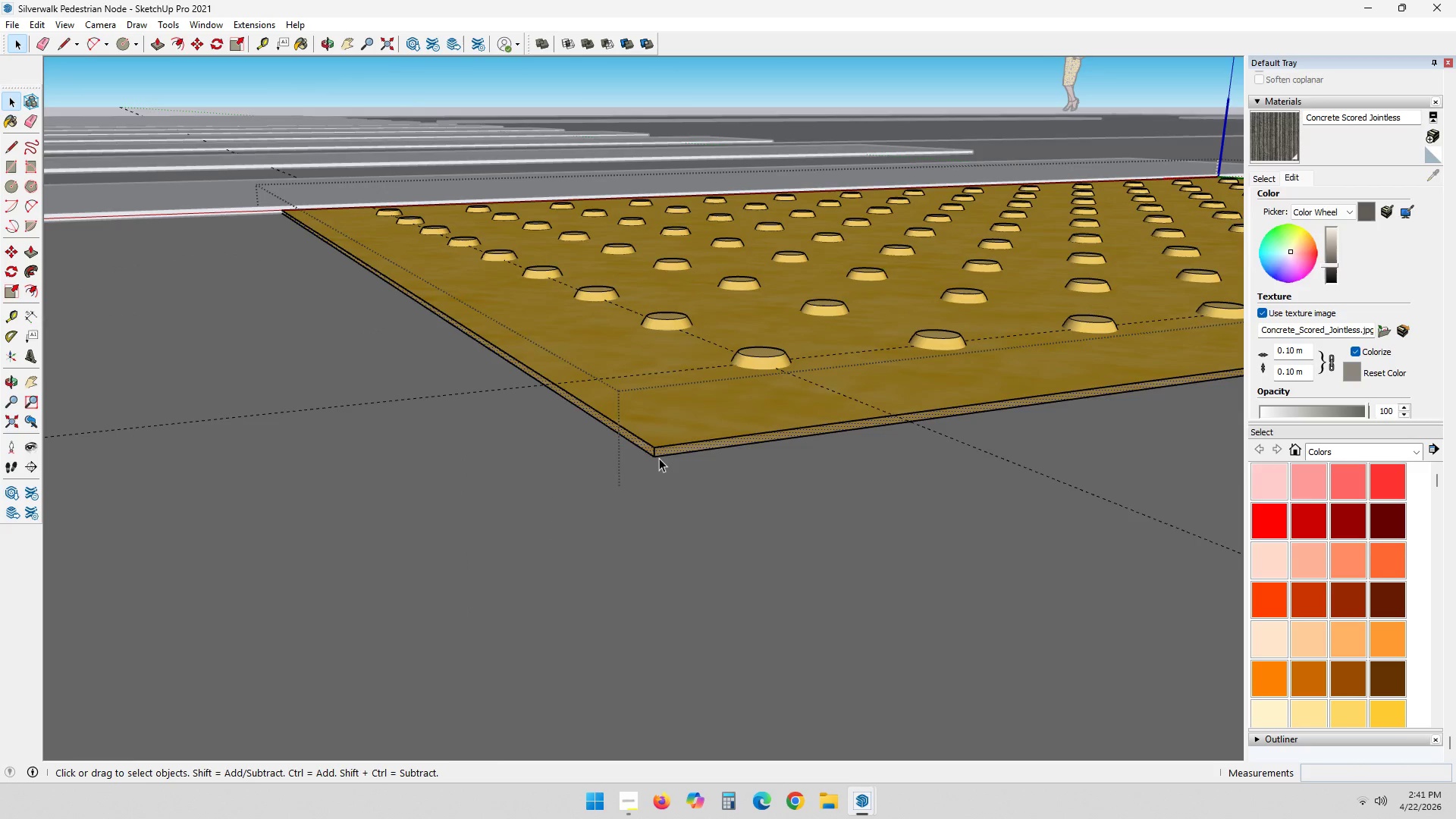 
key(Escape)
 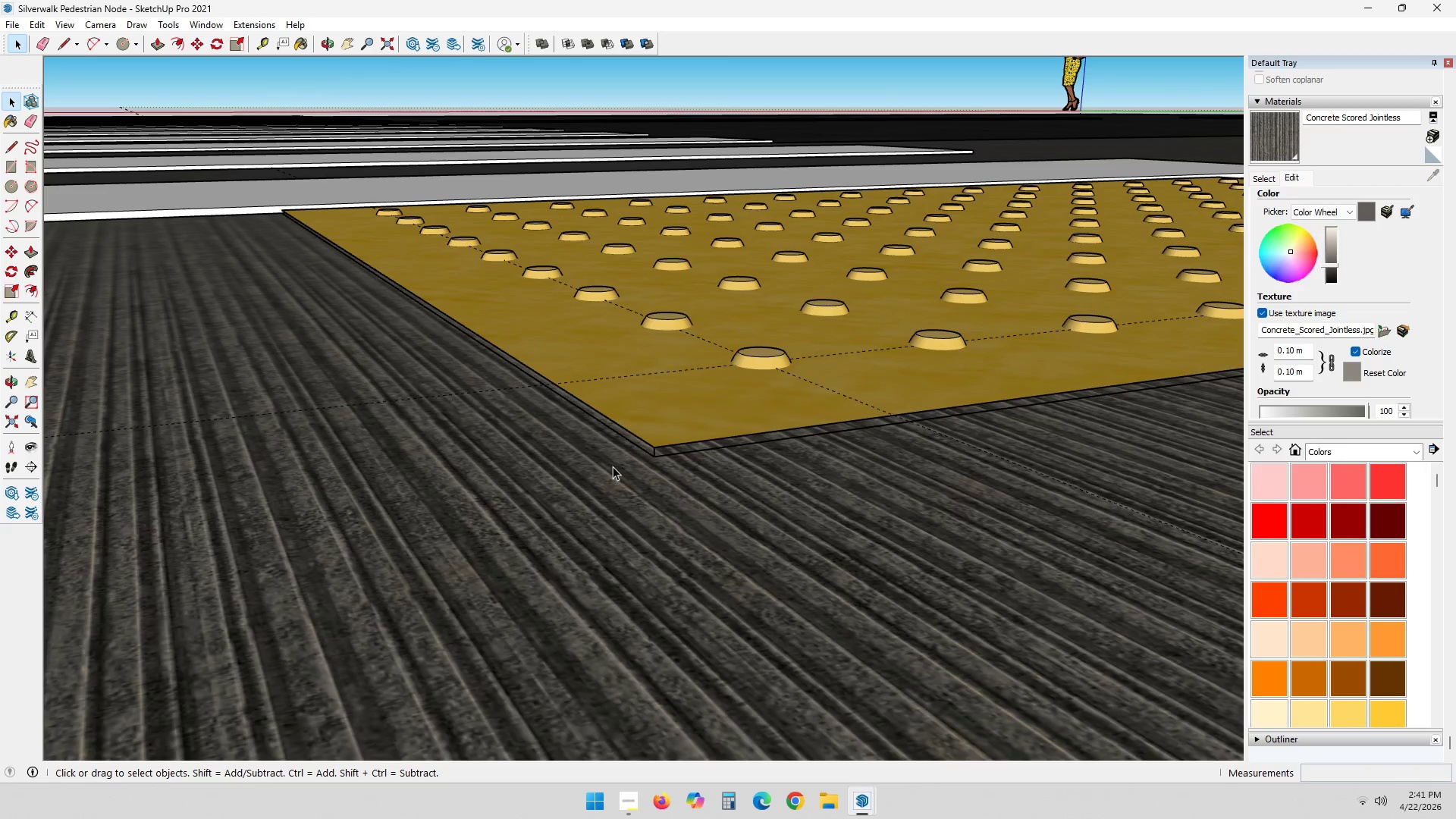 
key(Escape)
 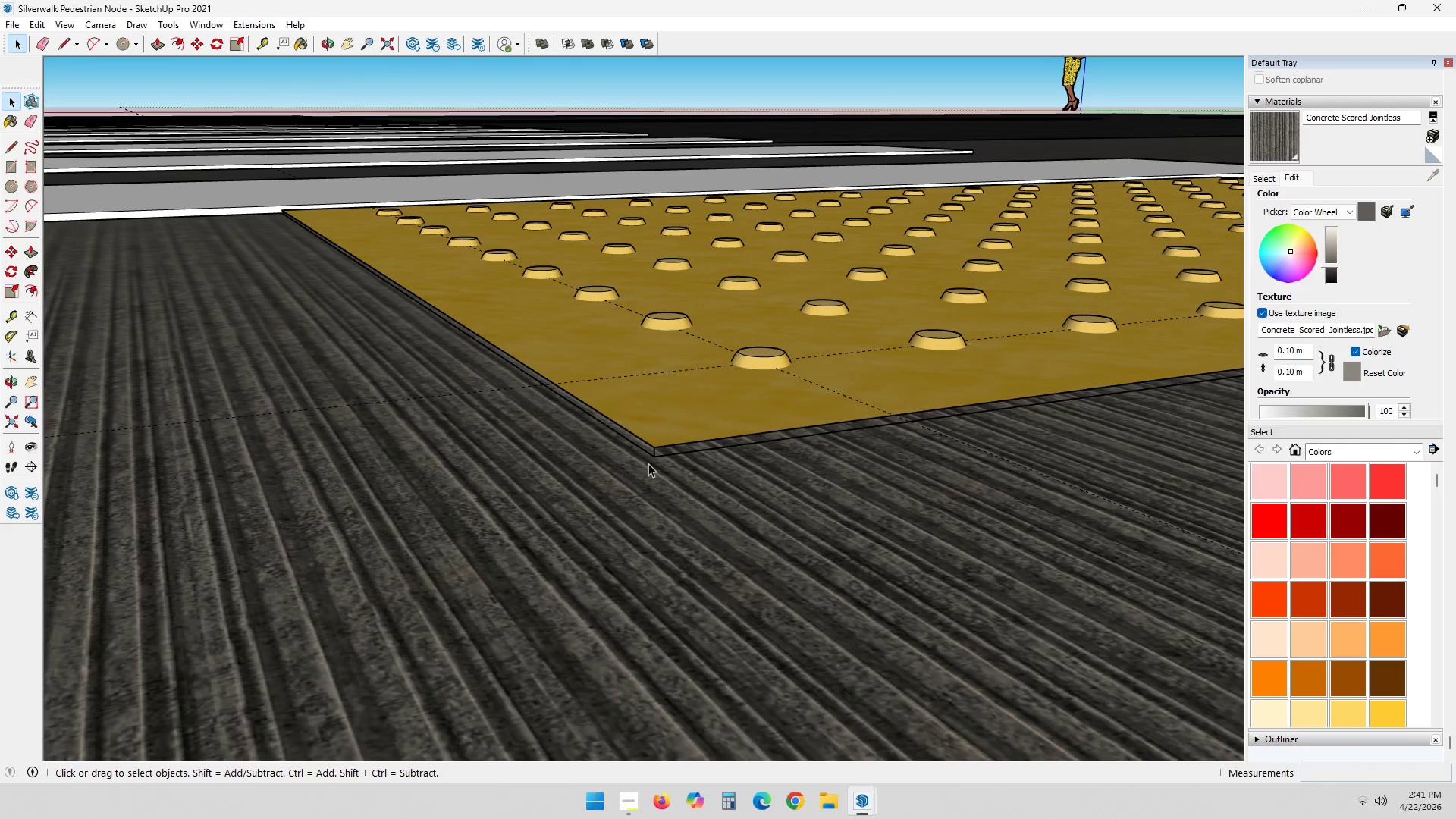 
left_click([662, 438])
 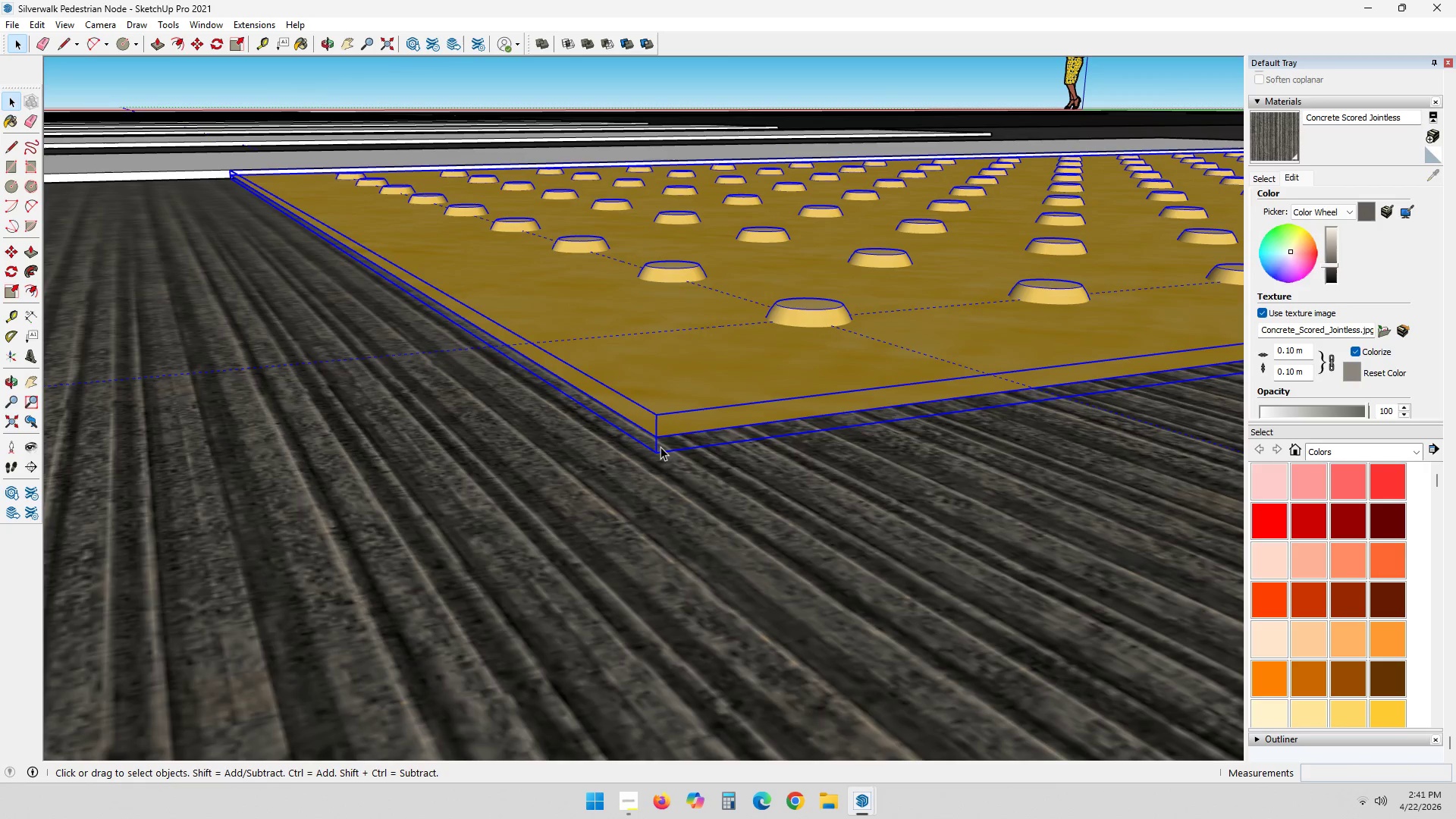 
scroll: coordinate [654, 463], scroll_direction: up, amount: 5.0
 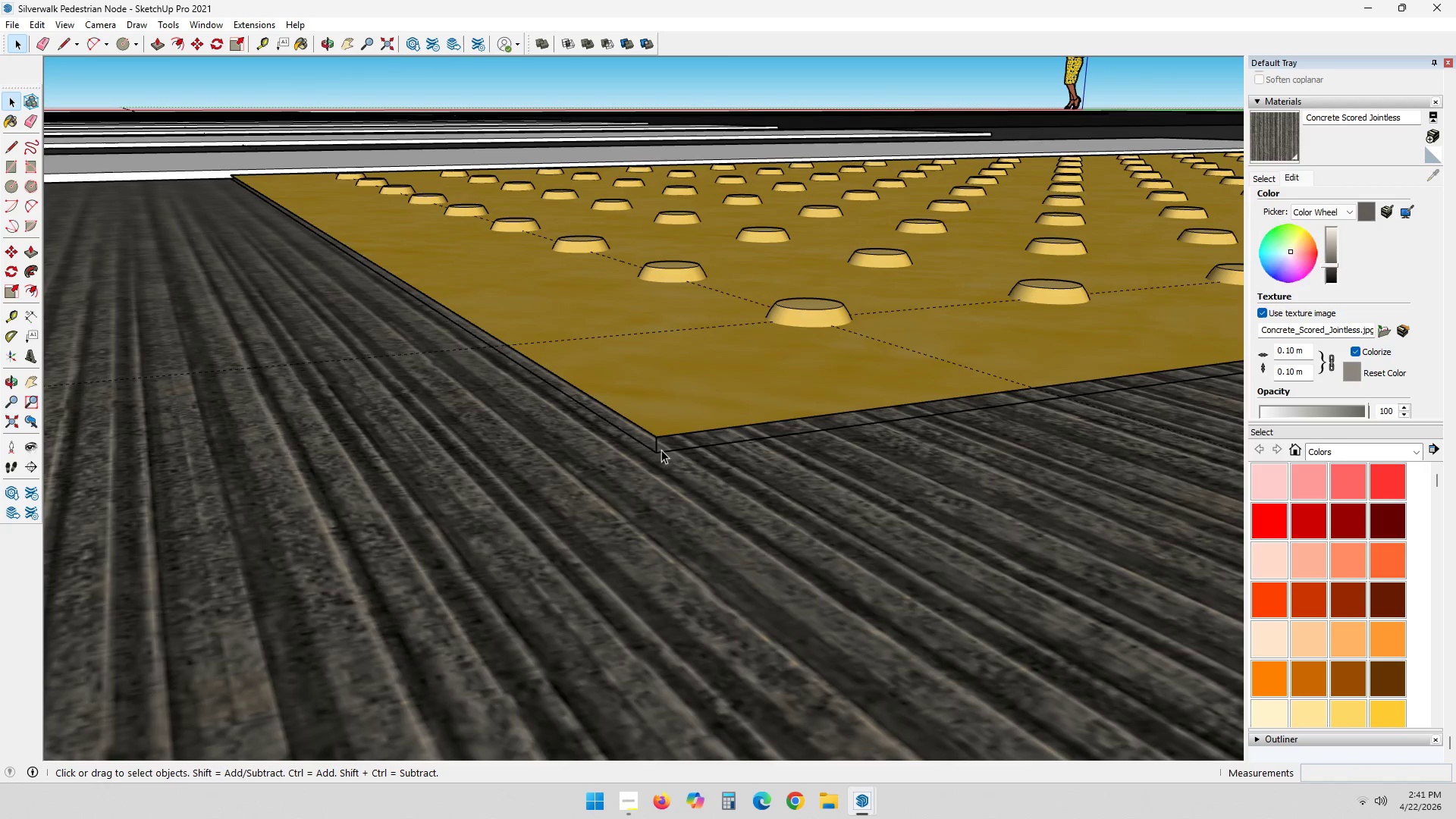 
key(M)
 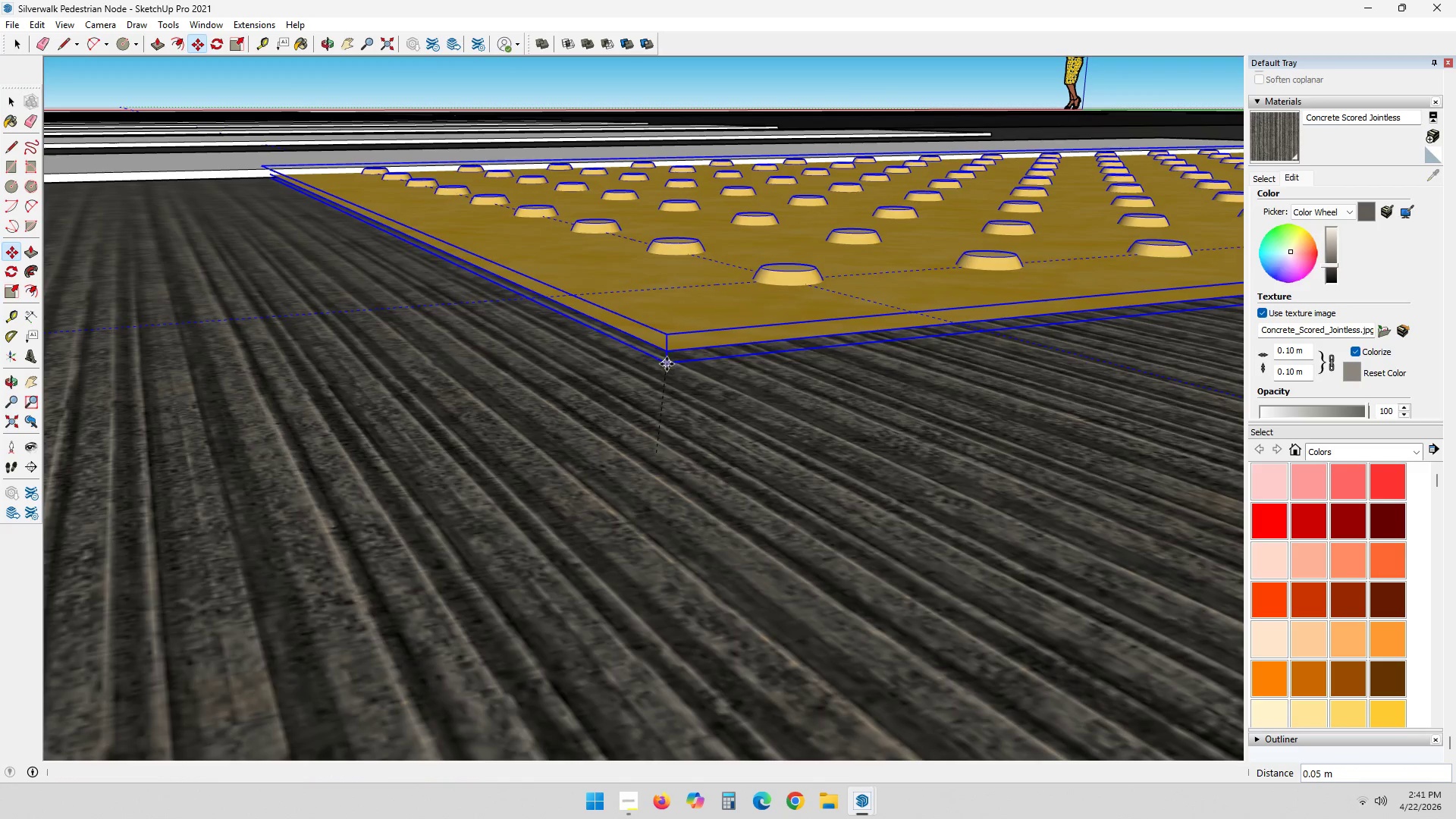 
key(Space)
 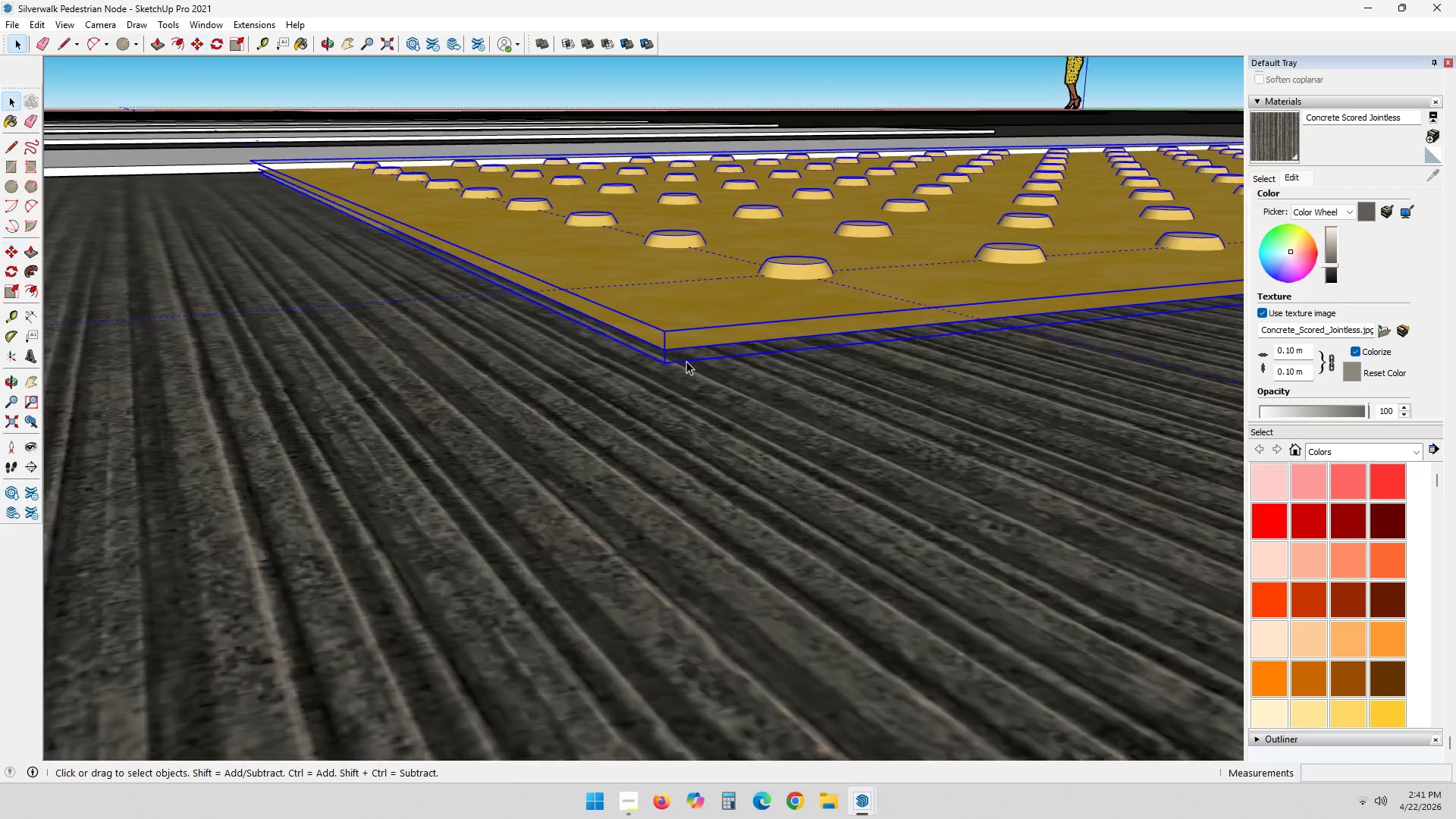 
key(Escape)
 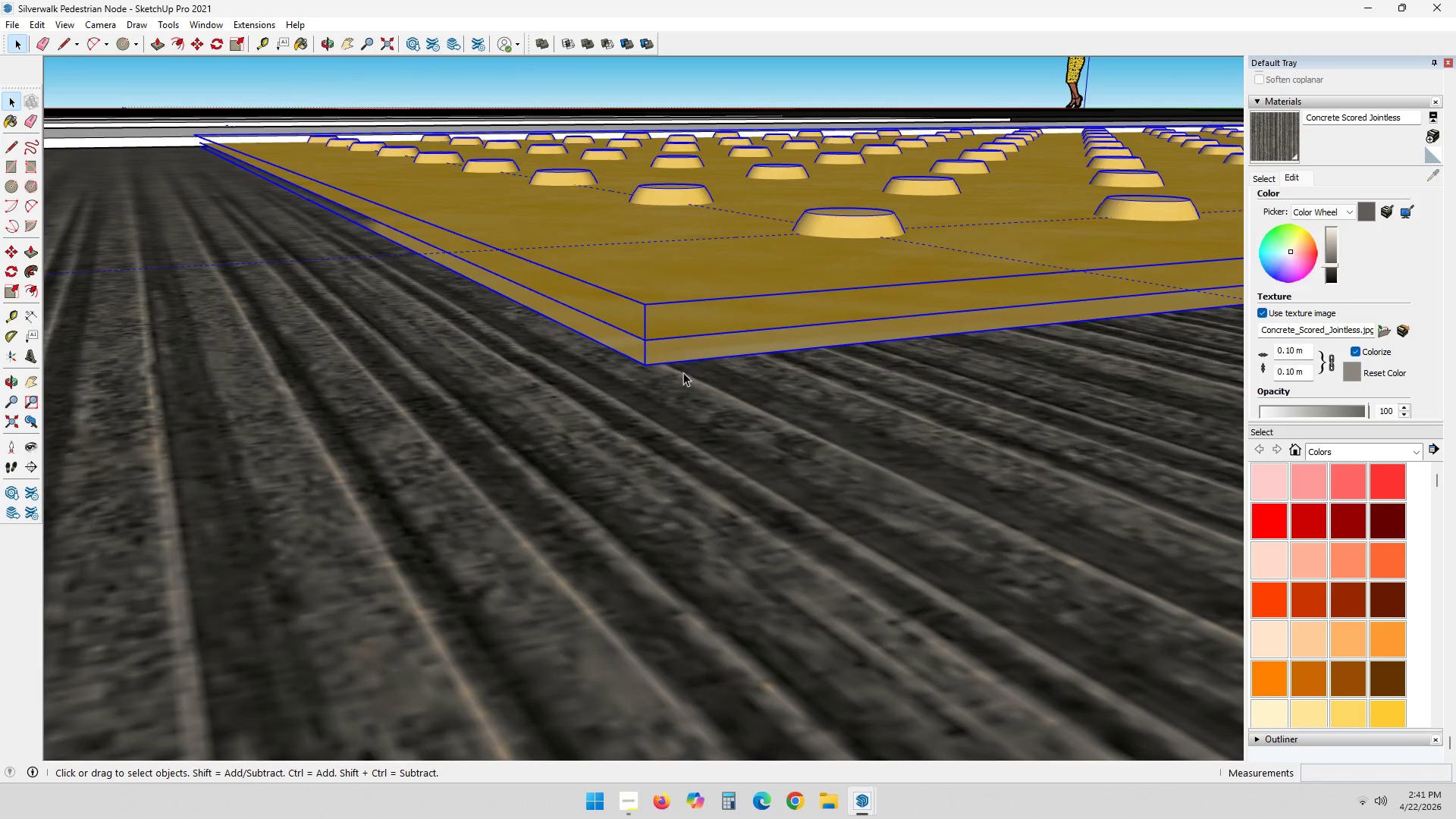 
key(Escape)
 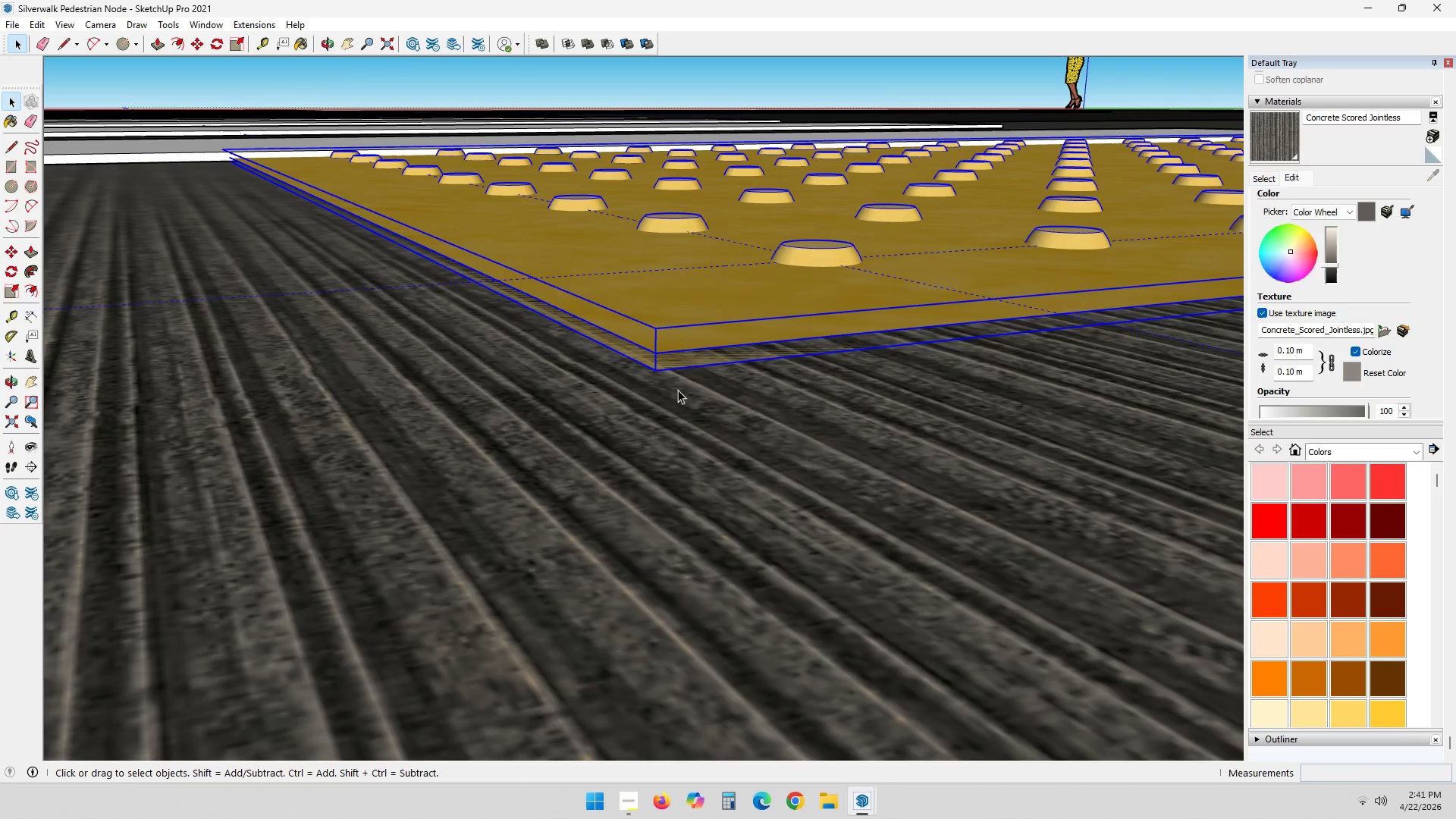 
key(Escape)
 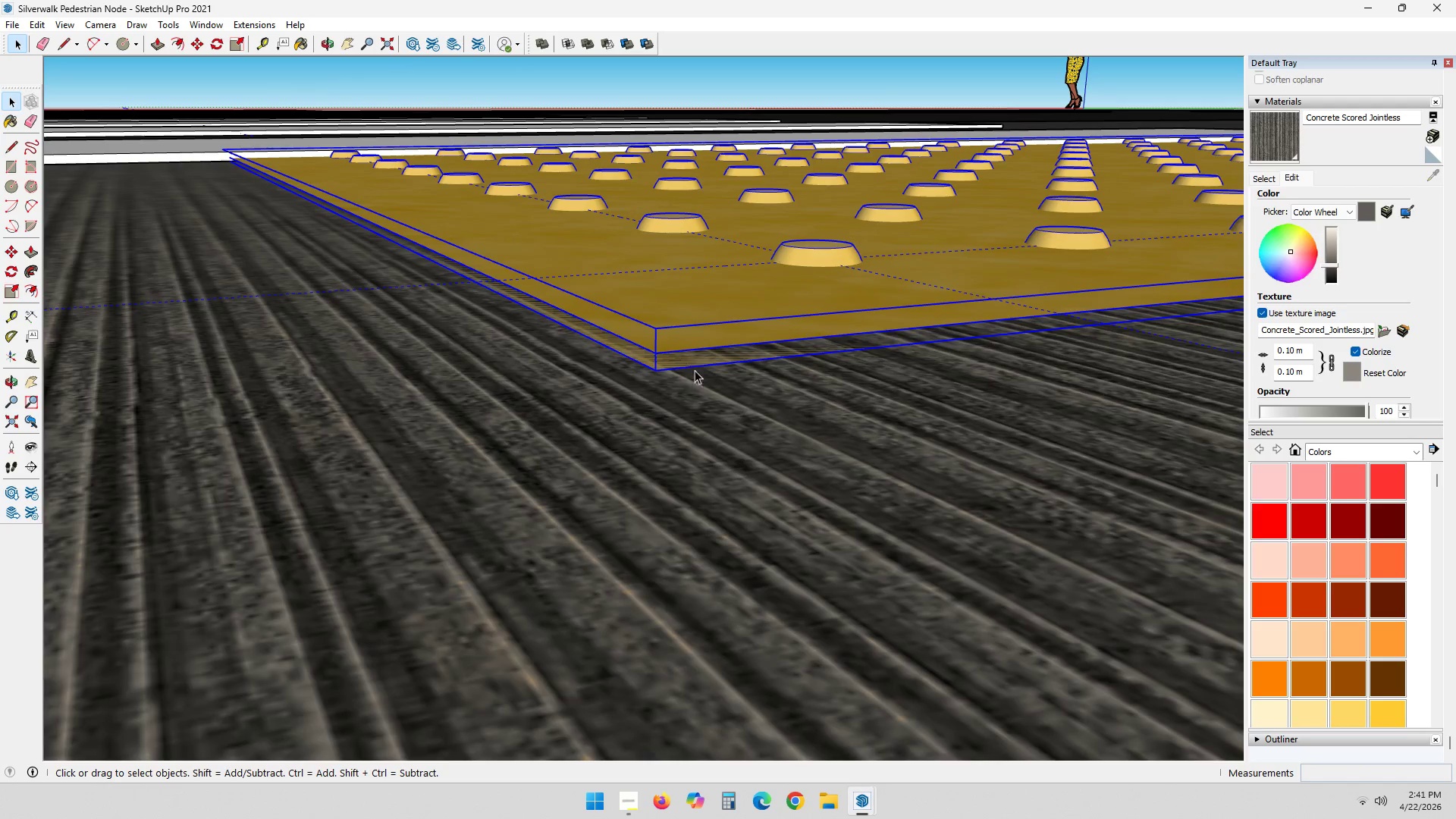 
scroll: coordinate [679, 384], scroll_direction: up, amount: 3.0
 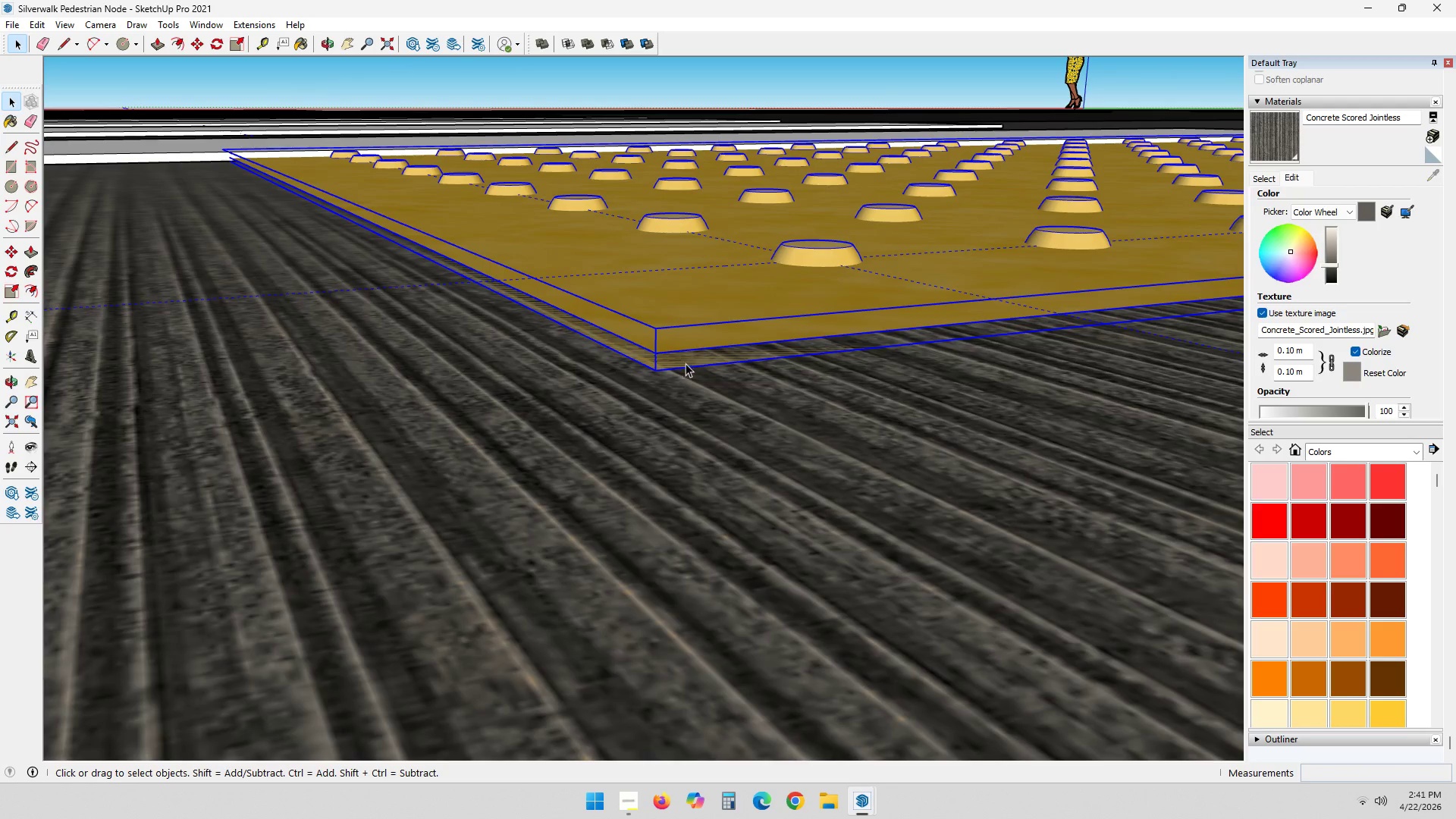 
left_click_drag(start_coordinate=[759, 433], to_coordinate=[772, 420])
 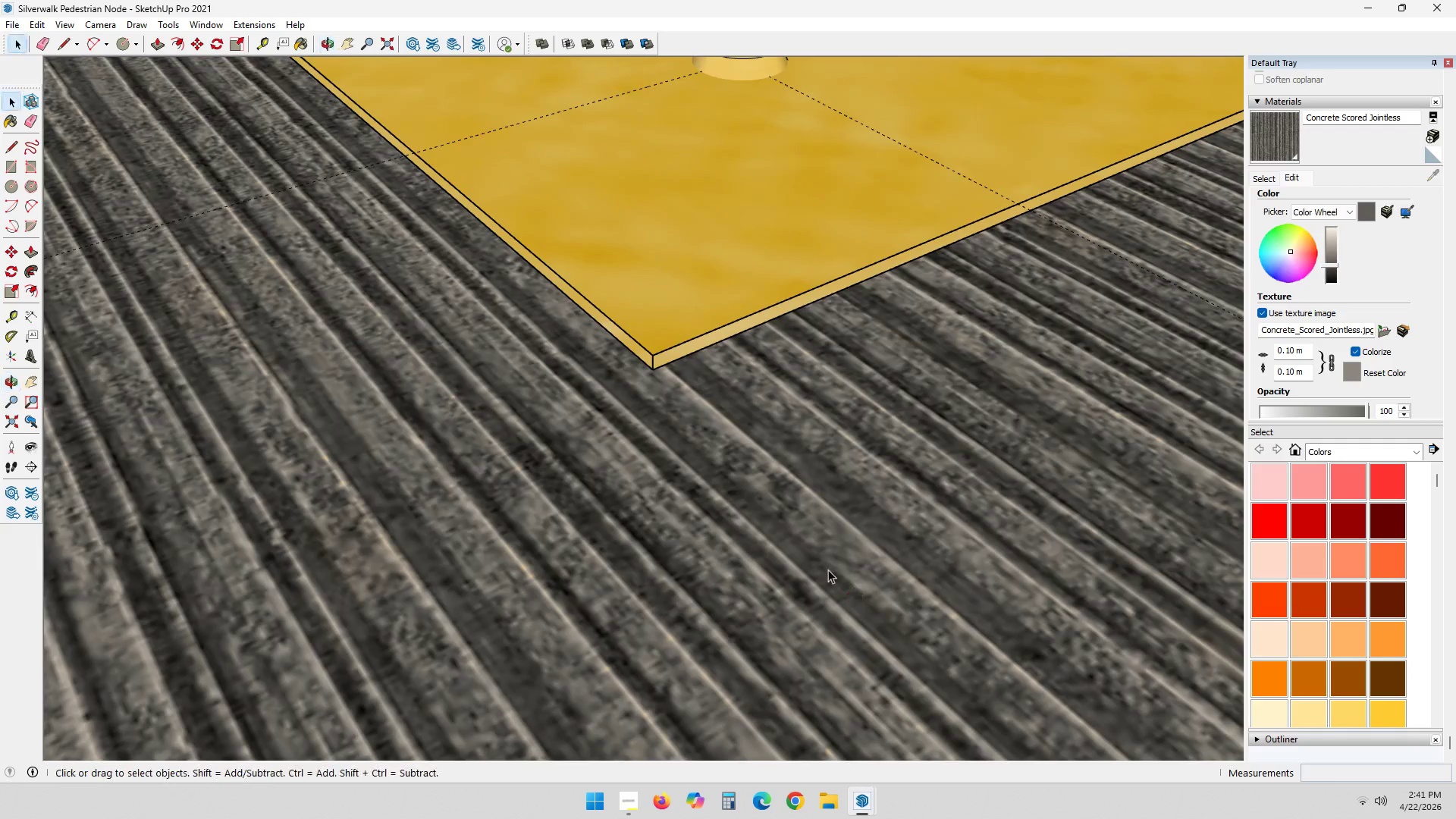 
scroll: coordinate [682, 435], scroll_direction: down, amount: 13.0
 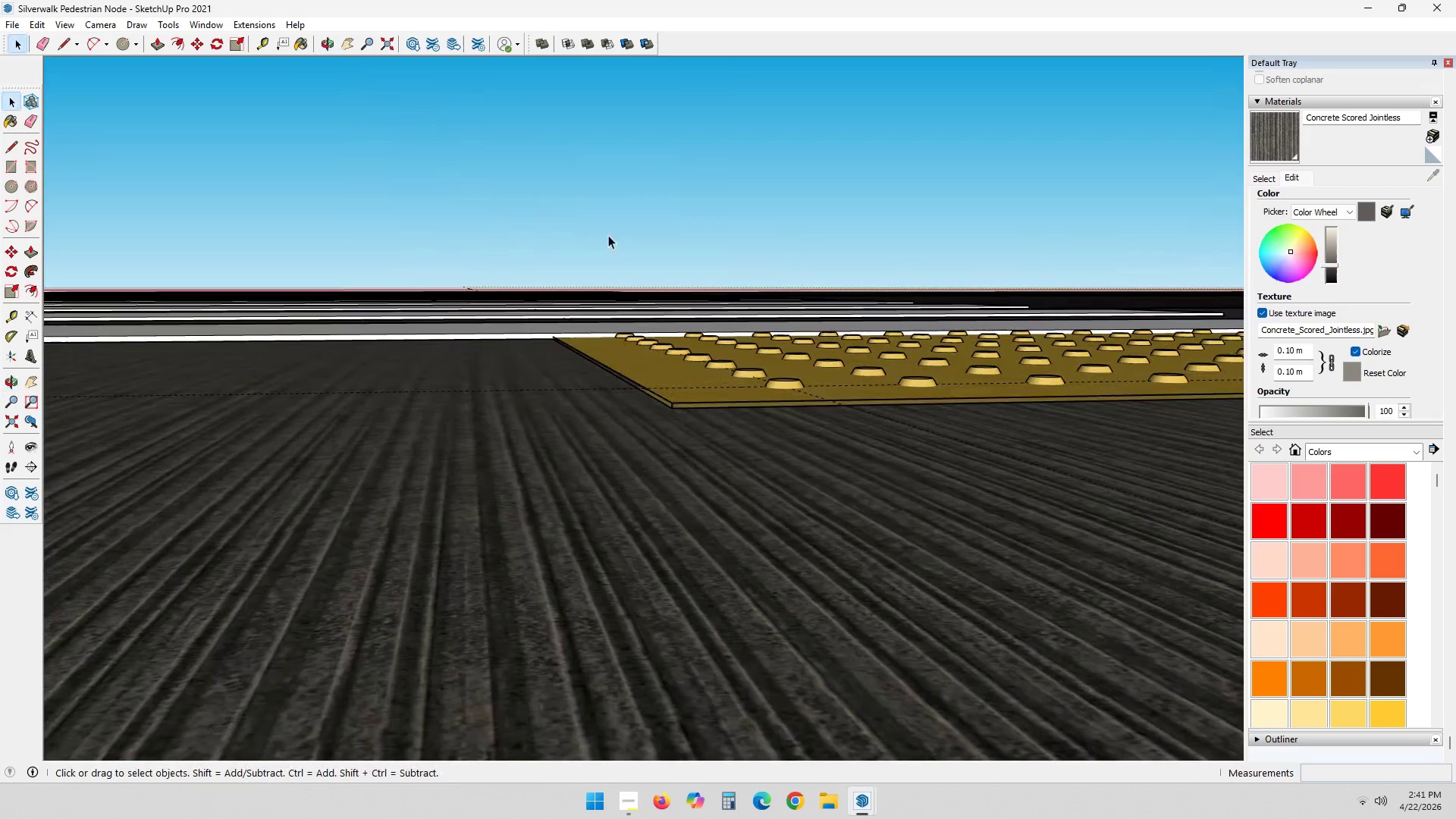 
key(M)
 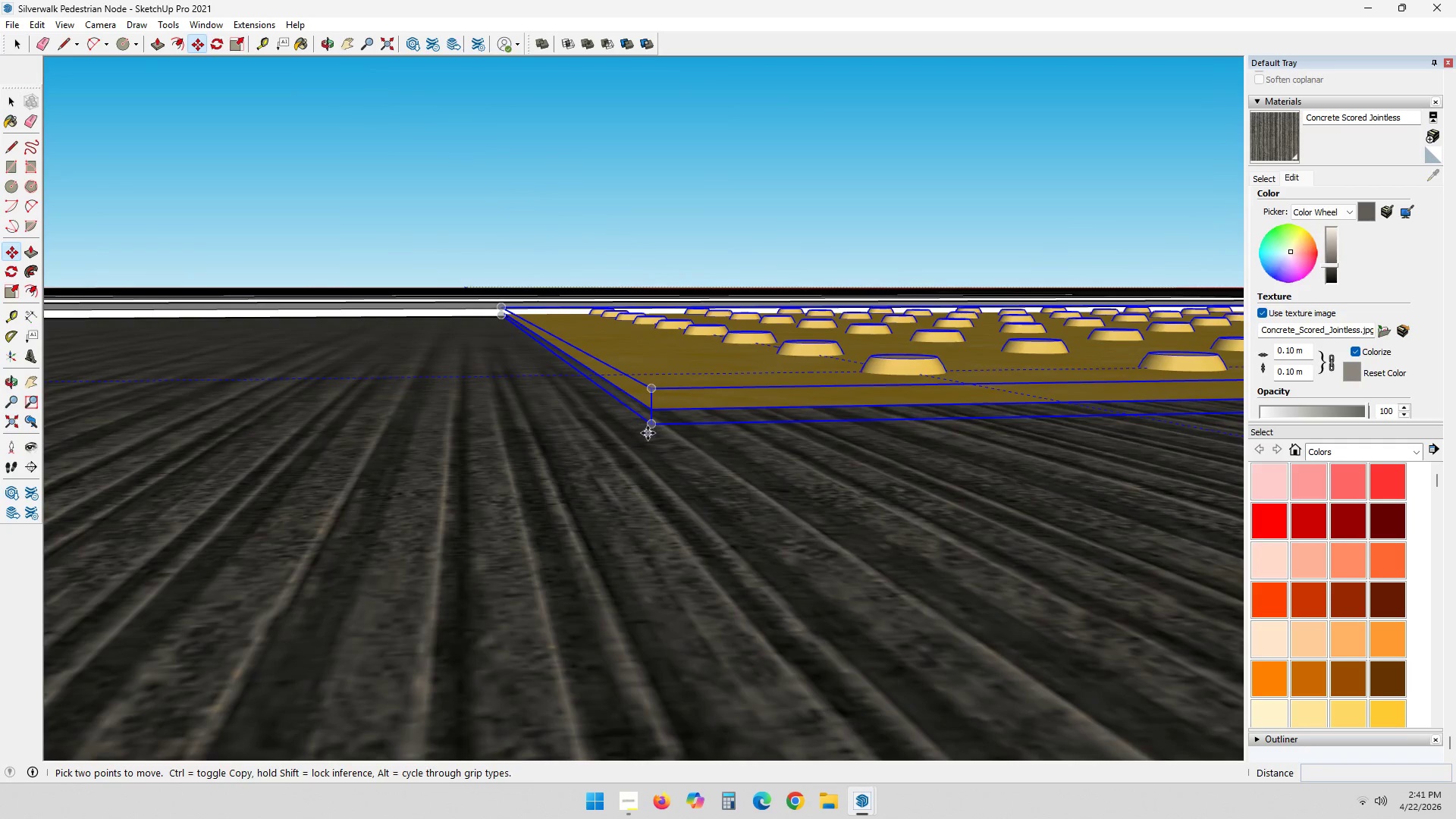 
scroll: coordinate [683, 405], scroll_direction: up, amount: 9.0
 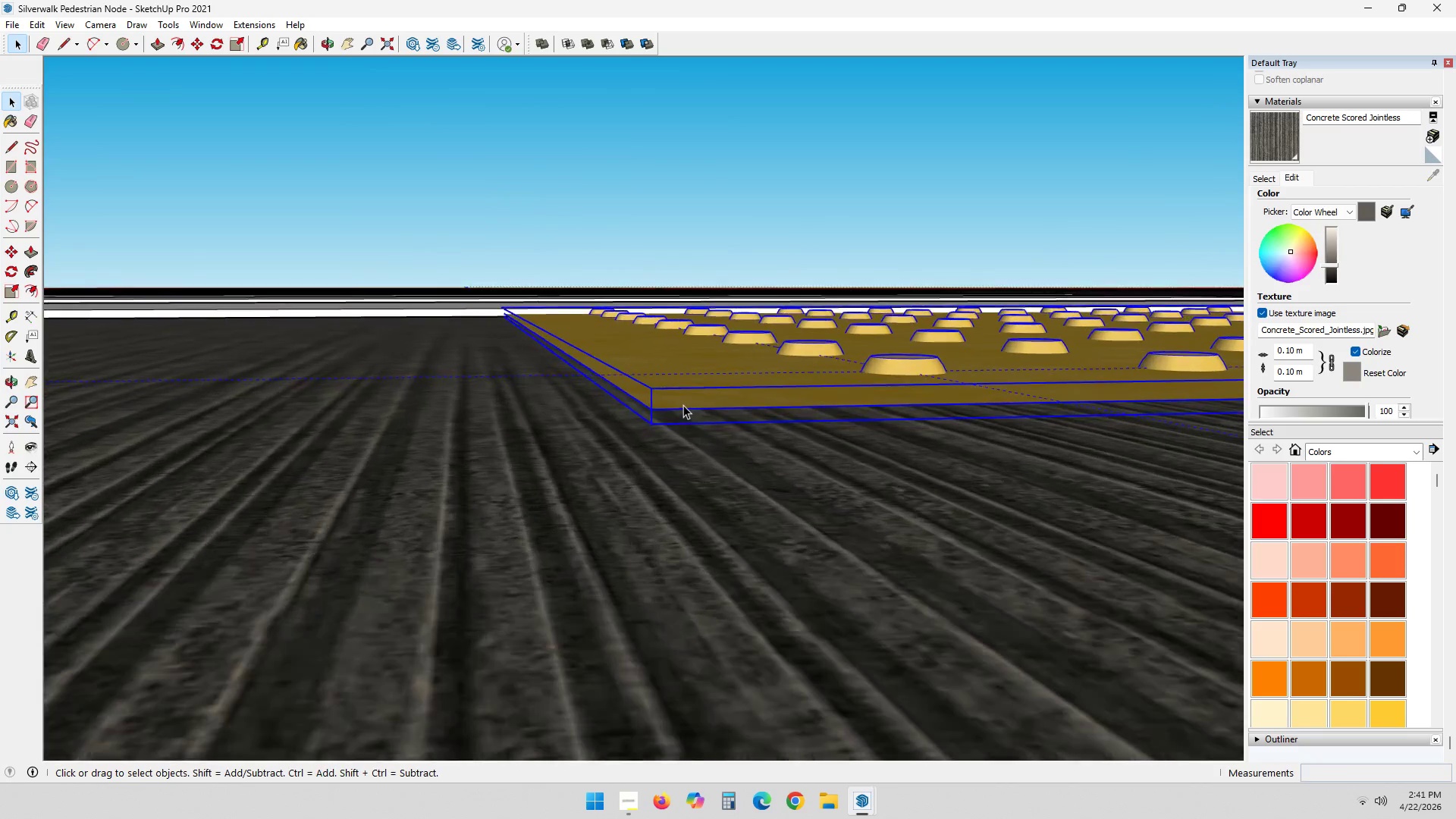 
left_click_drag(start_coordinate=[648, 429], to_coordinate=[648, 416])
 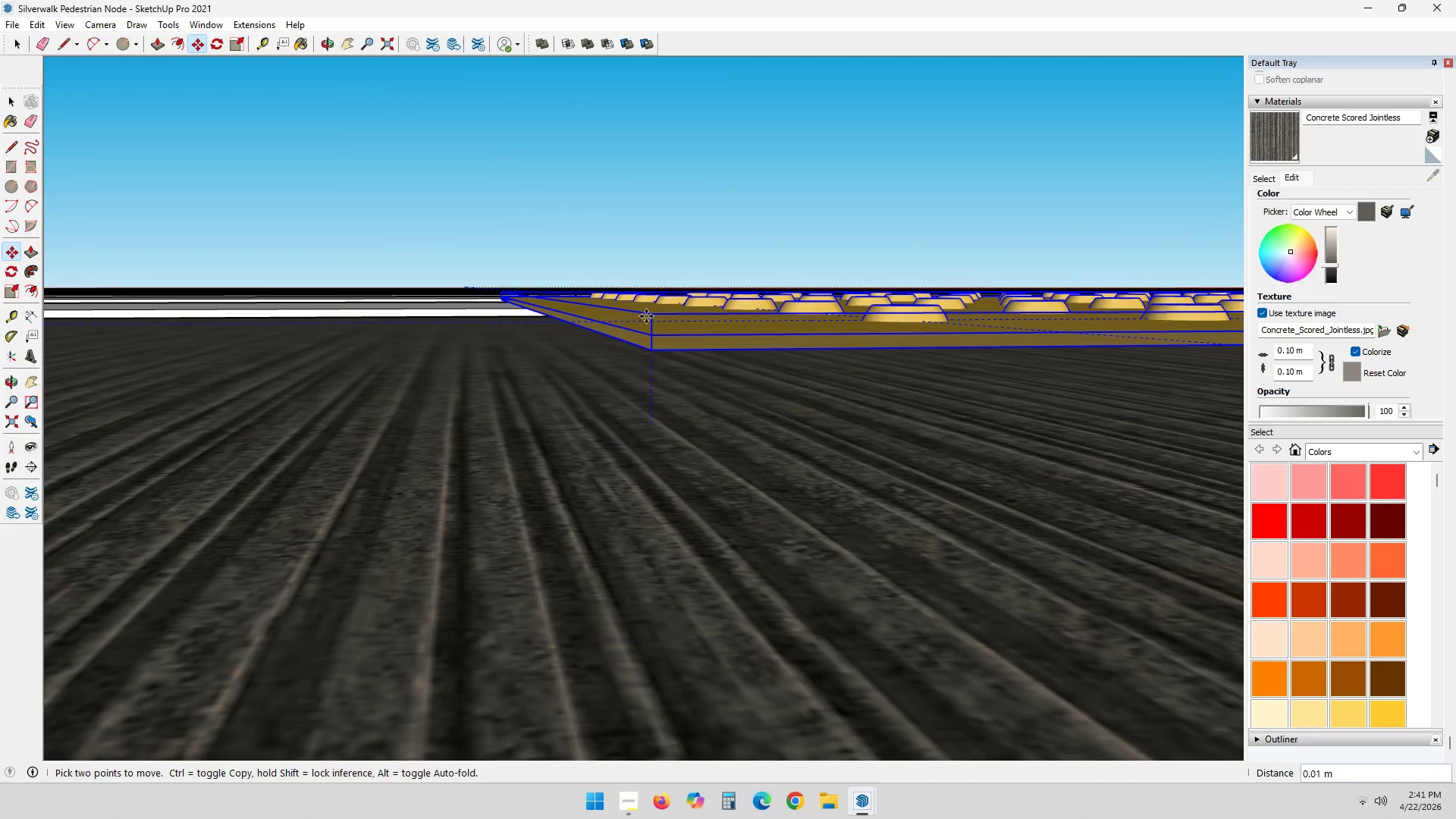 
left_click([646, 316])
 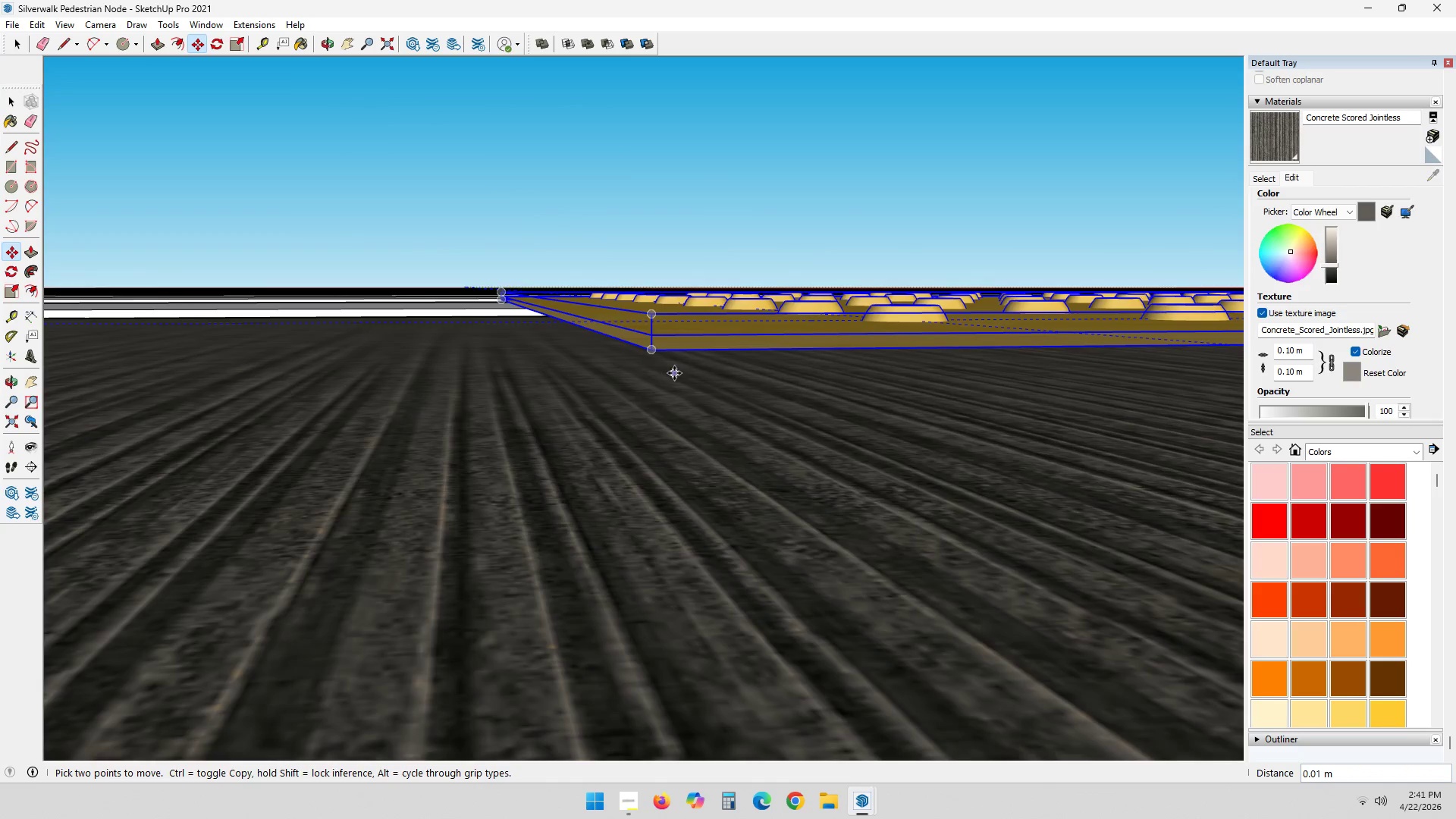 
scroll: coordinate [672, 386], scroll_direction: down, amount: 1.0
 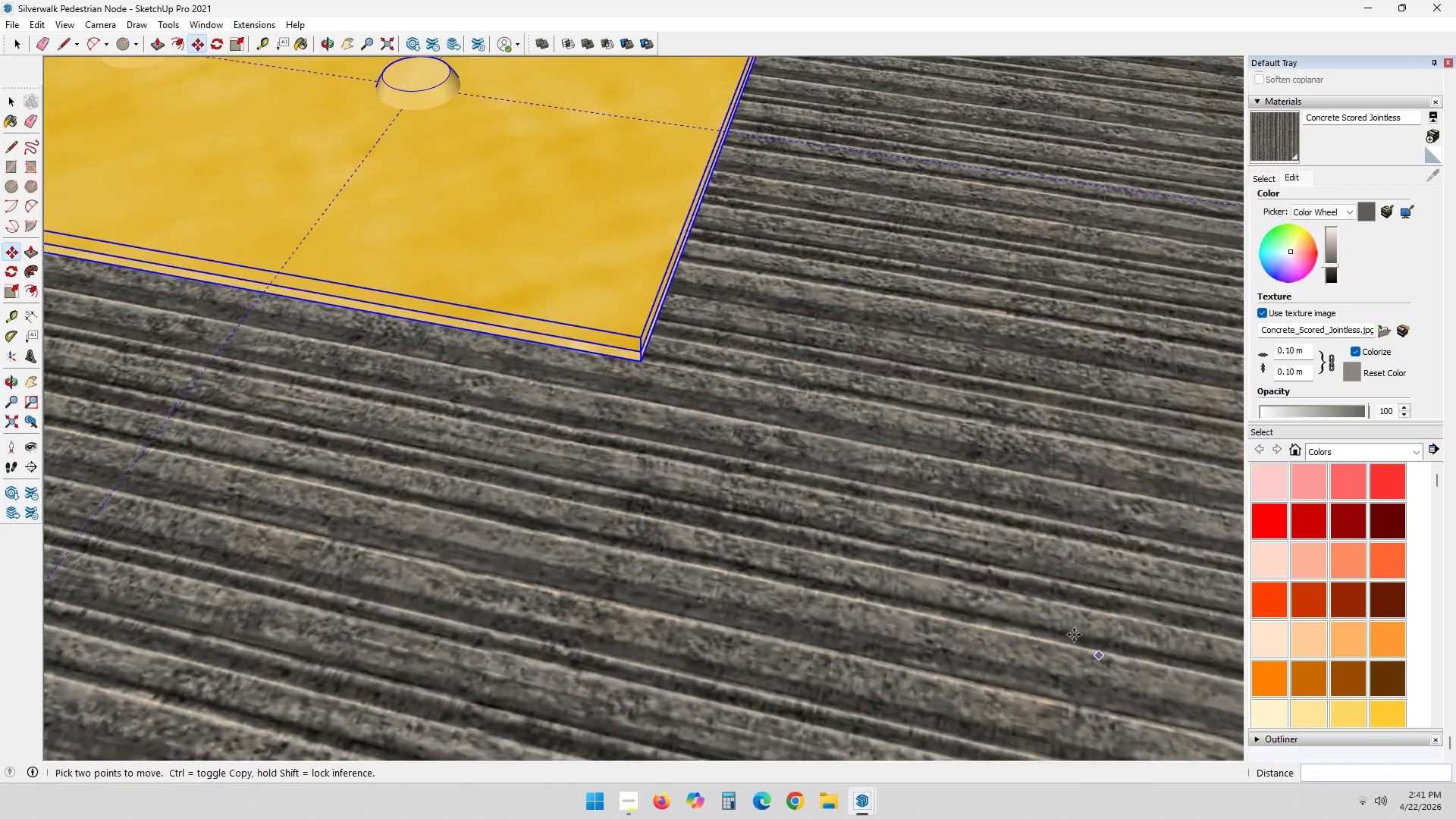 
key(Space)
 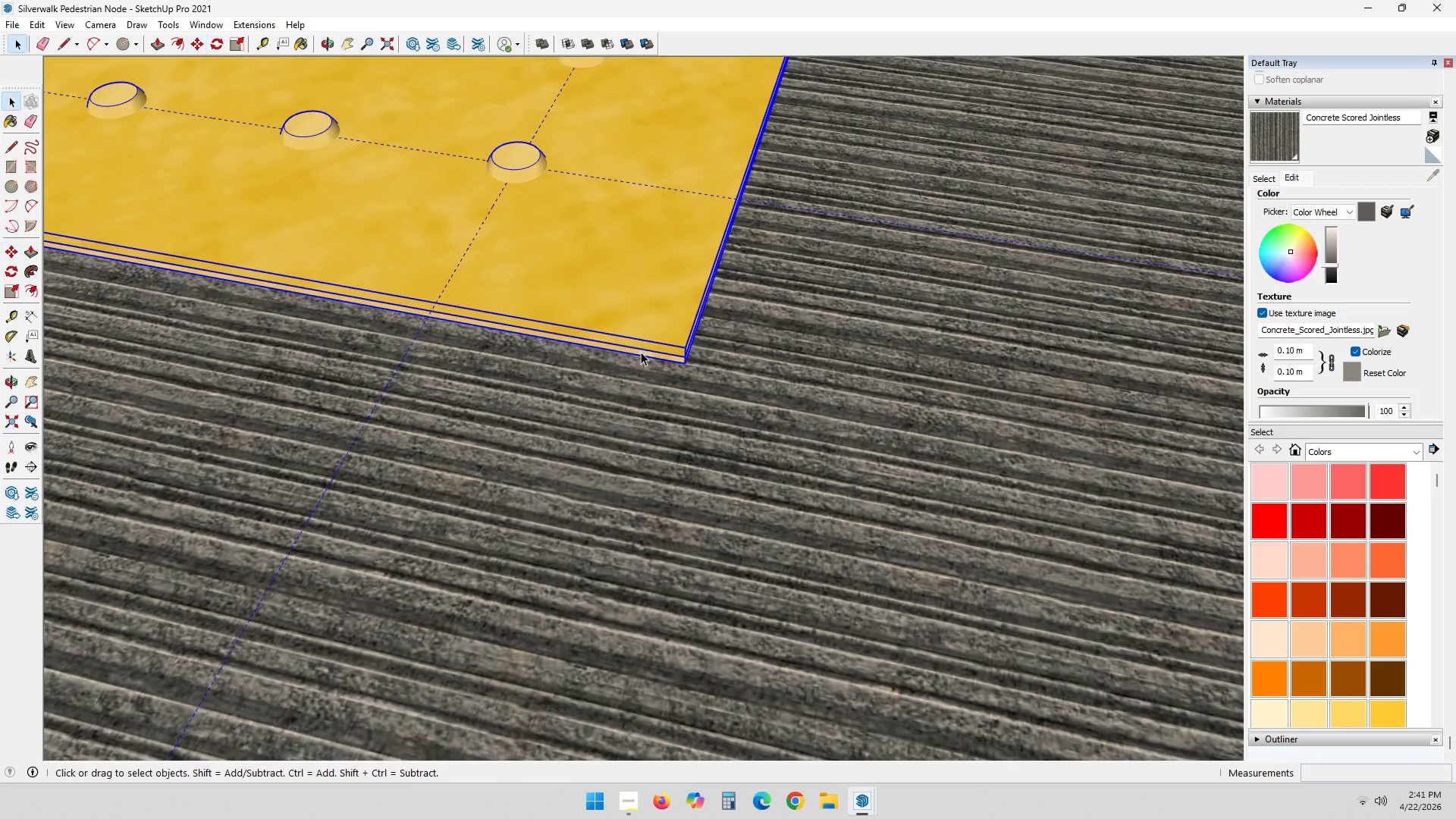 
key(Escape)
 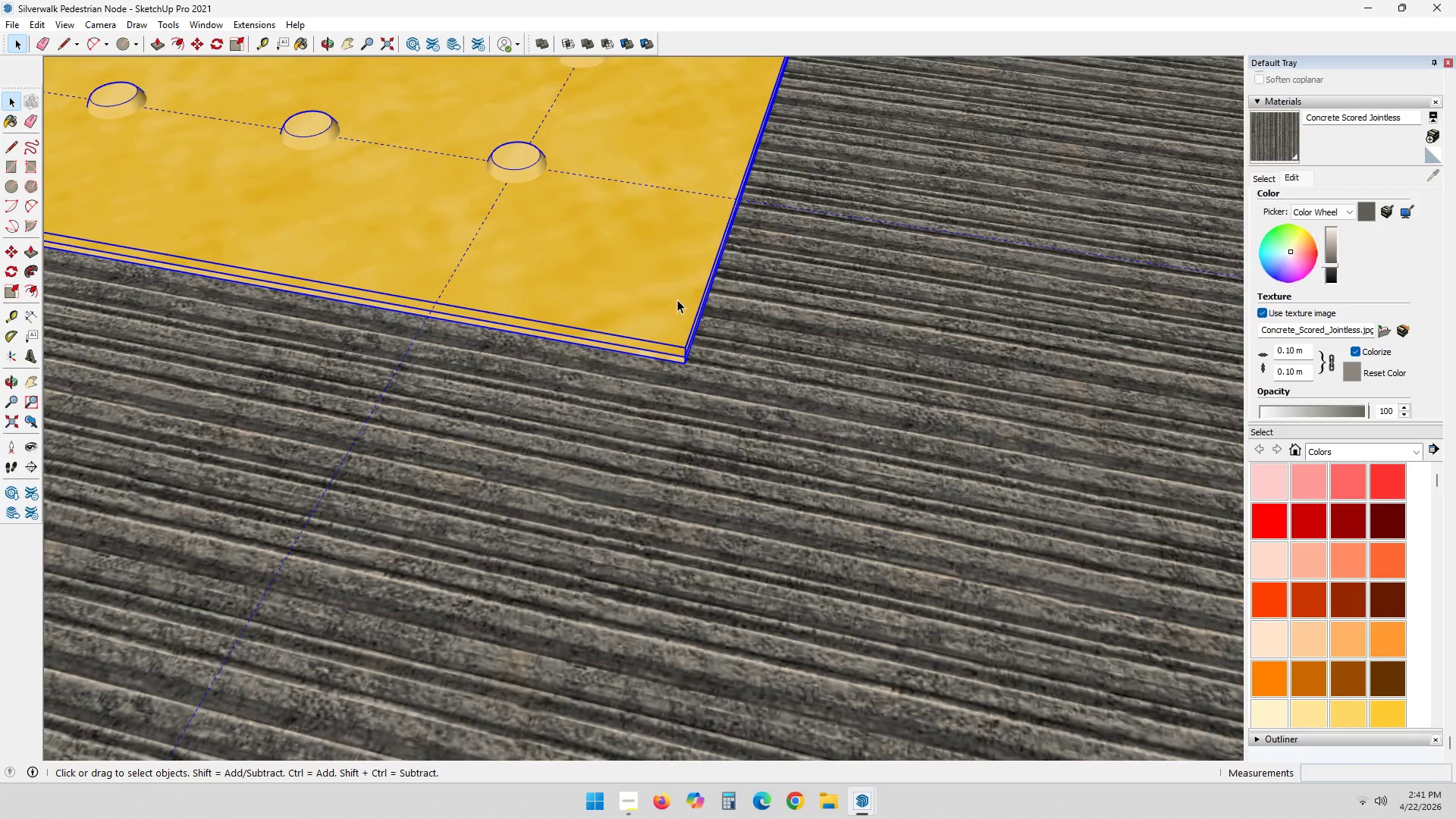 
scroll: coordinate [774, 368], scroll_direction: down, amount: 4.0
 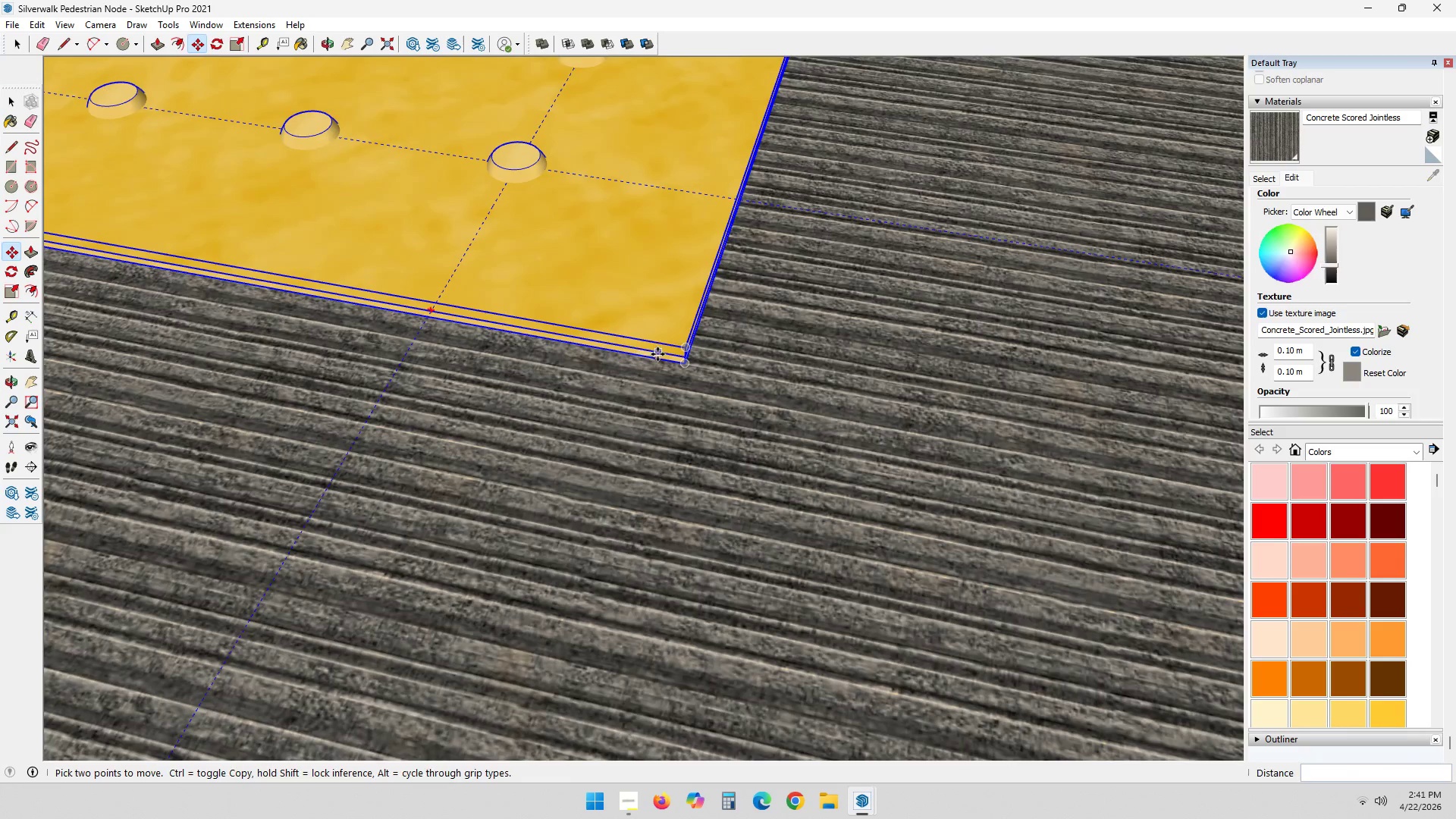 
double_click([677, 297])
 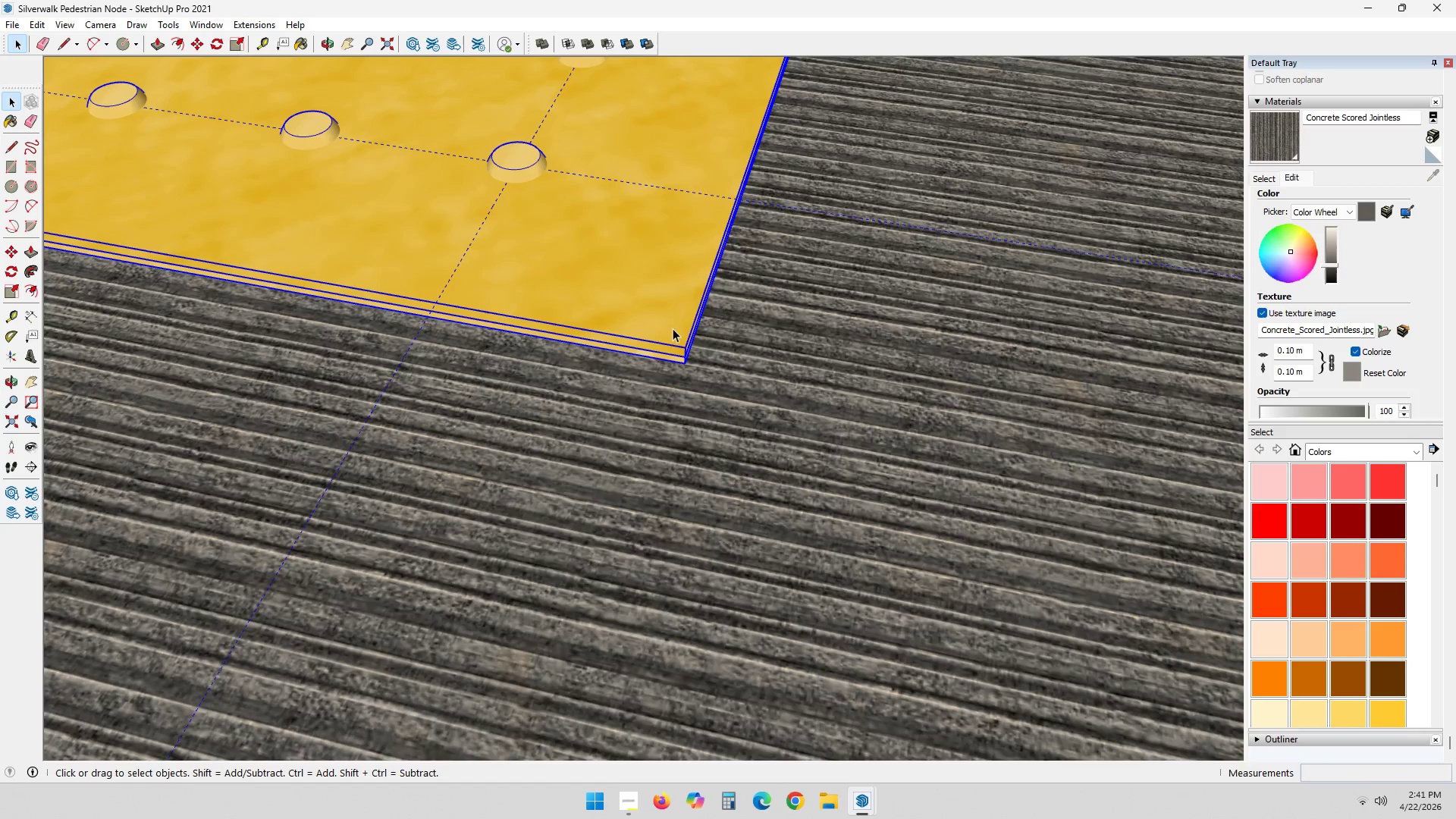 
key(Escape)
 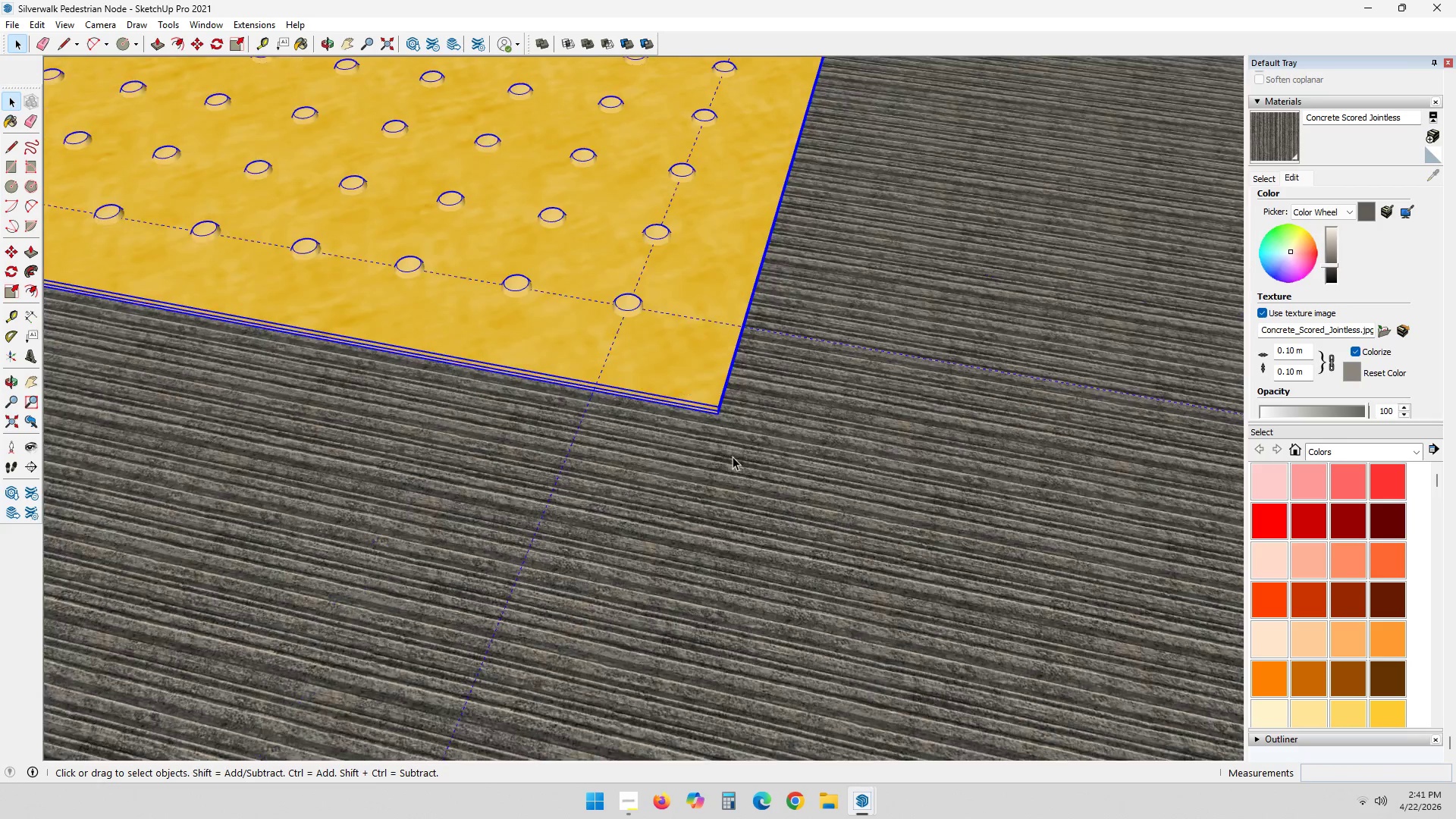 
key(Escape)
 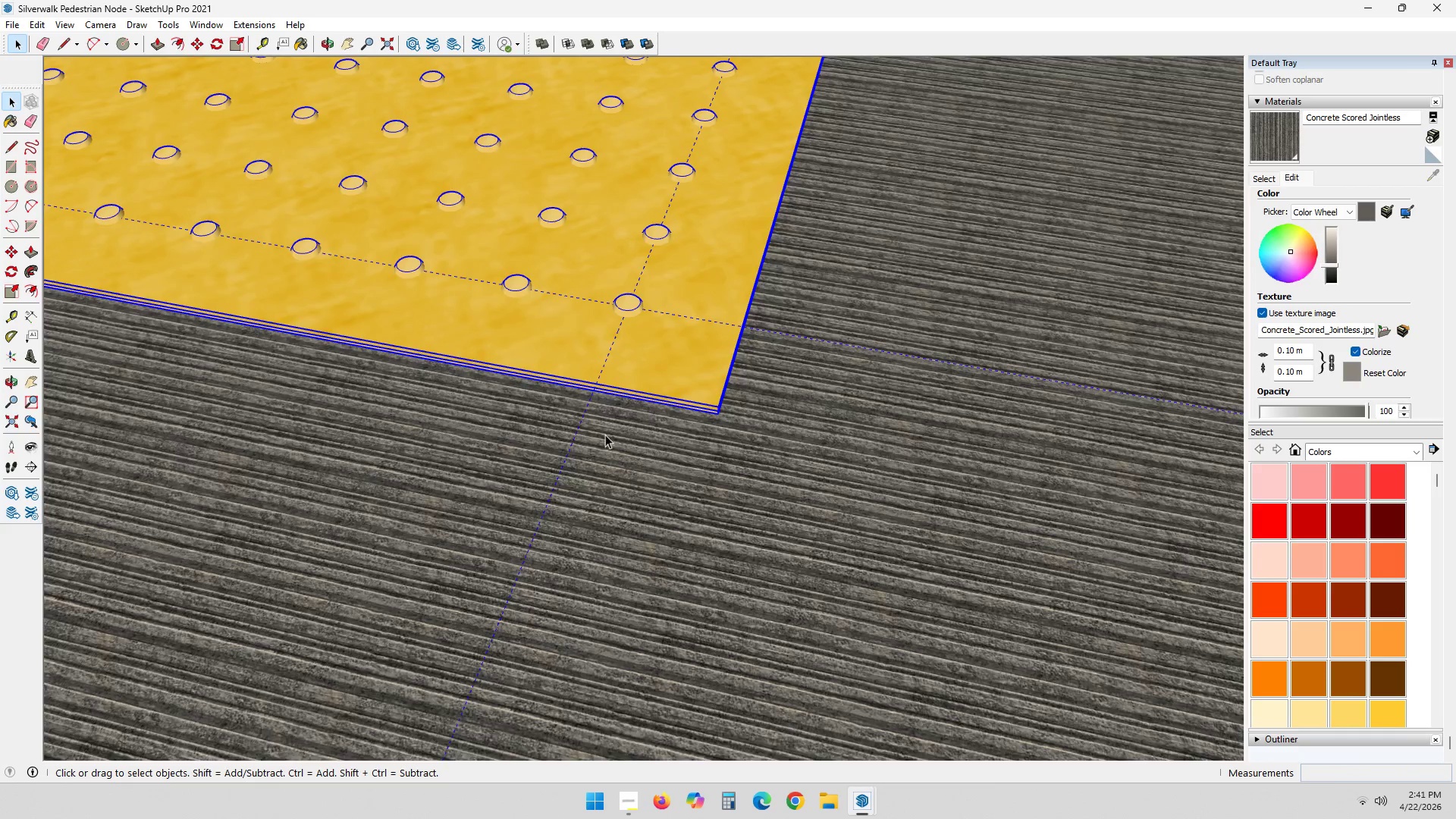 
key(Escape)
 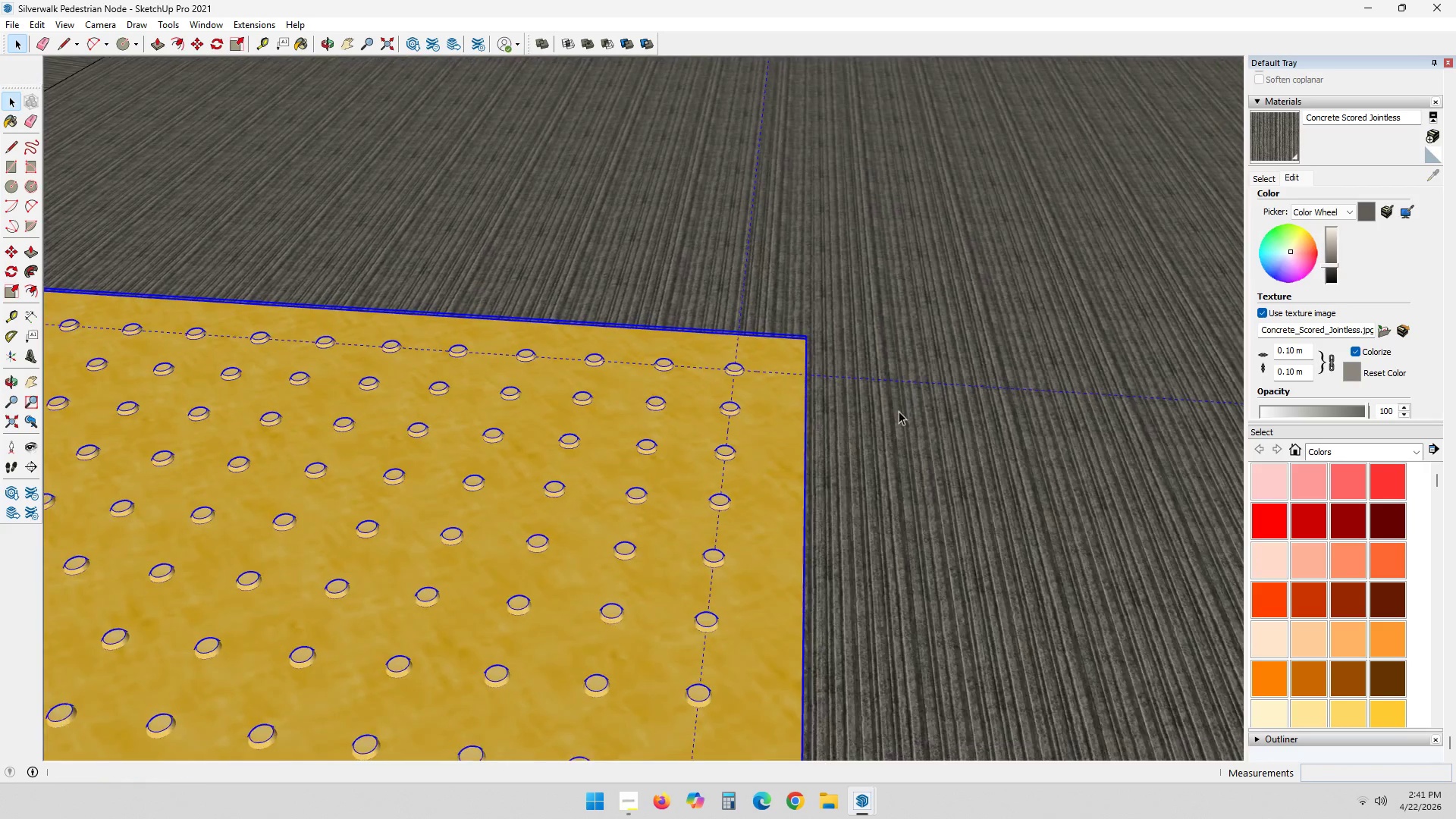 
scroll: coordinate [588, 438], scroll_direction: down, amount: 14.0
 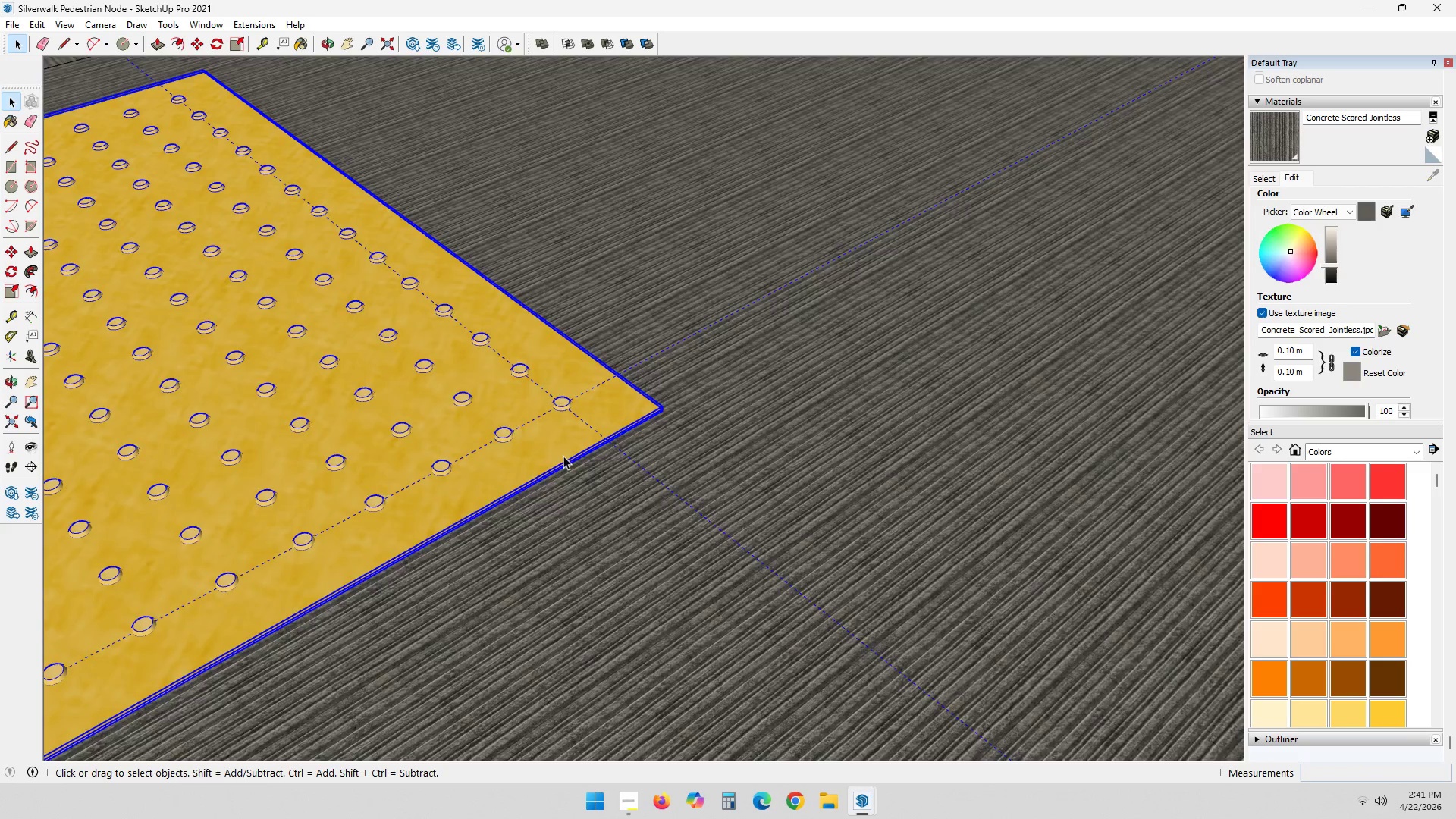 
left_click([940, 433])
 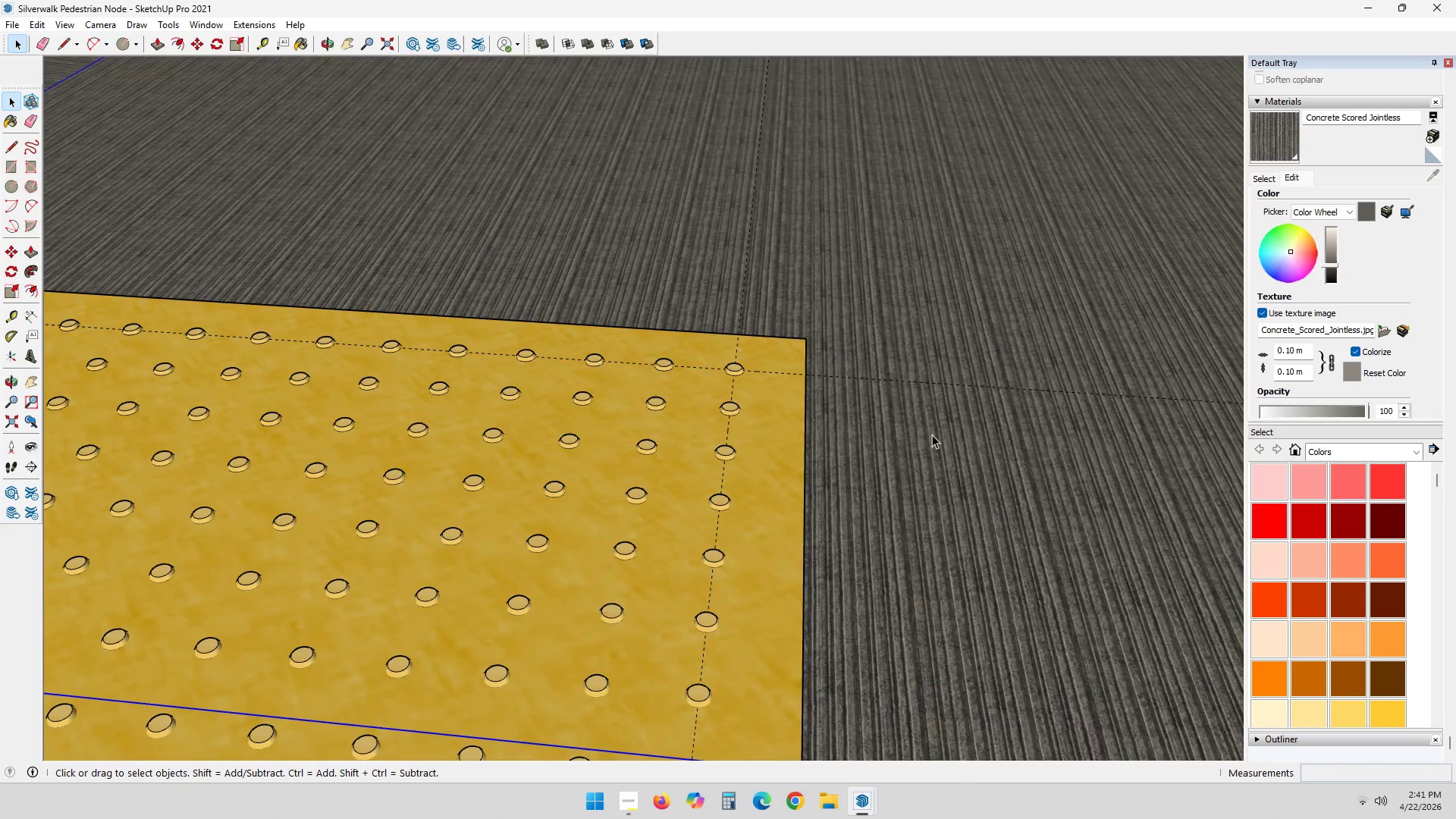 
scroll: coordinate [773, 465], scroll_direction: down, amount: 5.0
 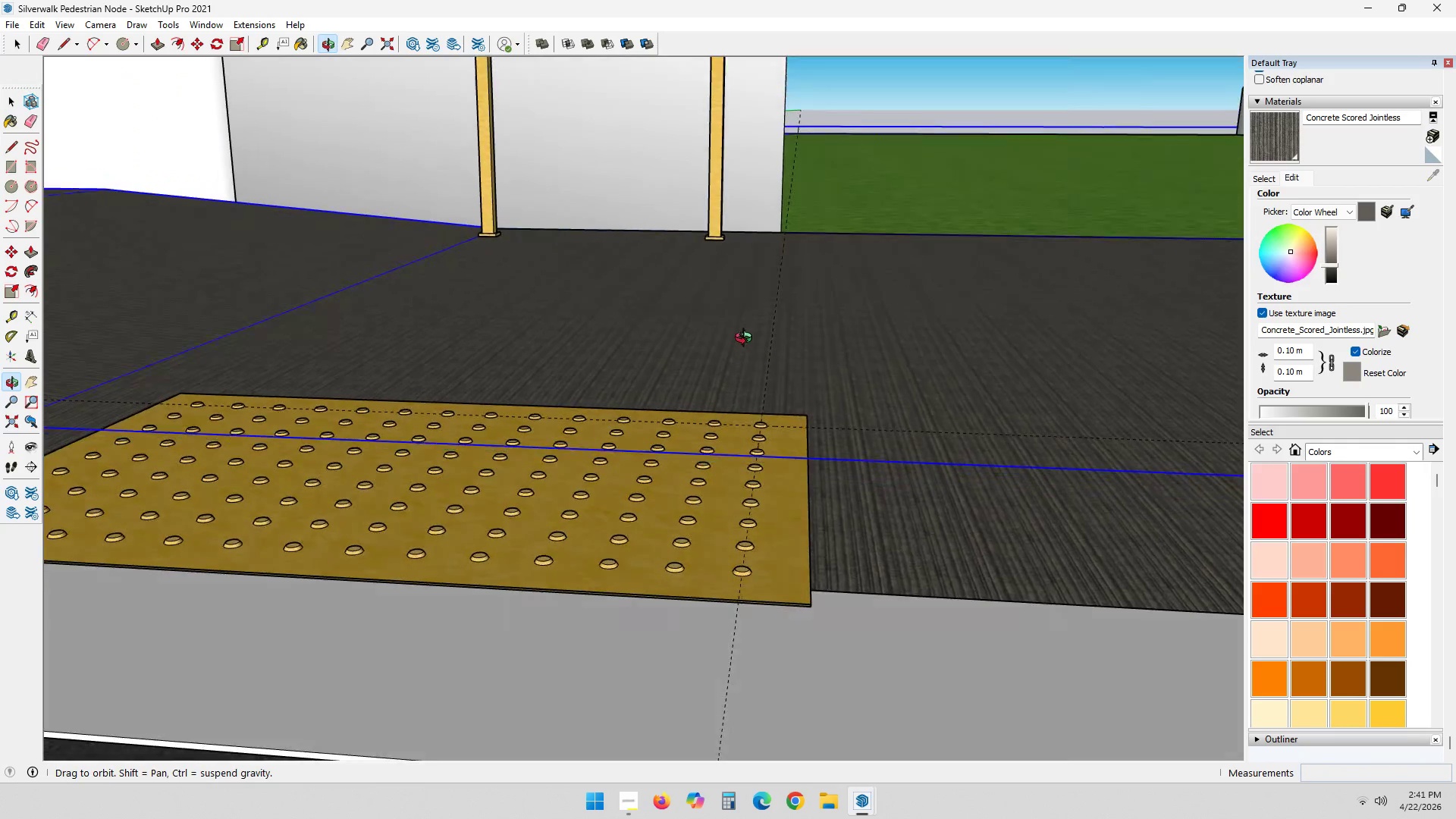 
scroll: coordinate [692, 534], scroll_direction: up, amount: 15.0
 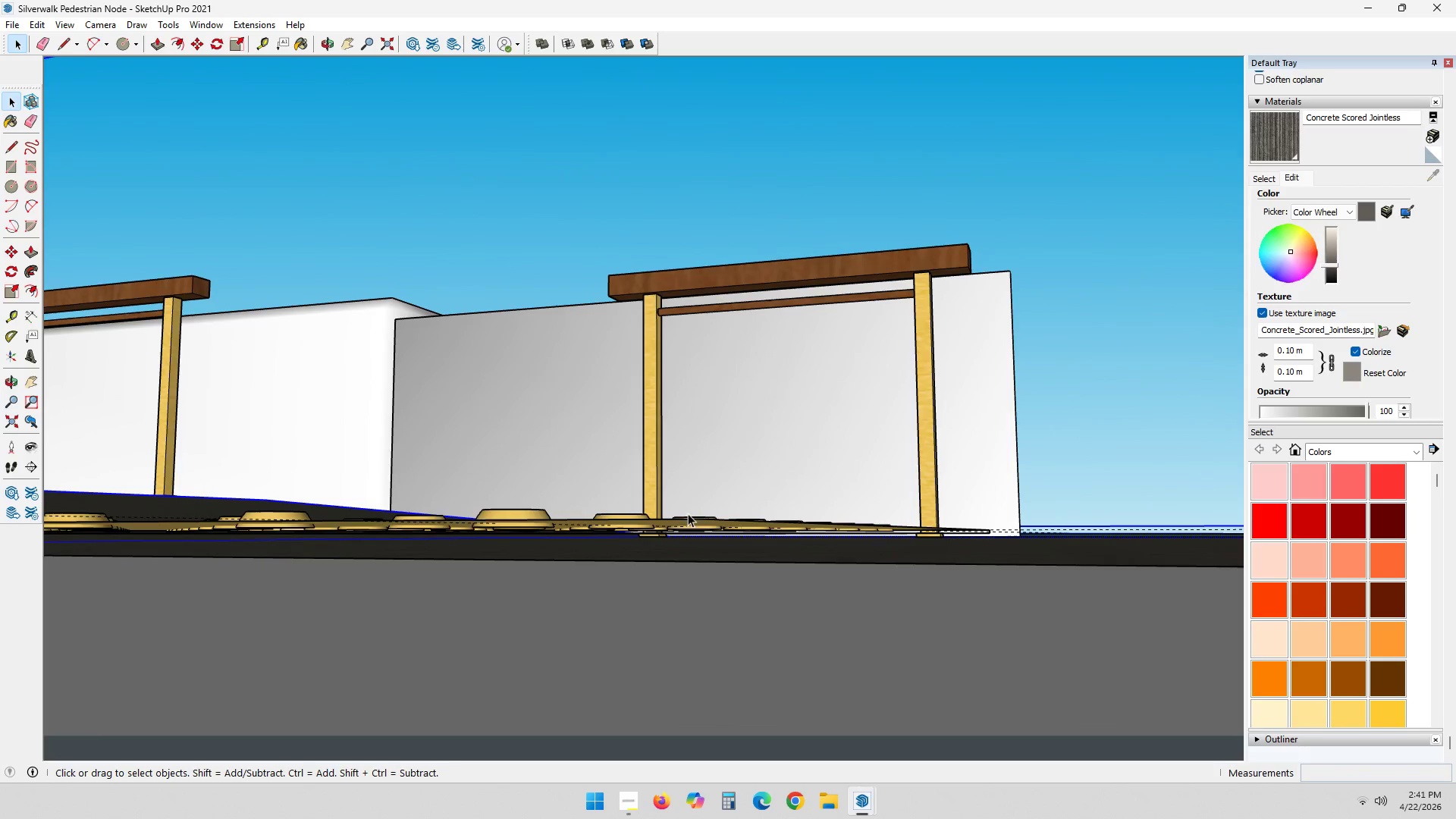 
double_click([689, 522])
 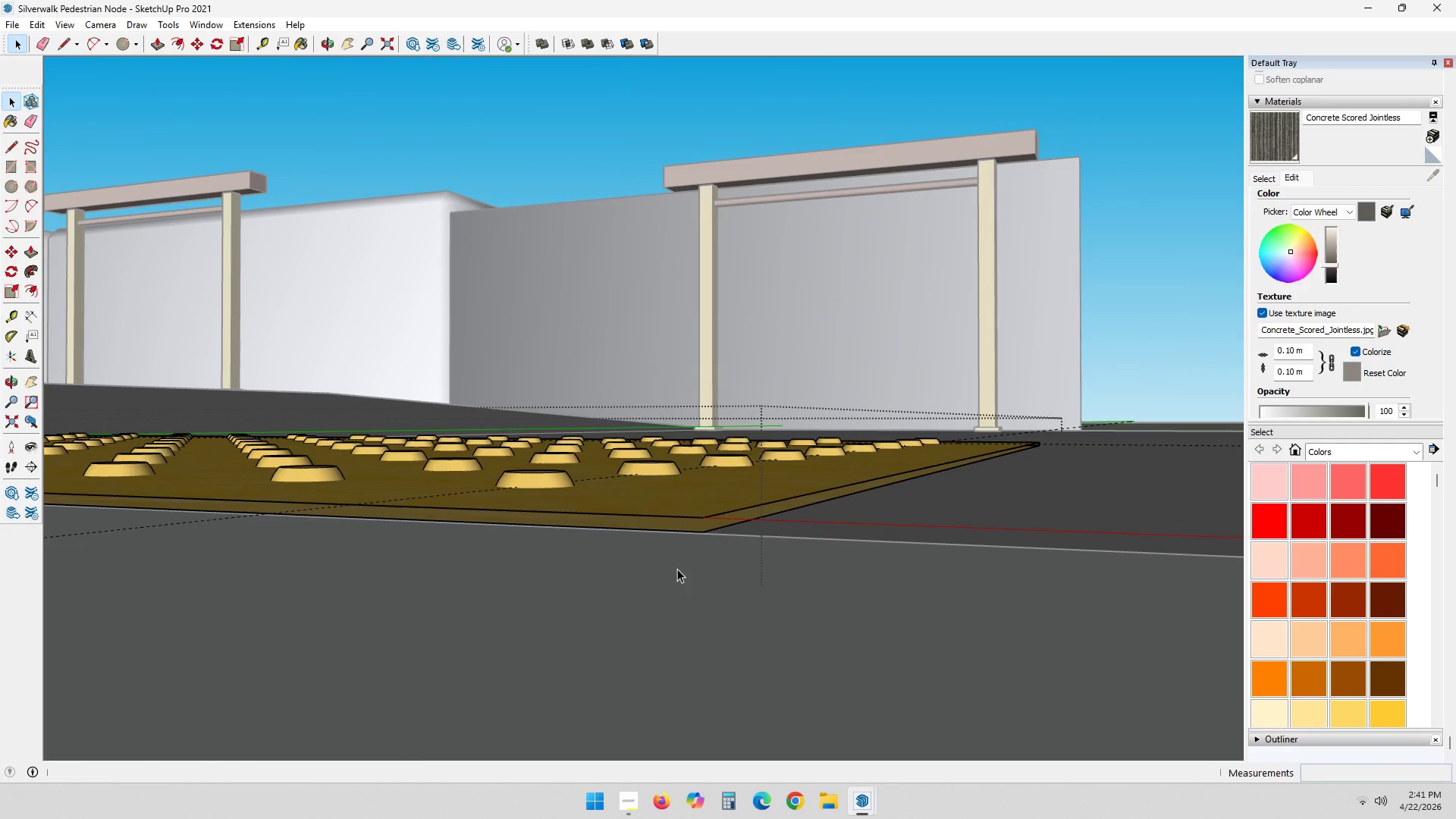 
key(L)
 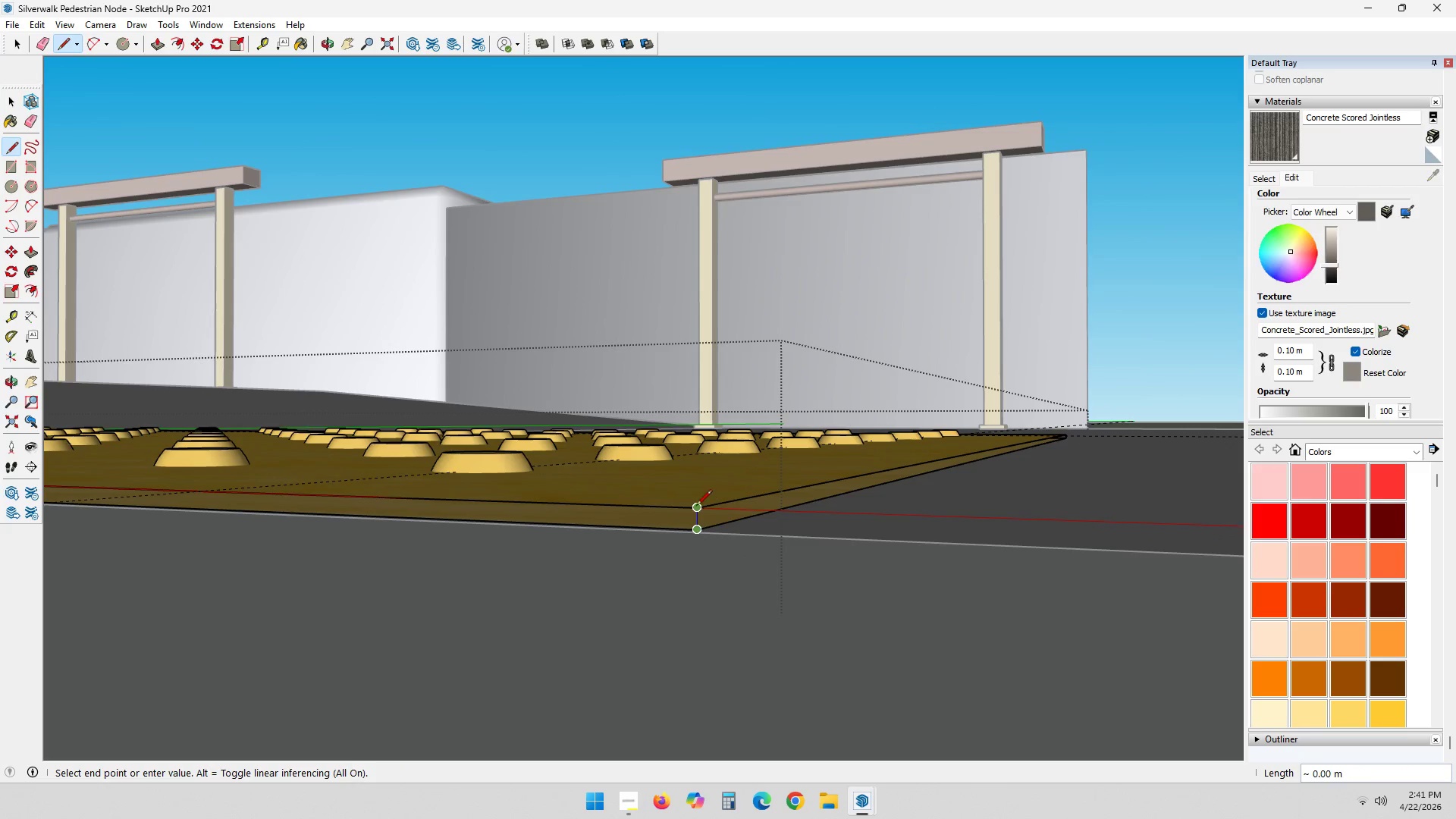 
scroll: coordinate [714, 536], scroll_direction: up, amount: 3.0
 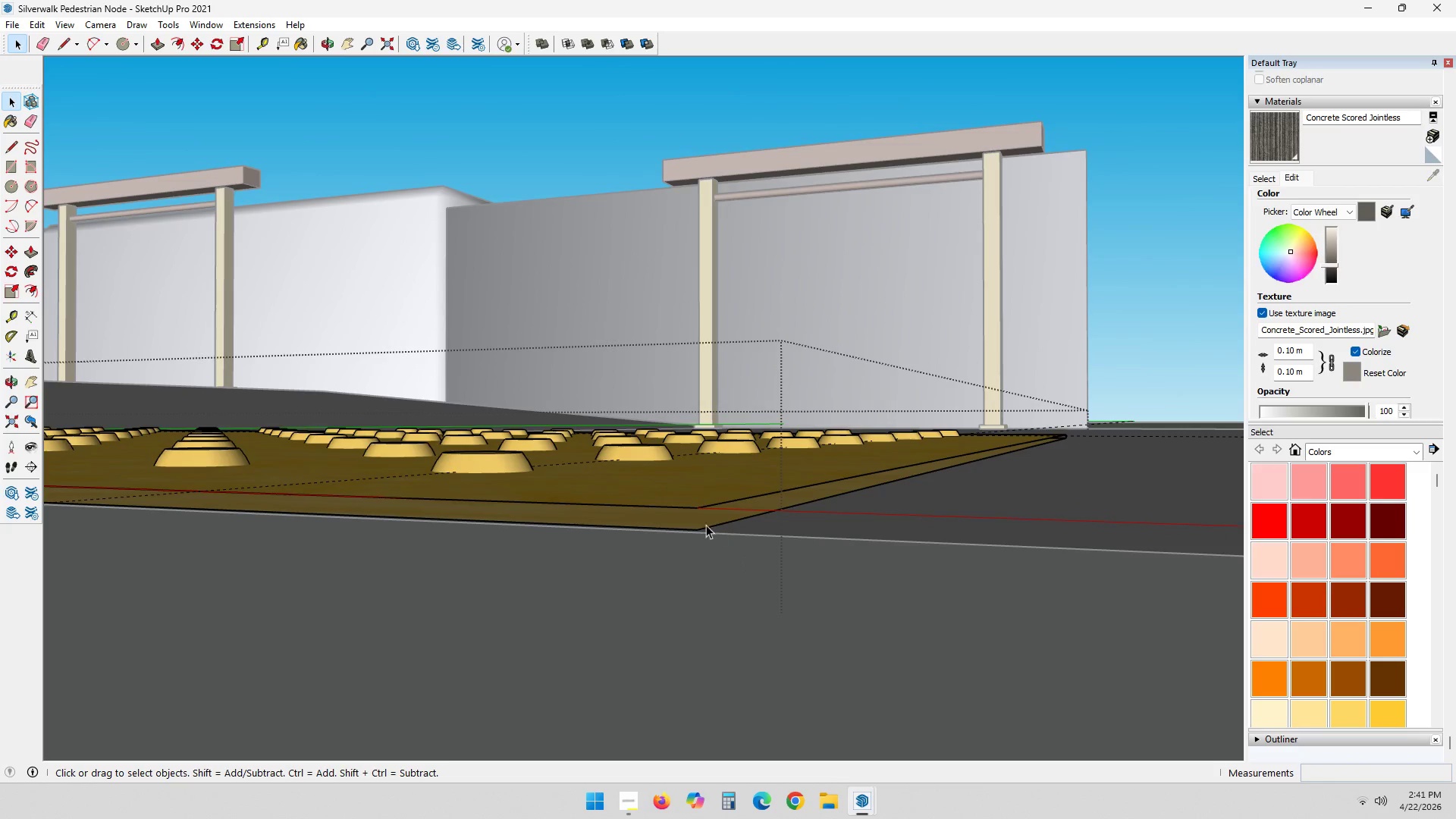 
left_click([695, 506])
 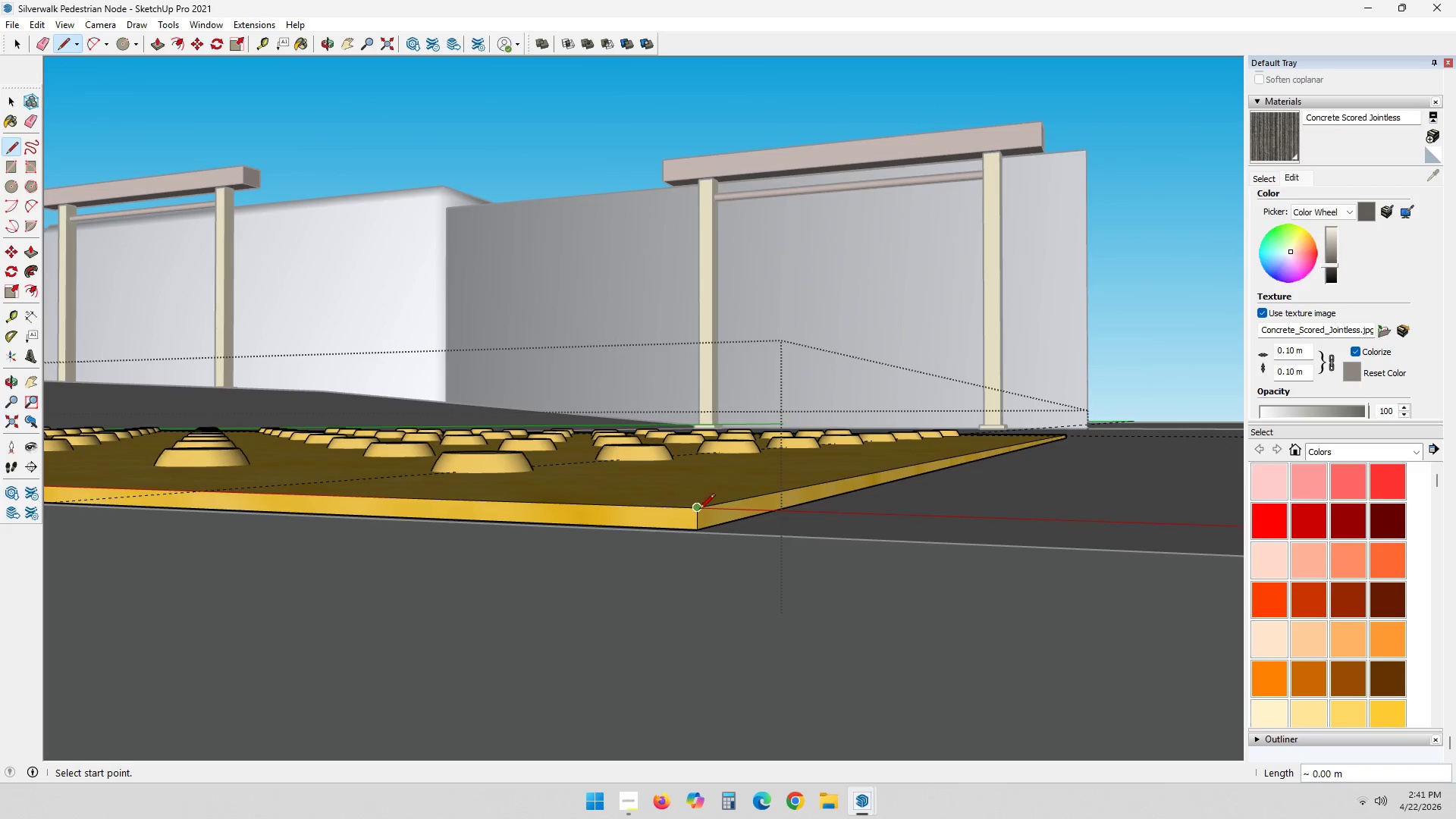 
scroll: coordinate [699, 511], scroll_direction: down, amount: 9.0
 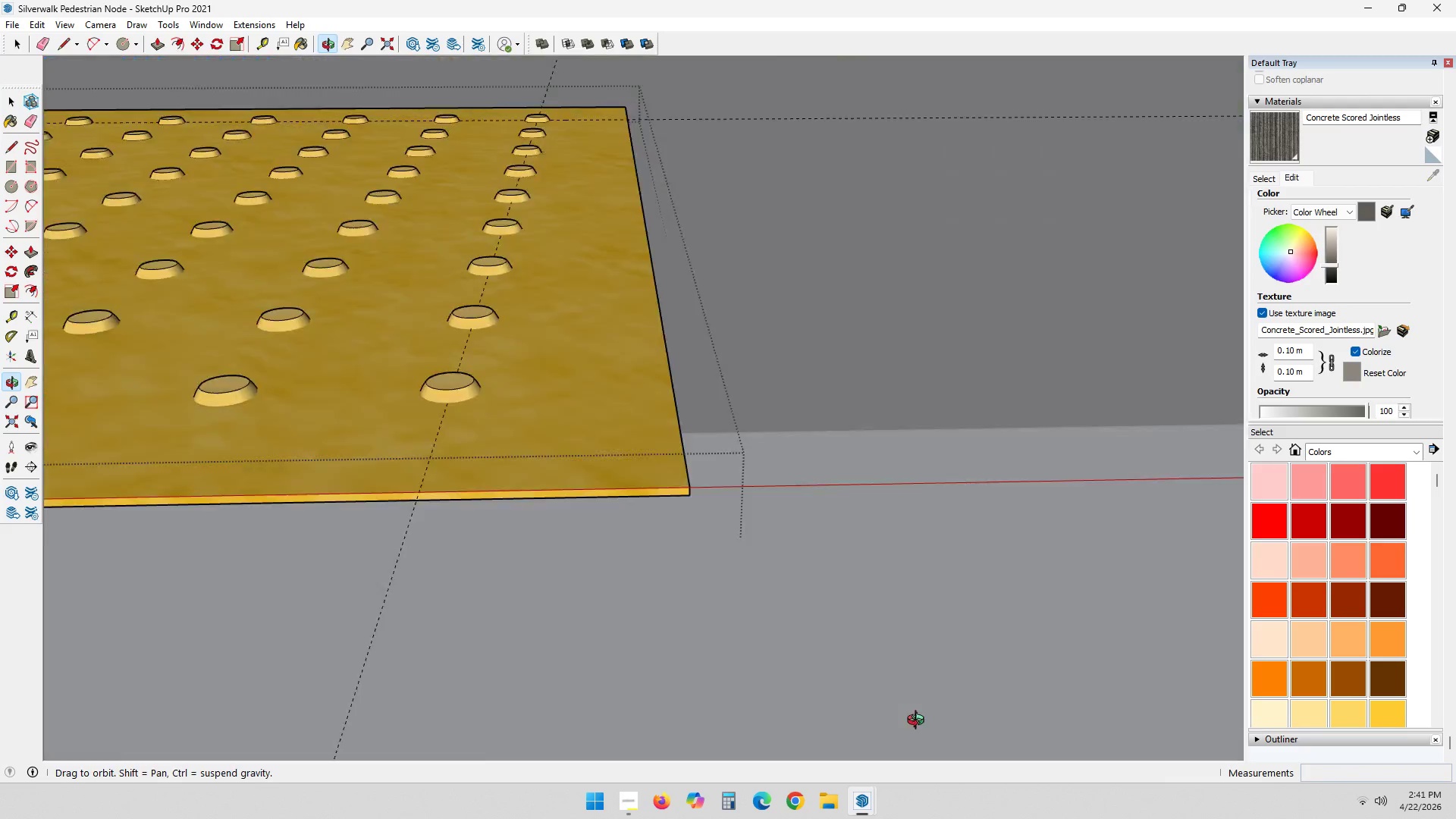 
key(Shift+ShiftLeft)
 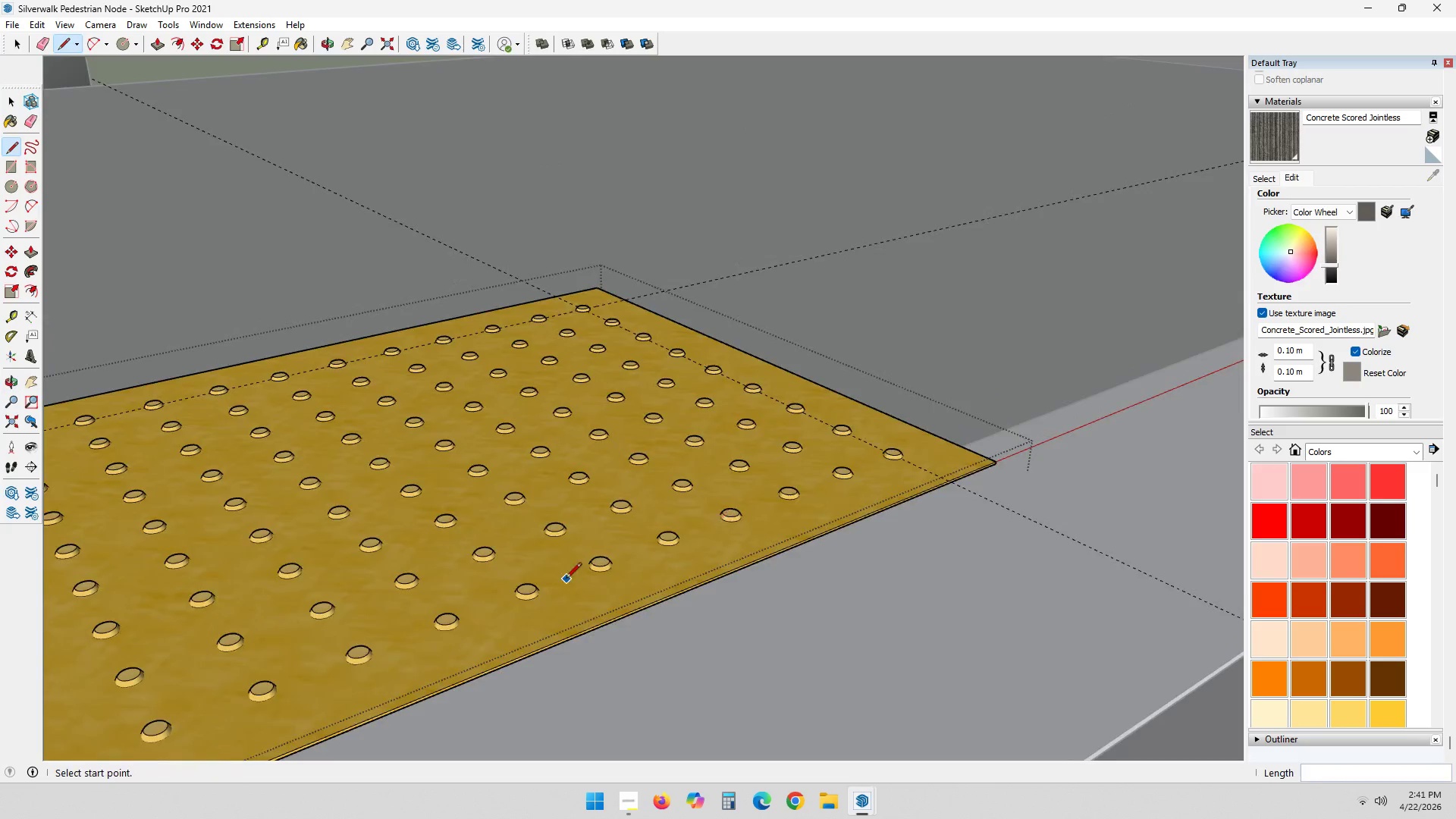 
scroll: coordinate [441, 520], scroll_direction: down, amount: 15.0
 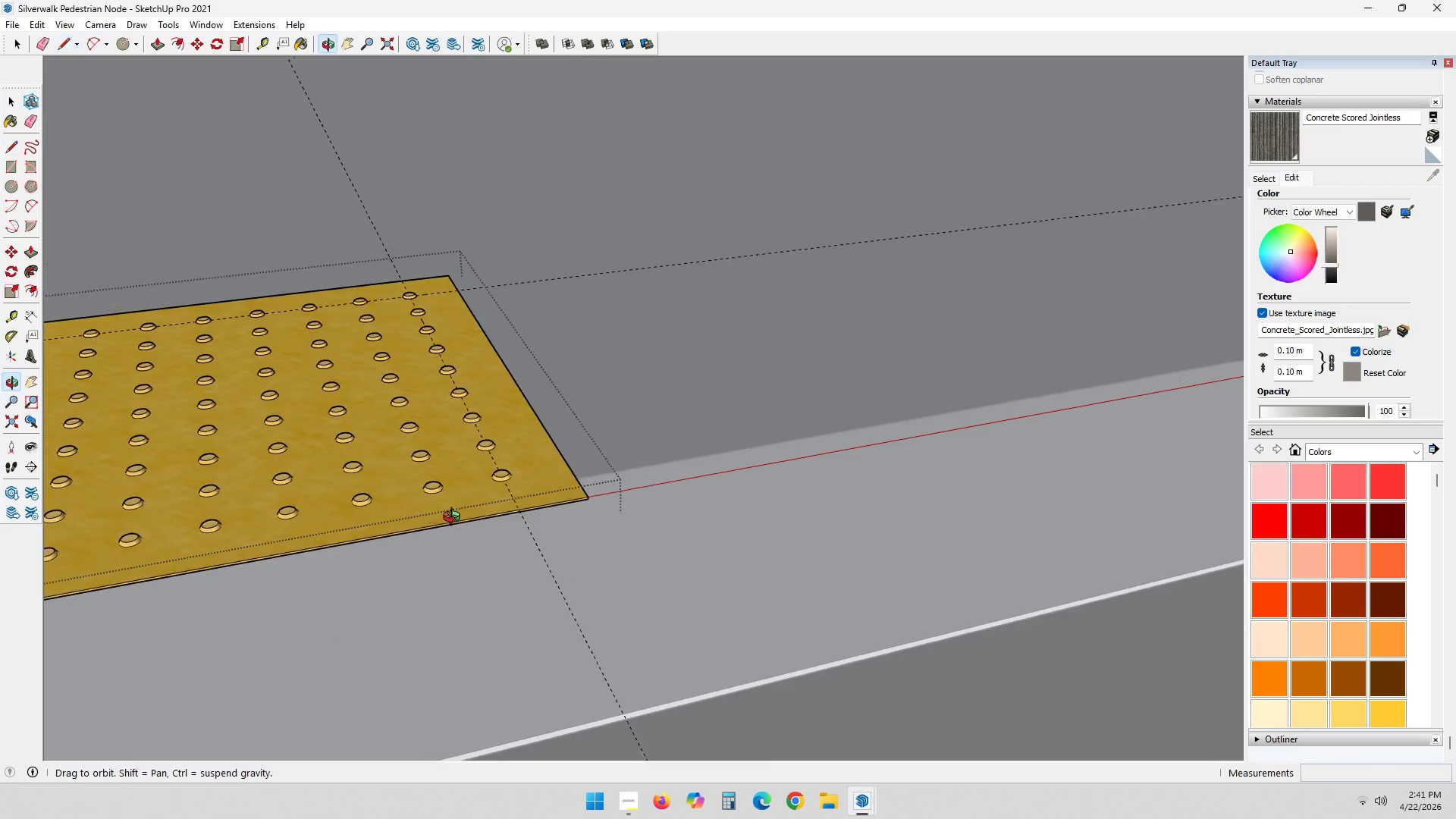 
key(Shift+ShiftLeft)
 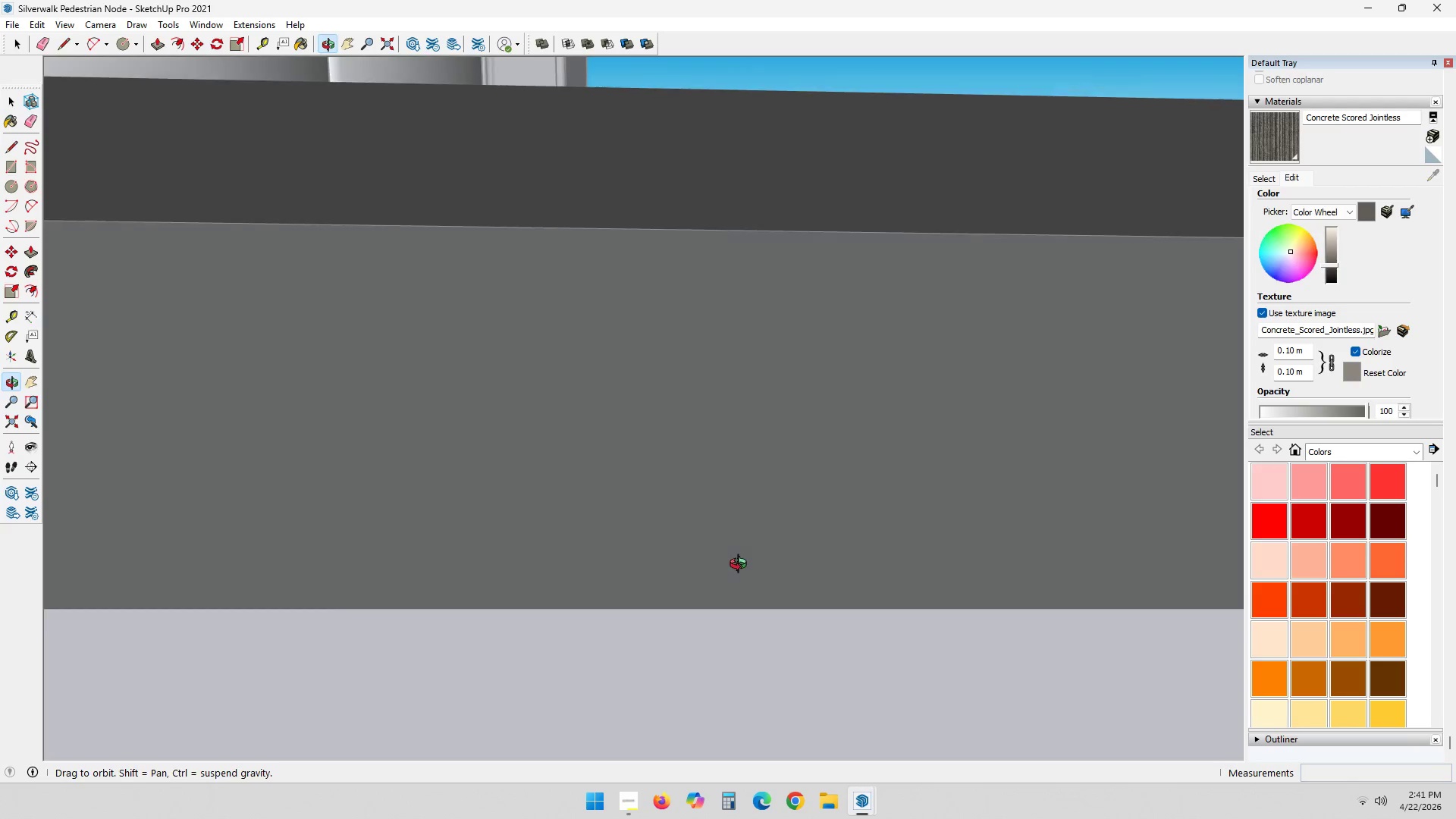 
hold_key(key=ShiftLeft, duration=1.11)
 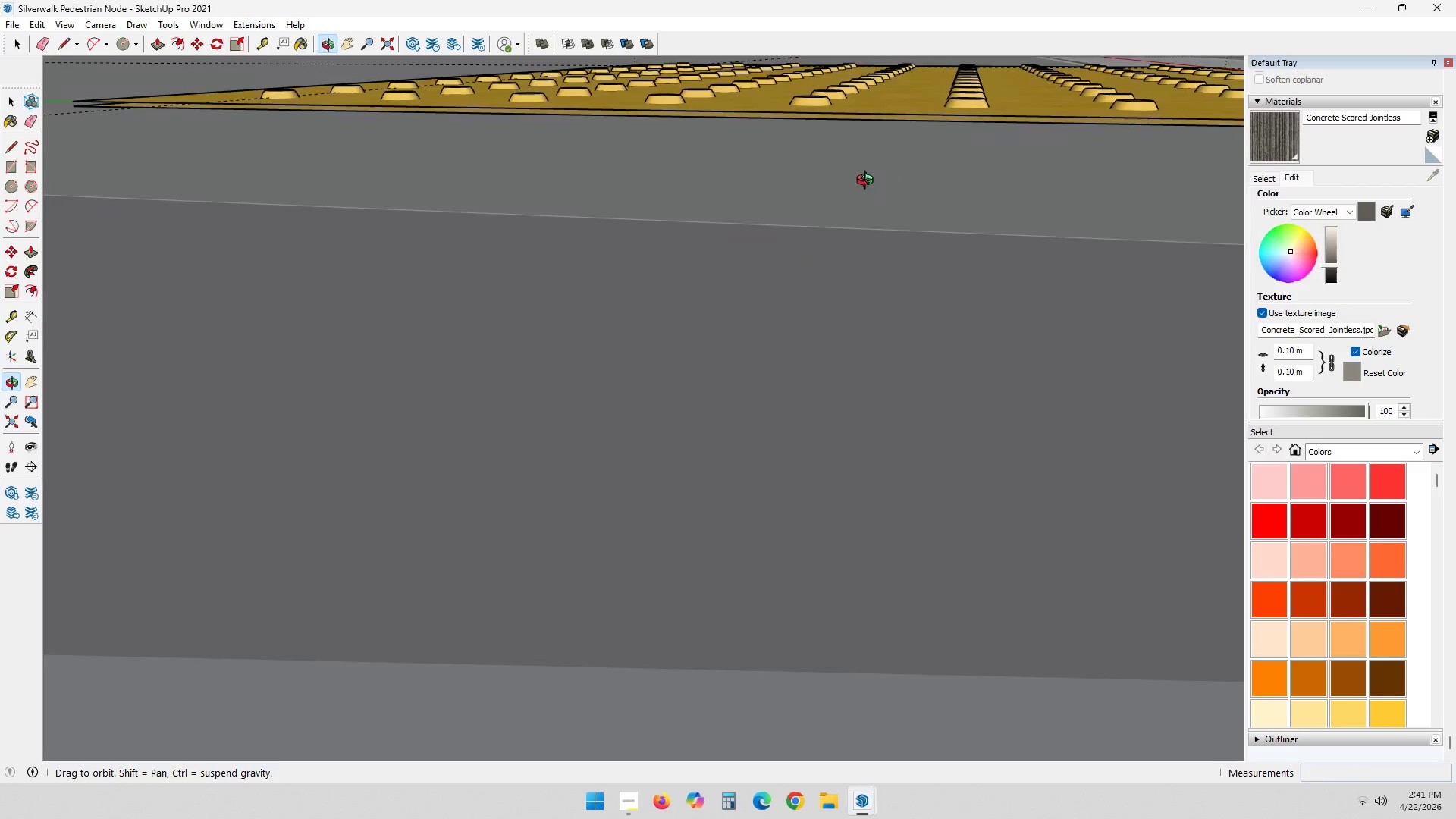 
hold_key(key=ShiftLeft, duration=1.98)
 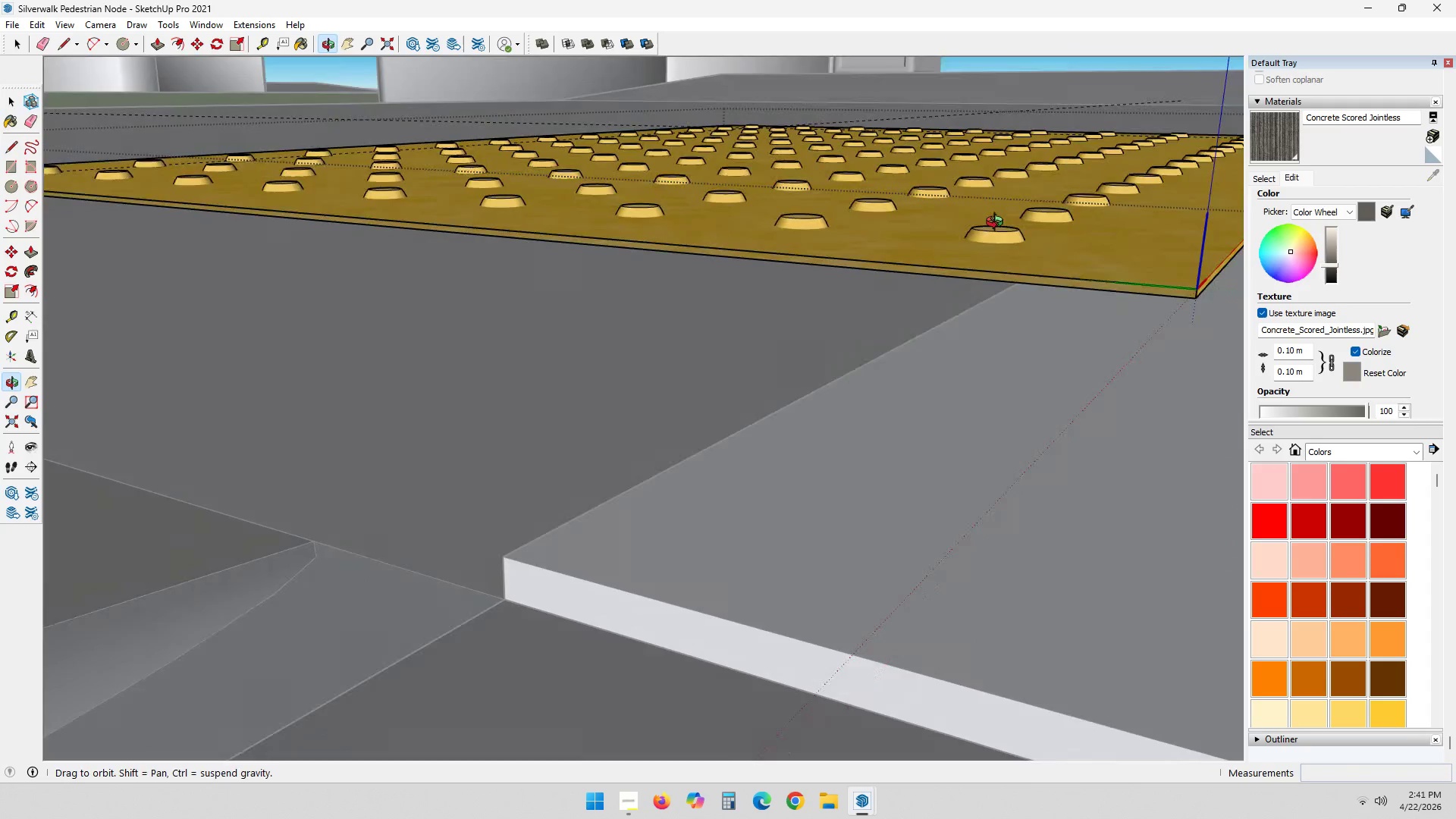 
hold_key(key=ShiftLeft, duration=0.72)
 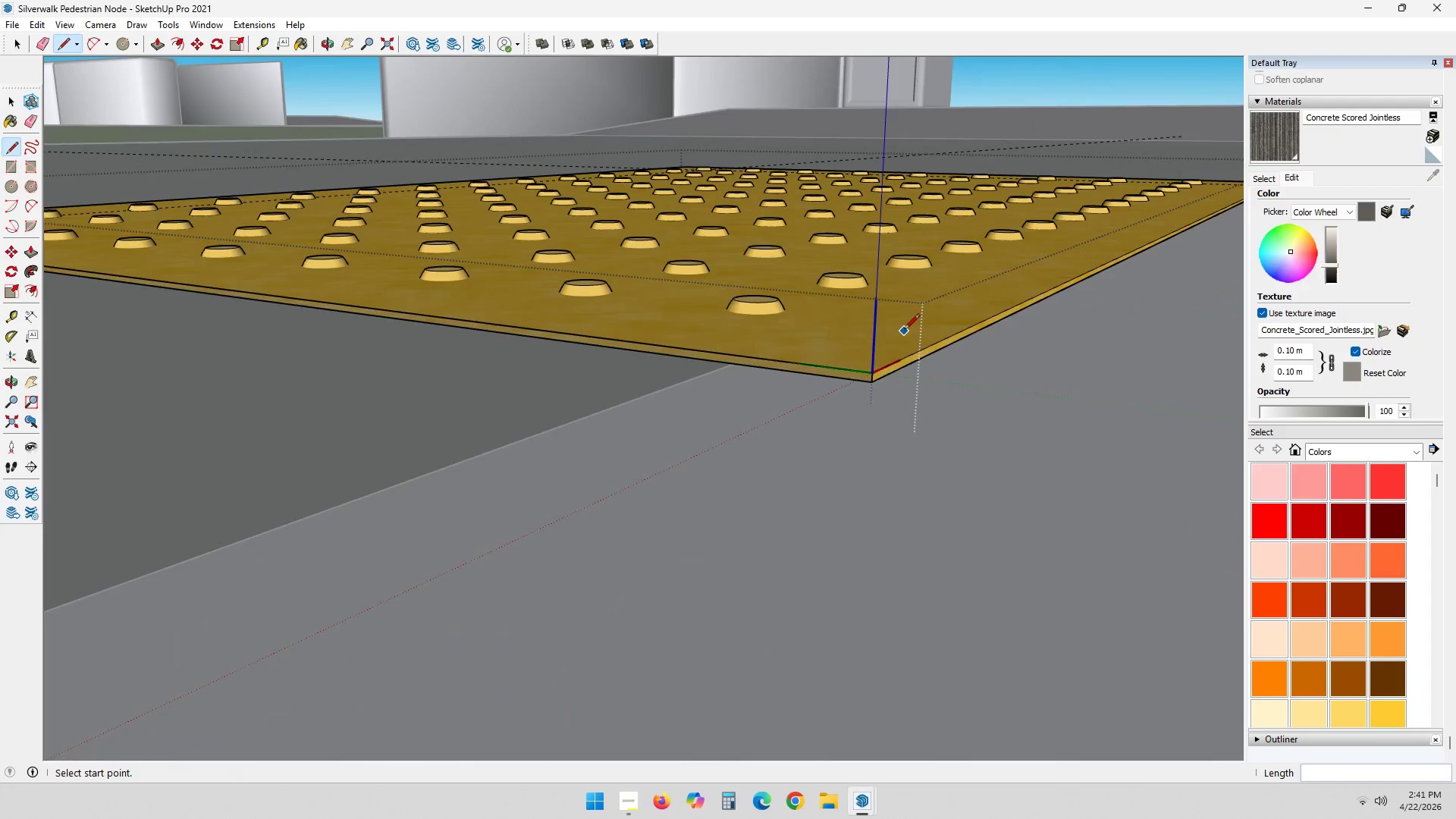 
scroll: coordinate [862, 397], scroll_direction: up, amount: 5.0
 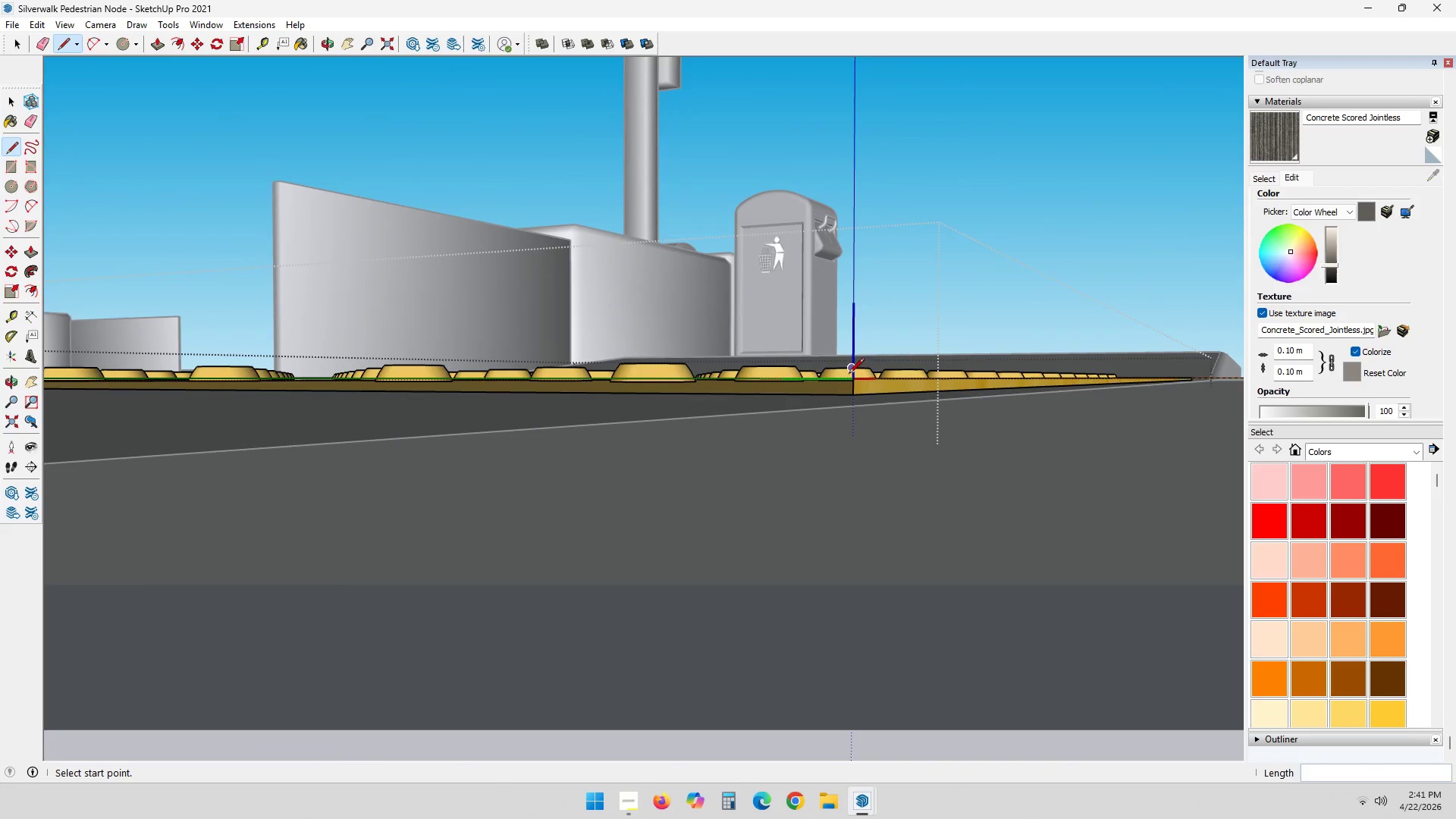 
double_click([853, 381])
 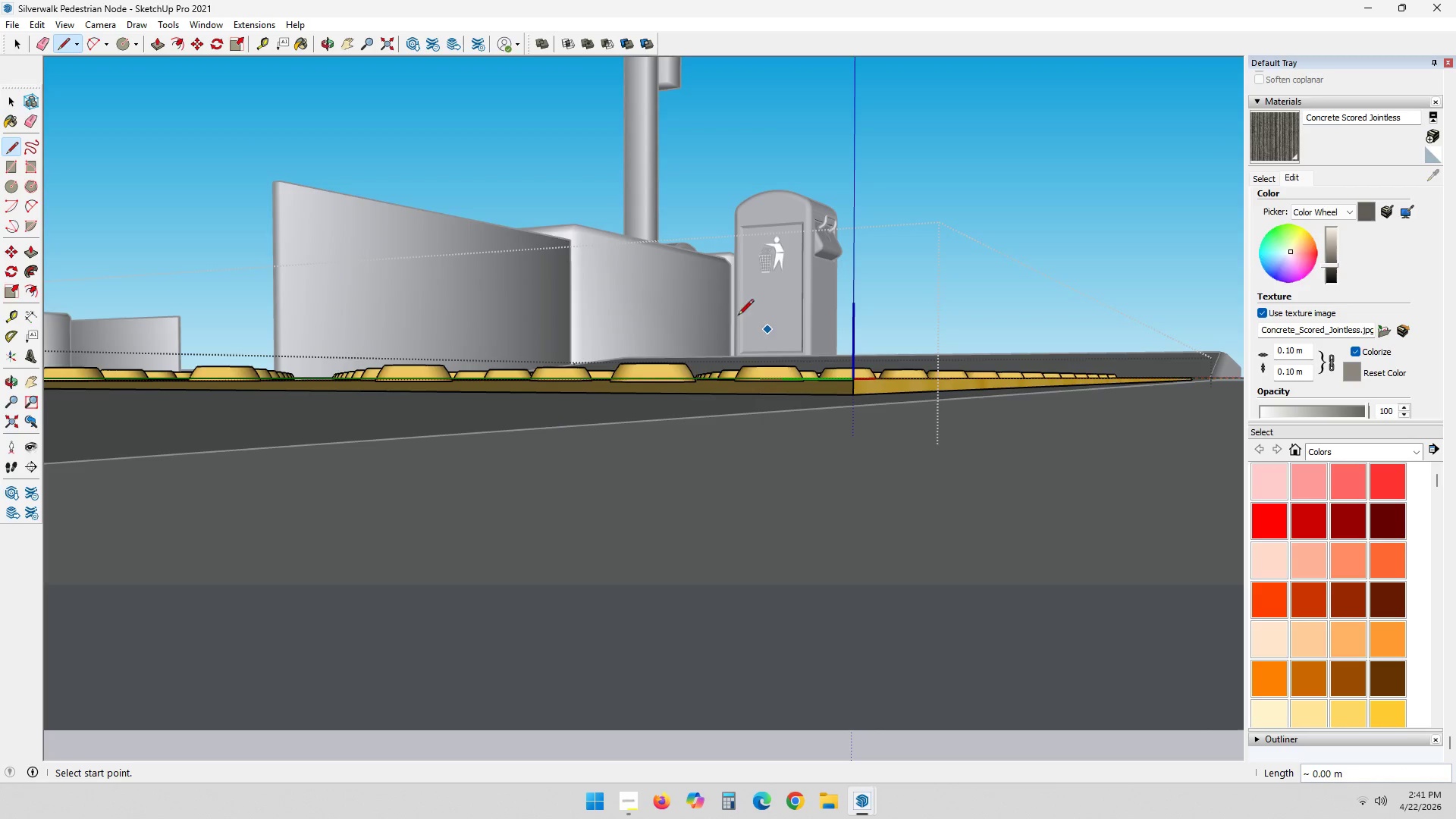 
hold_key(key=ShiftLeft, duration=1.05)
scroll: coordinate [660, 304], scroll_direction: down, amount: 3.0
 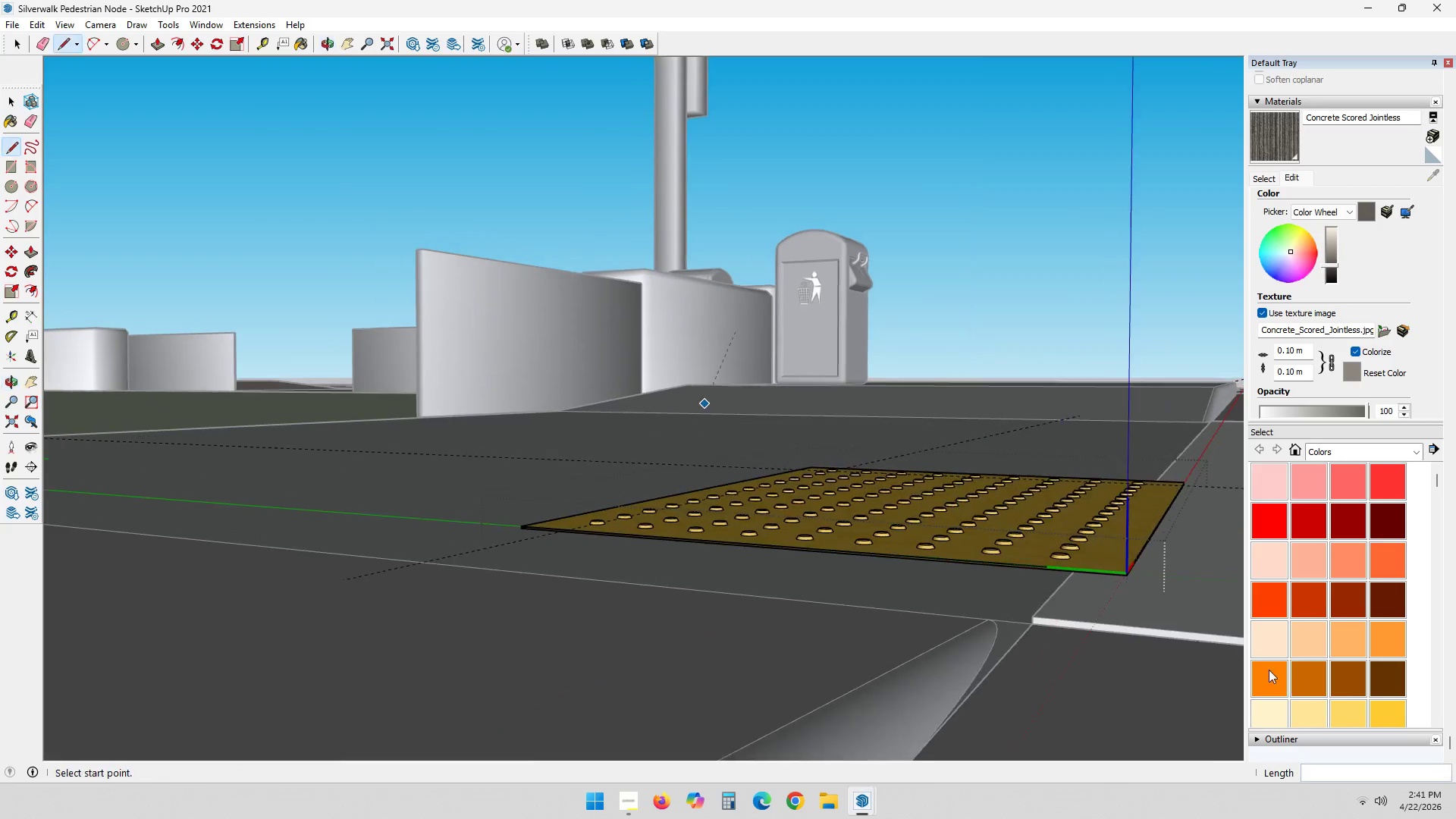 
scroll: coordinate [512, 516], scroll_direction: up, amount: 21.0
 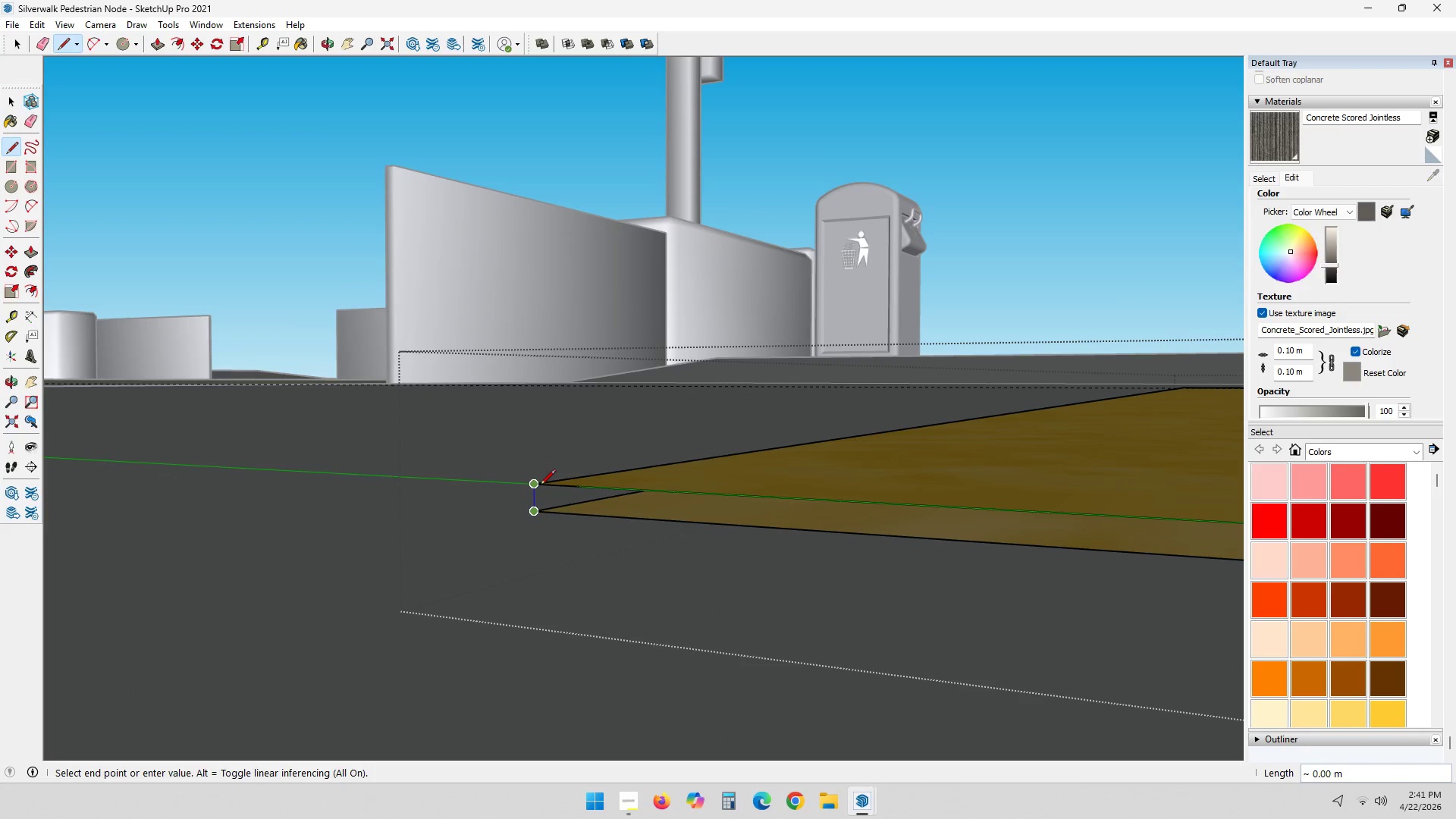 
scroll: coordinate [625, 513], scroll_direction: down, amount: 4.0
 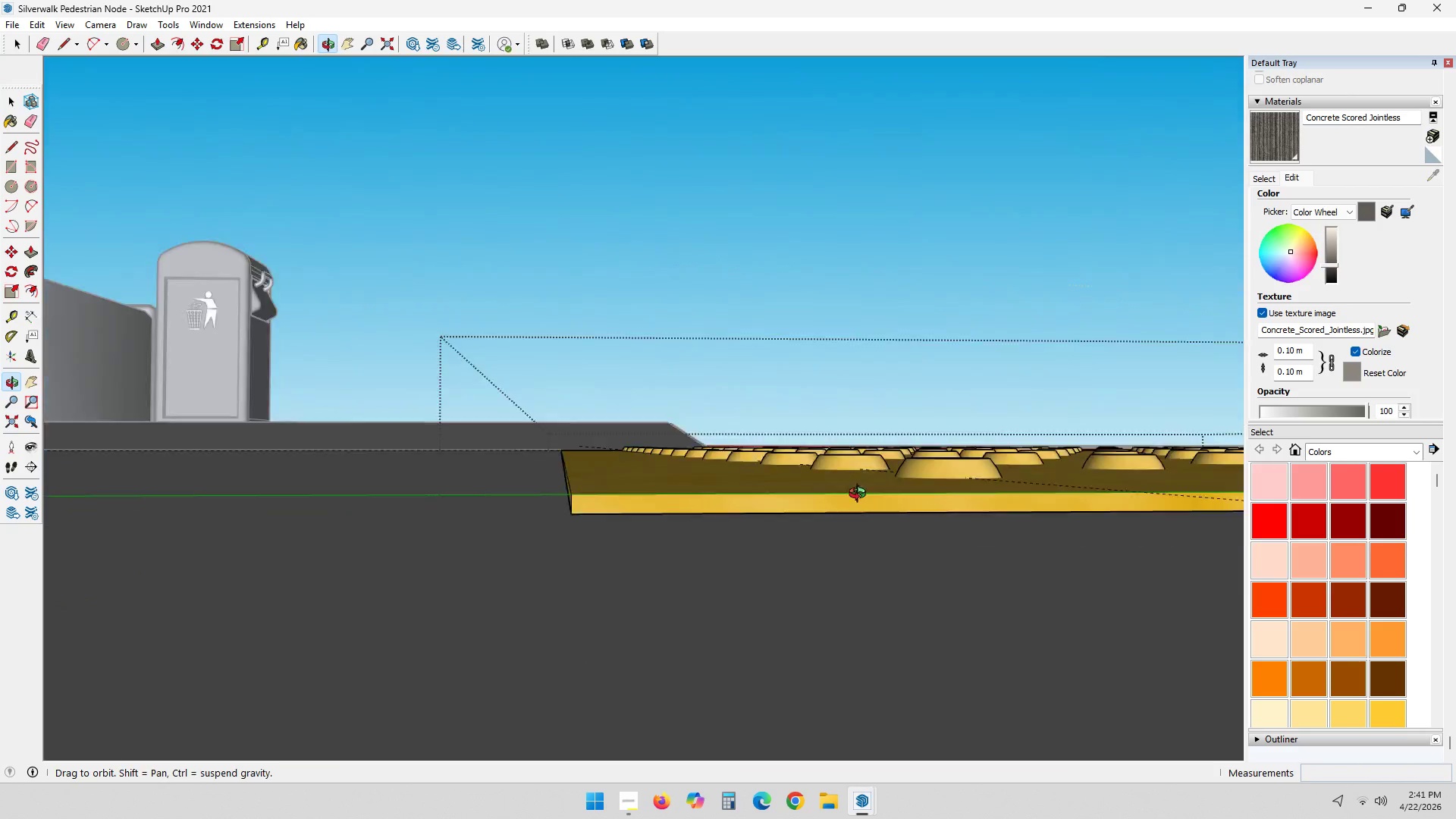 
hold_key(key=ShiftLeft, duration=0.39)
 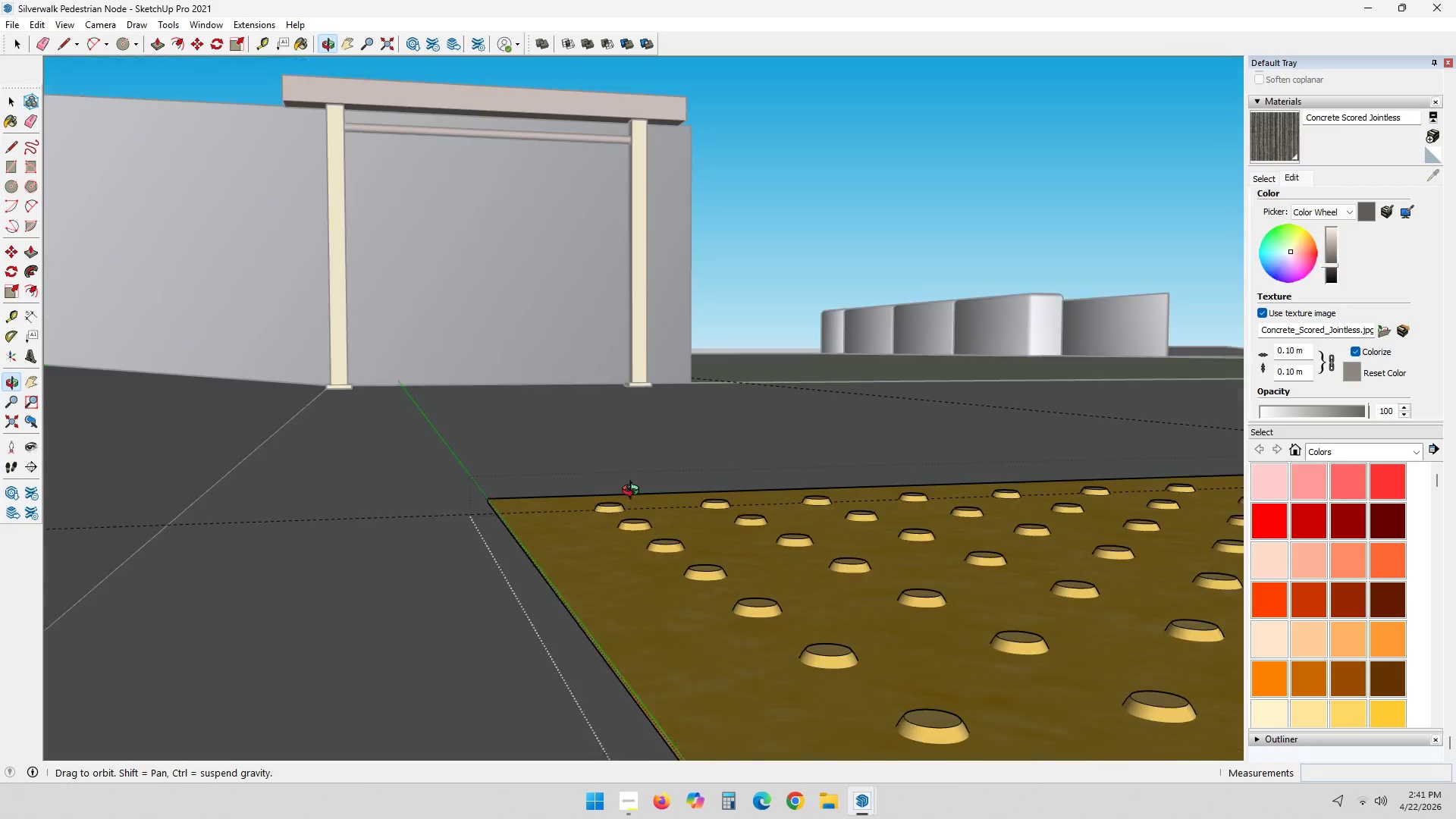 
scroll: coordinate [1050, 519], scroll_direction: down, amount: 19.0
 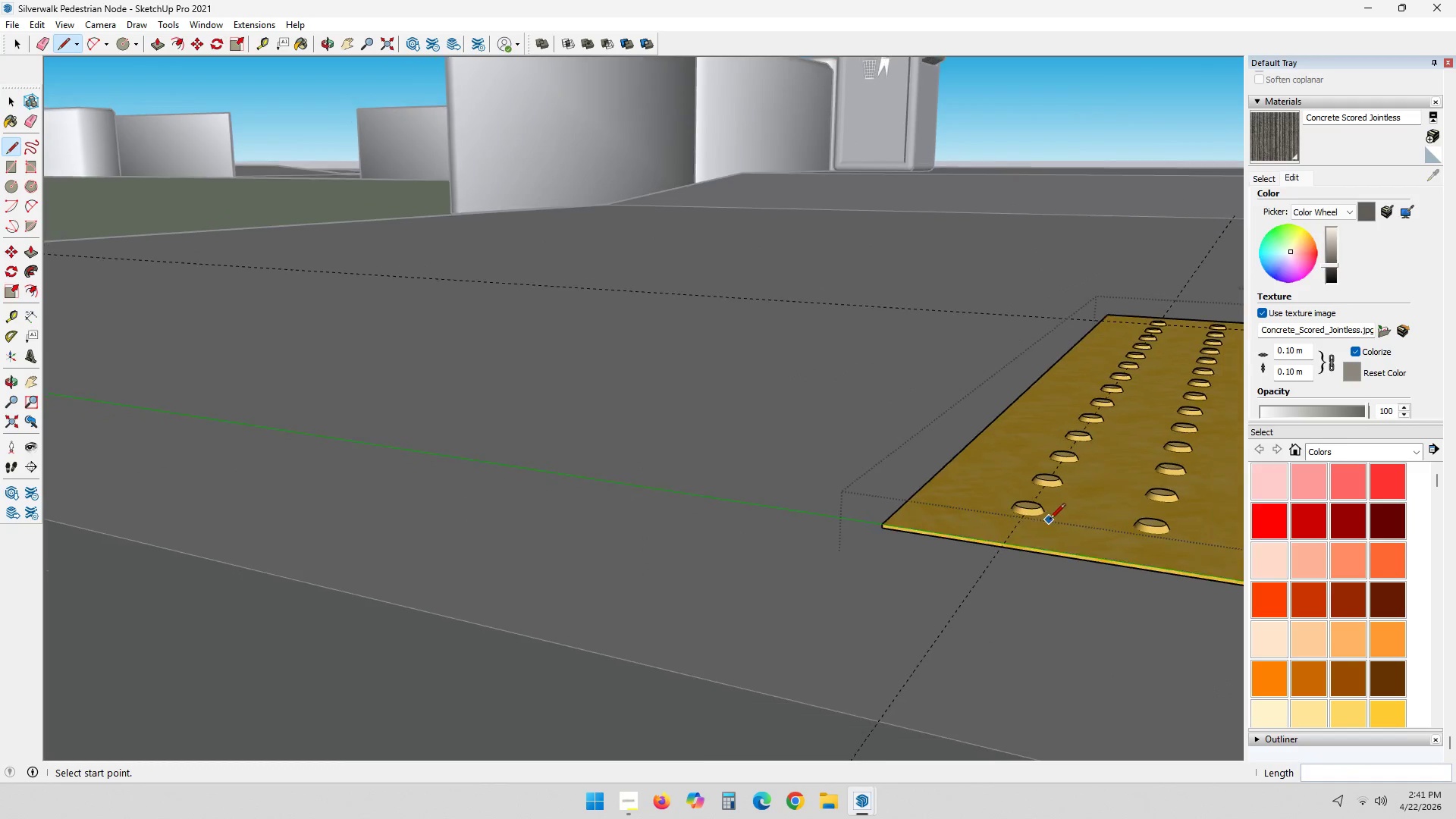 
hold_key(key=ShiftLeft, duration=0.67)
 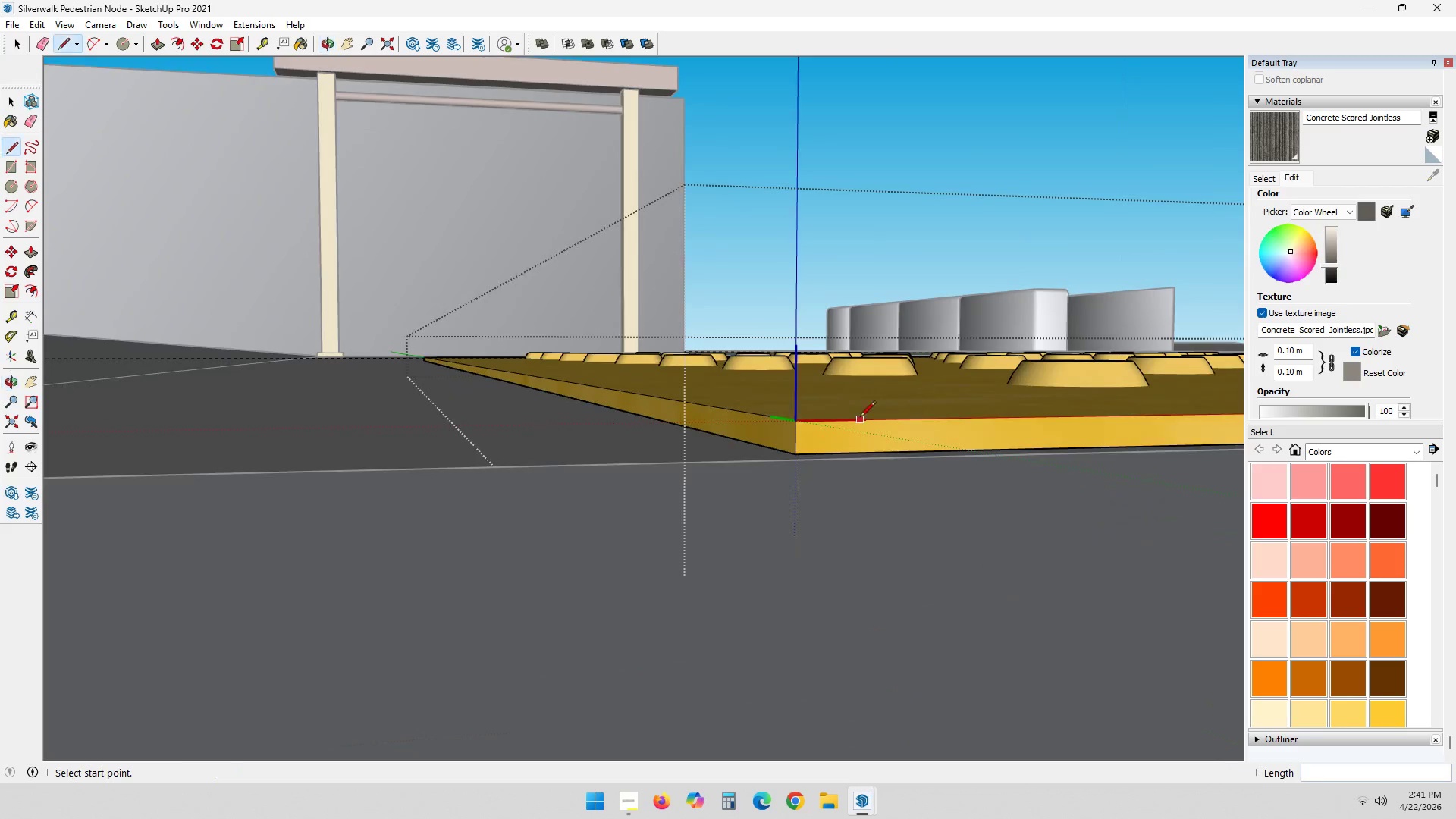 
hold_key(key=ShiftLeft, duration=0.42)
 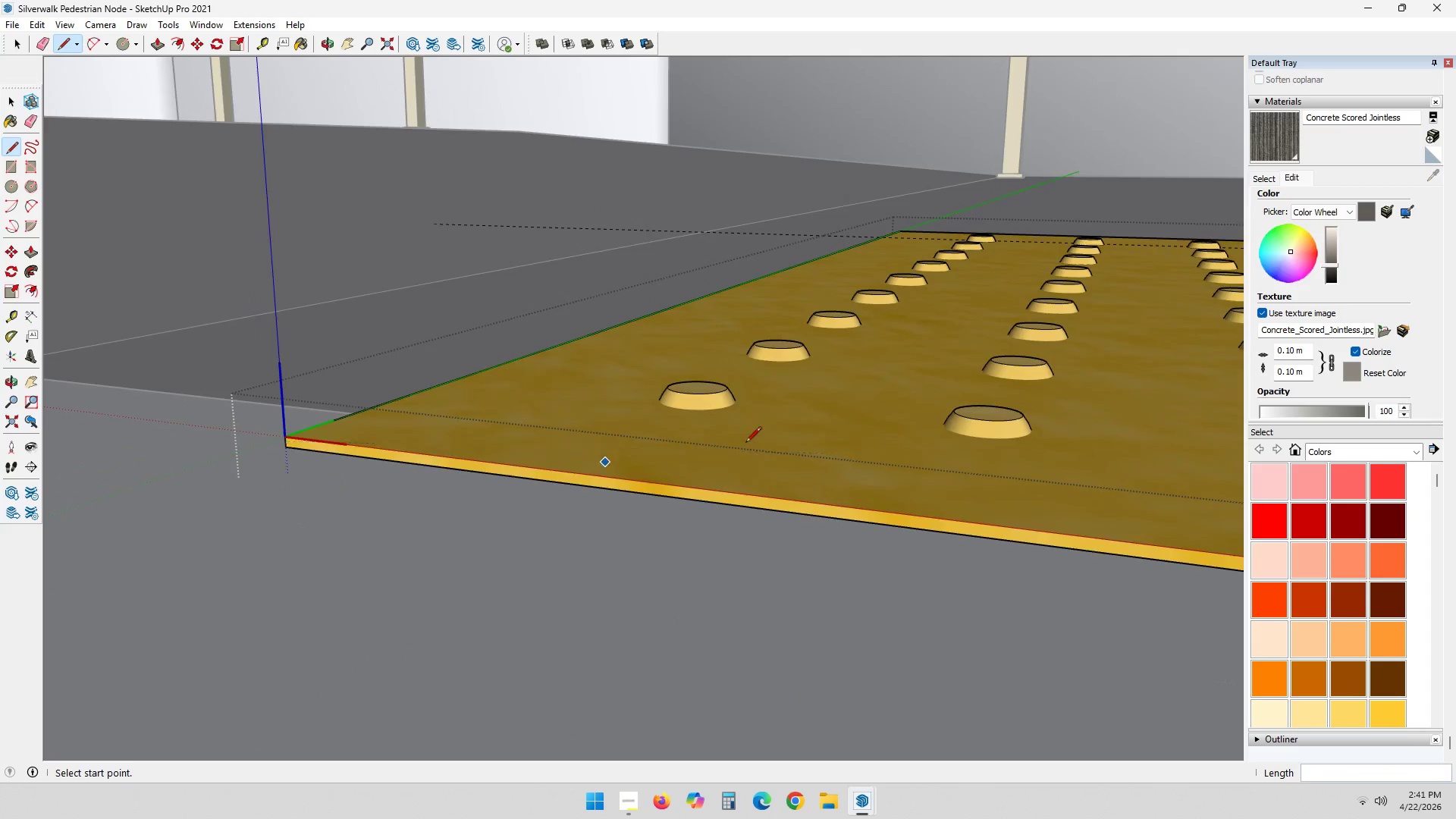 
scroll: coordinate [908, 466], scroll_direction: down, amount: 9.0
 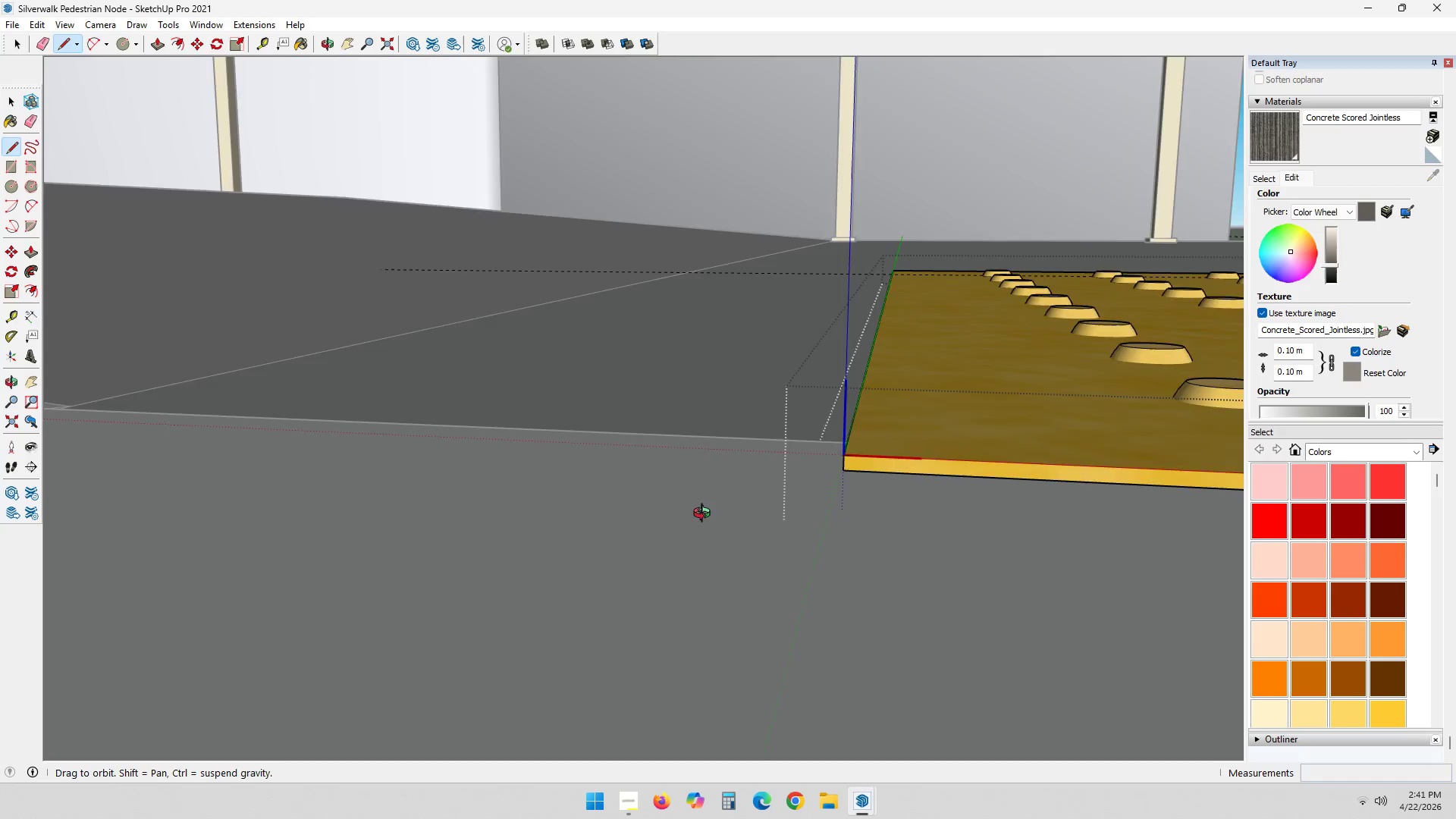 
hold_key(key=ShiftLeft, duration=0.34)
 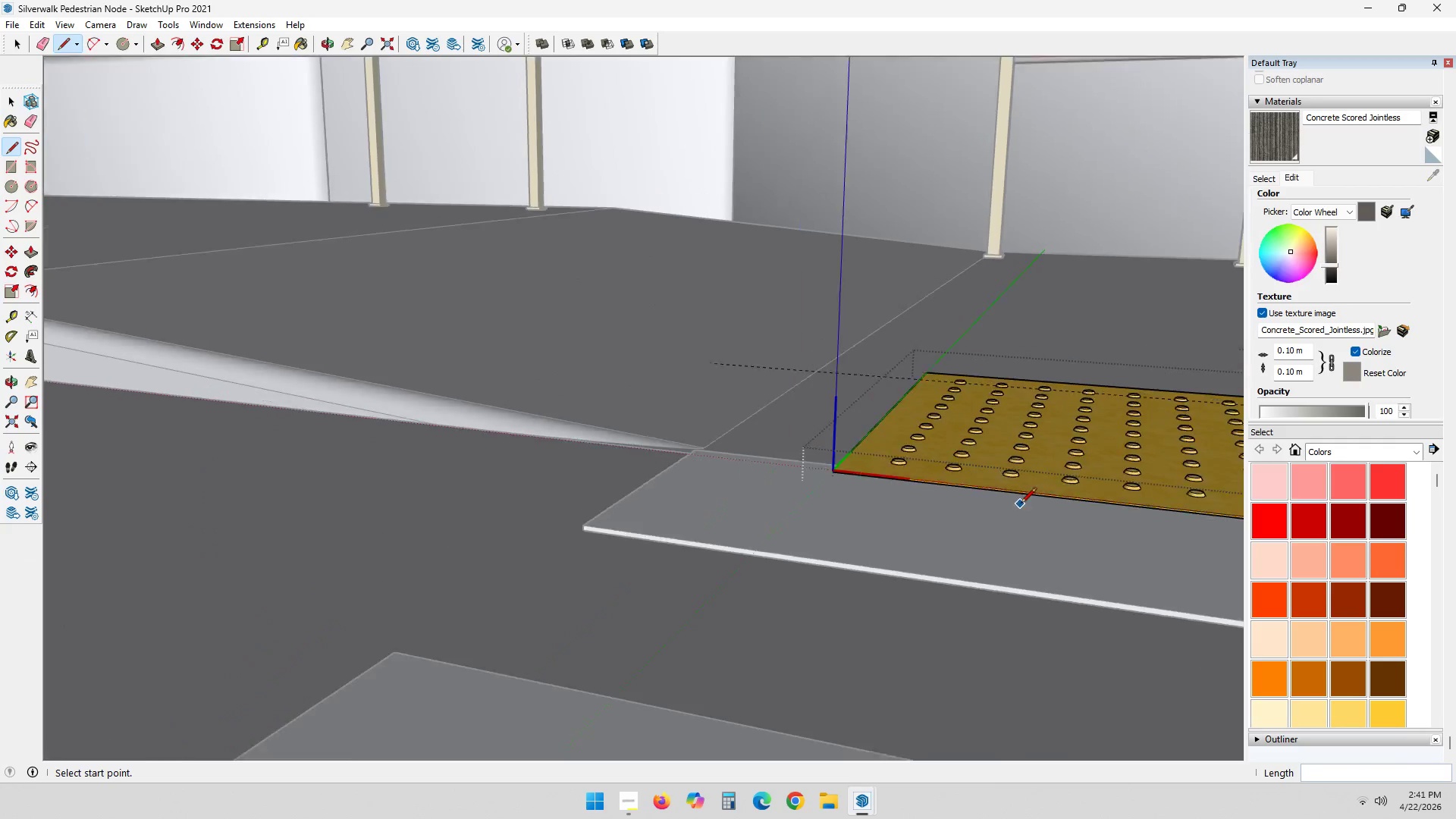 
hold_key(key=ShiftLeft, duration=0.31)
 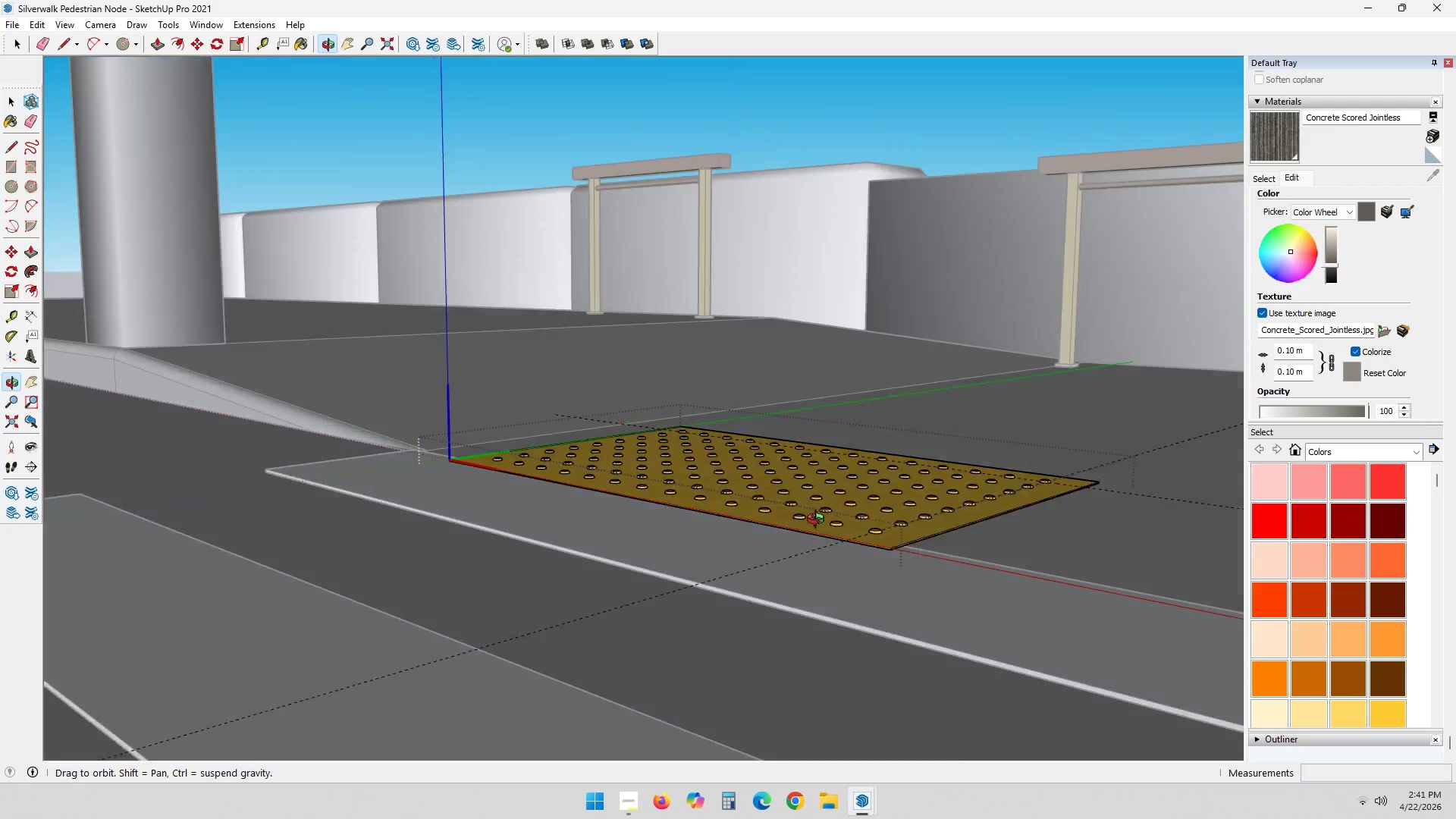 
scroll: coordinate [1050, 499], scroll_direction: down, amount: 33.0
 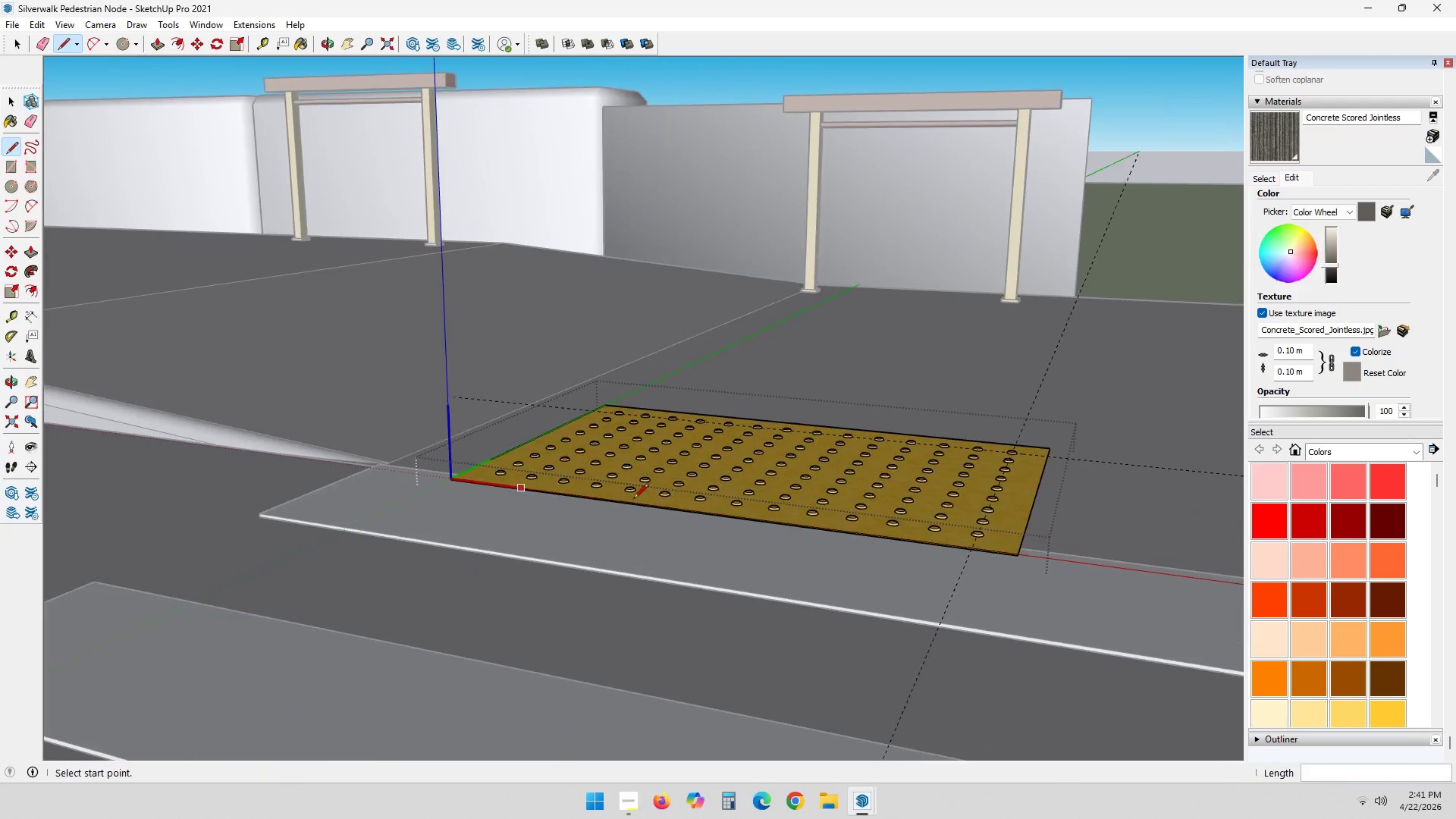 
key(Space)
 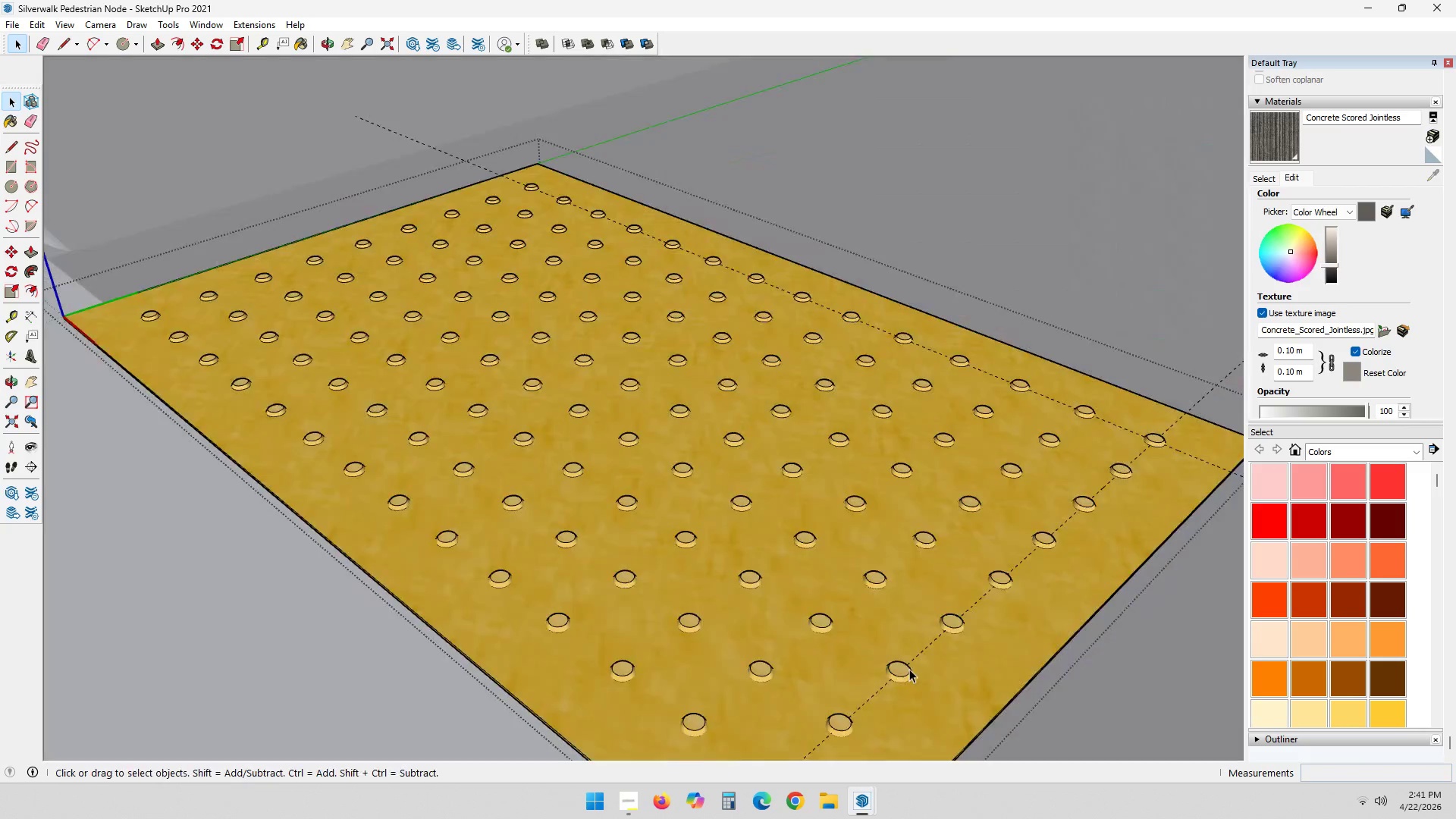 
scroll: coordinate [920, 450], scroll_direction: up, amount: 10.0
 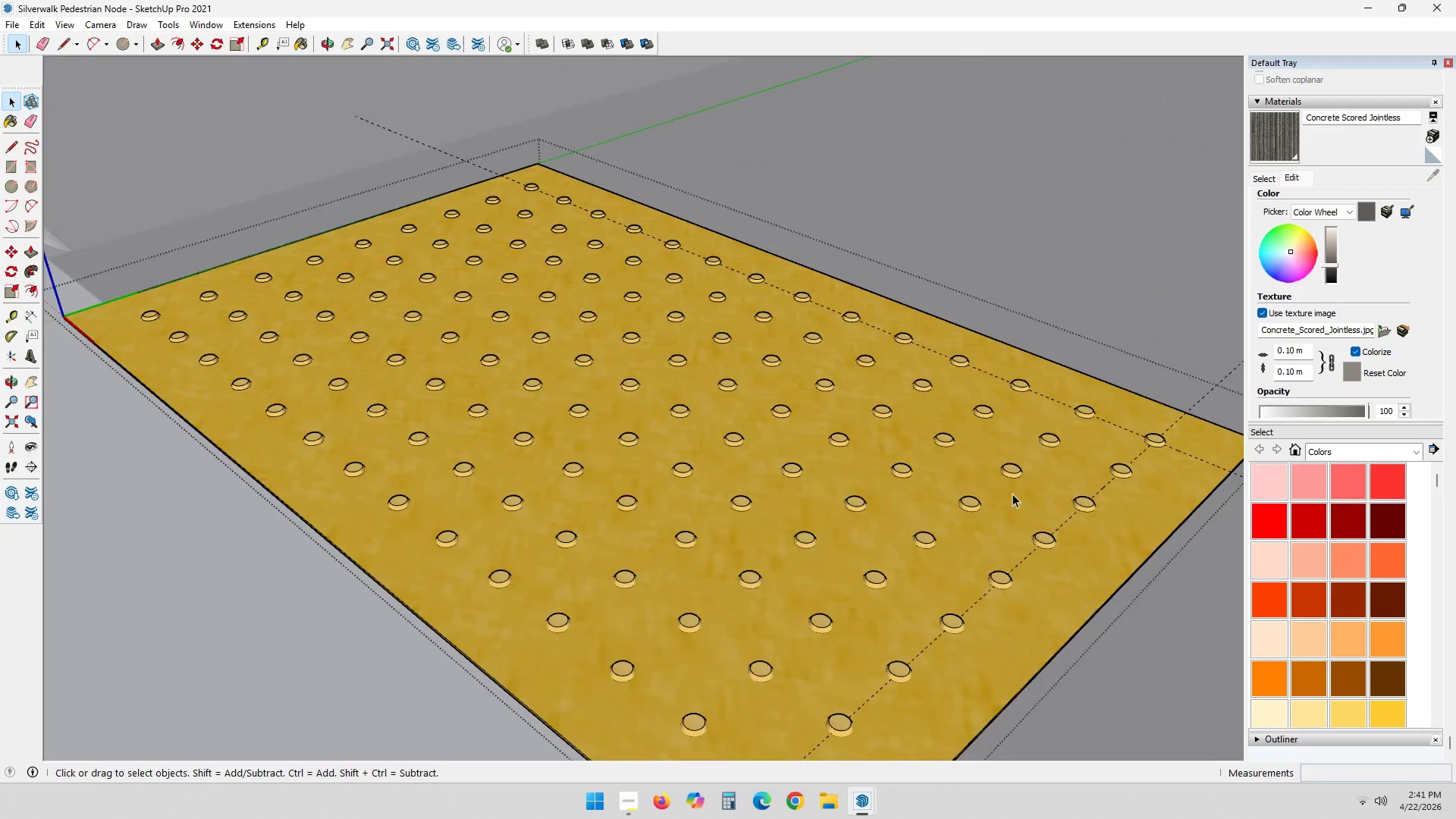 
key(Escape)
 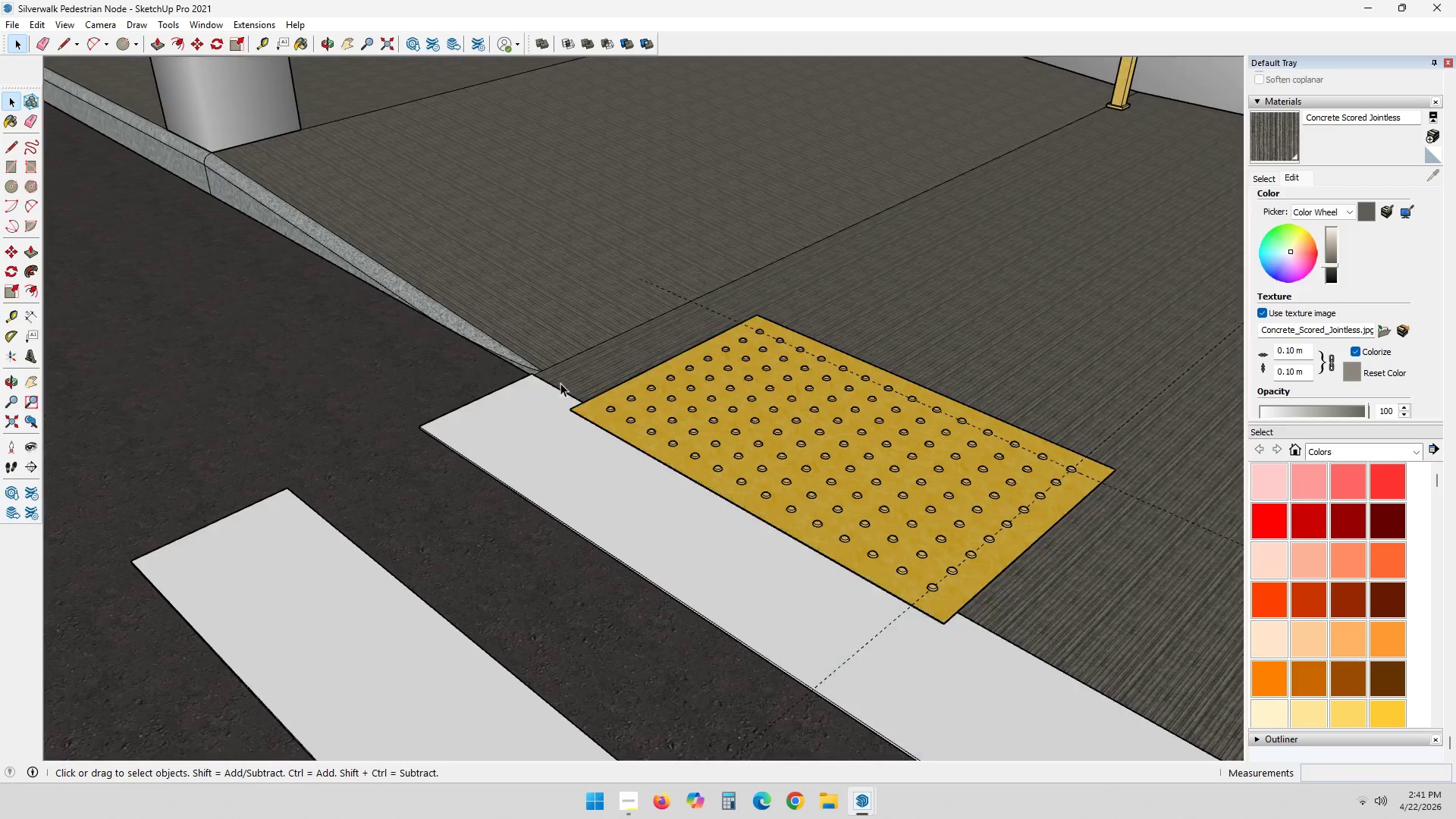 
scroll: coordinate [1010, 488], scroll_direction: down, amount: 10.0
 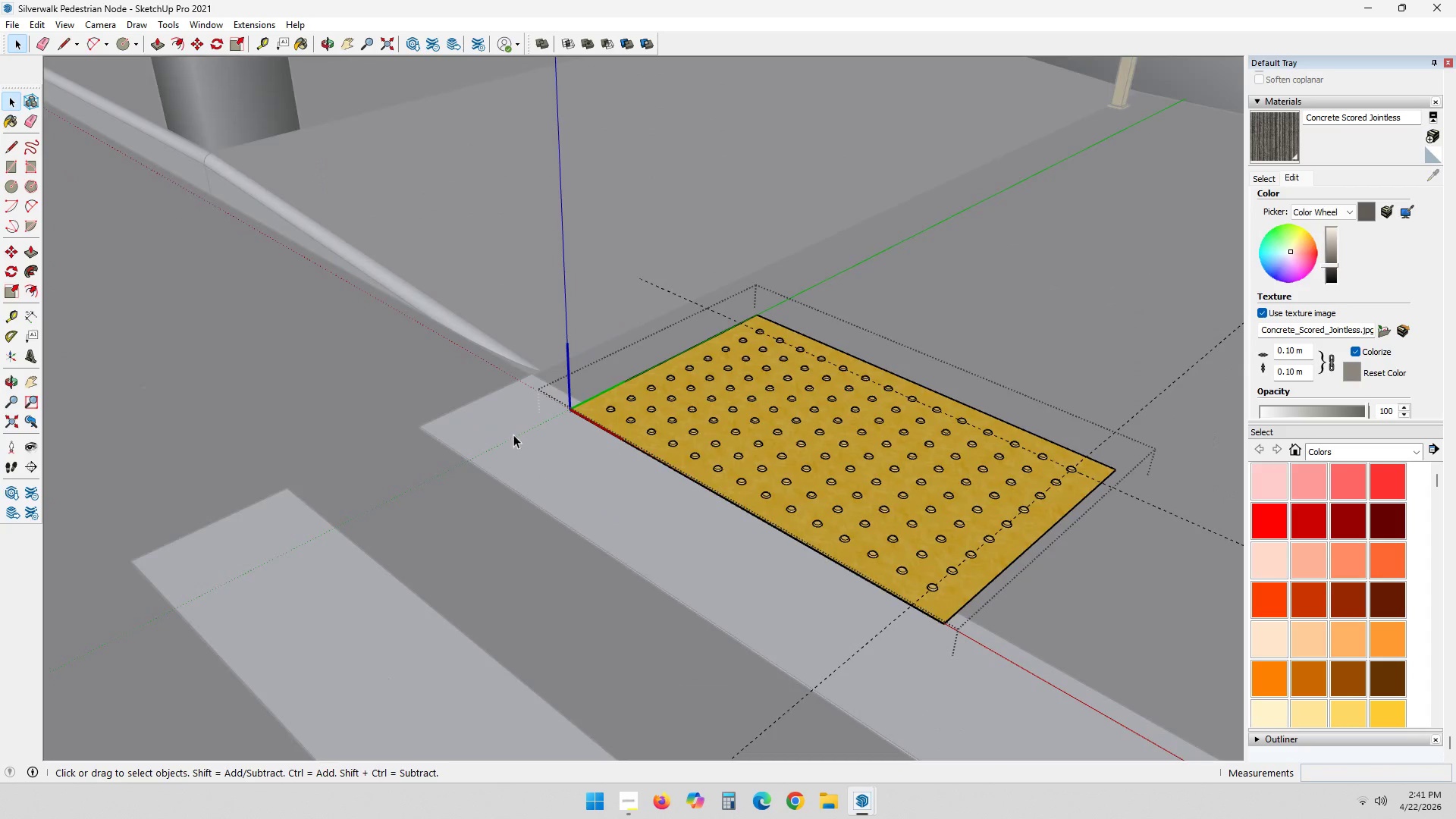 
key(Escape)
 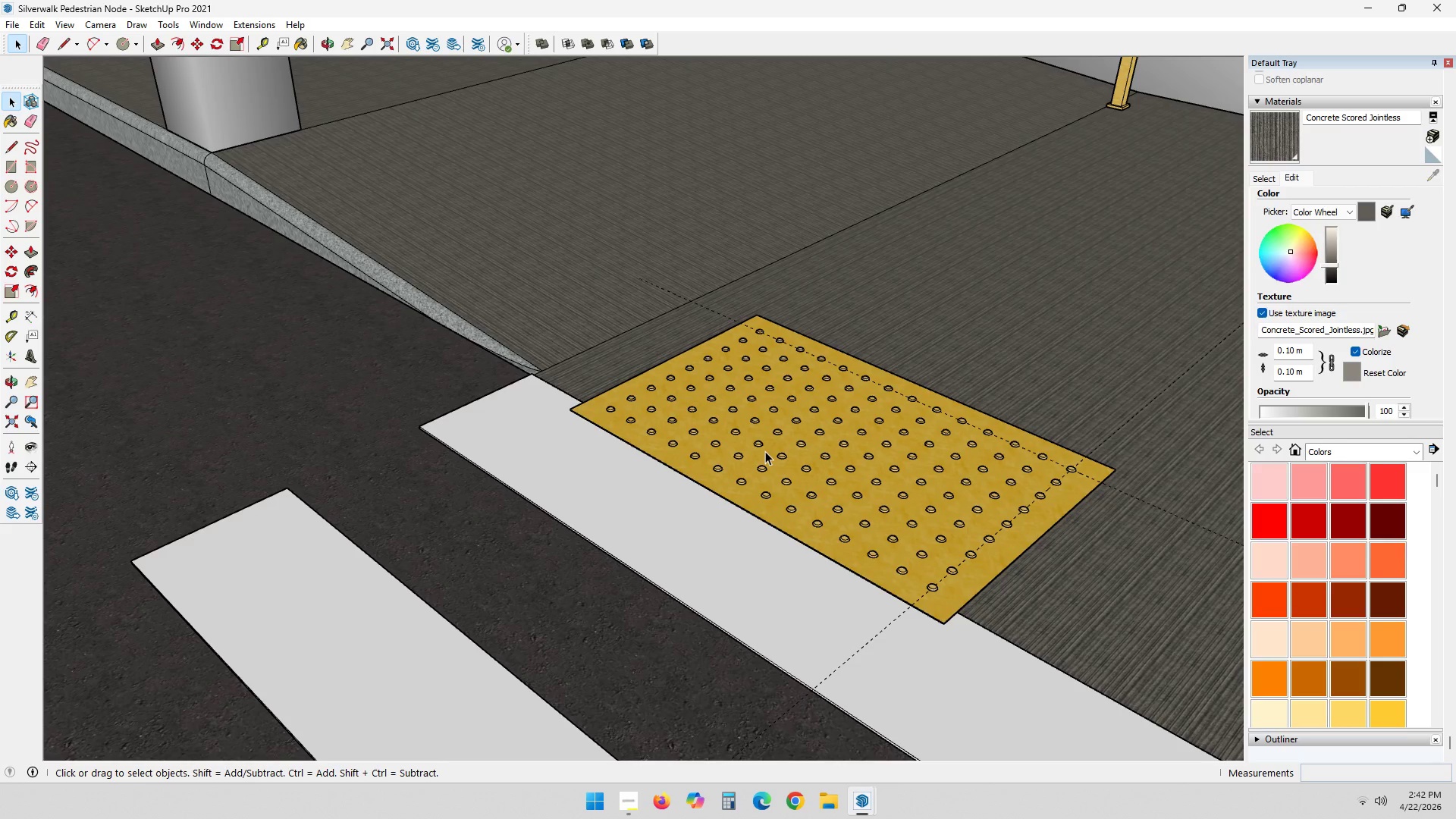 
wait(13.98)
 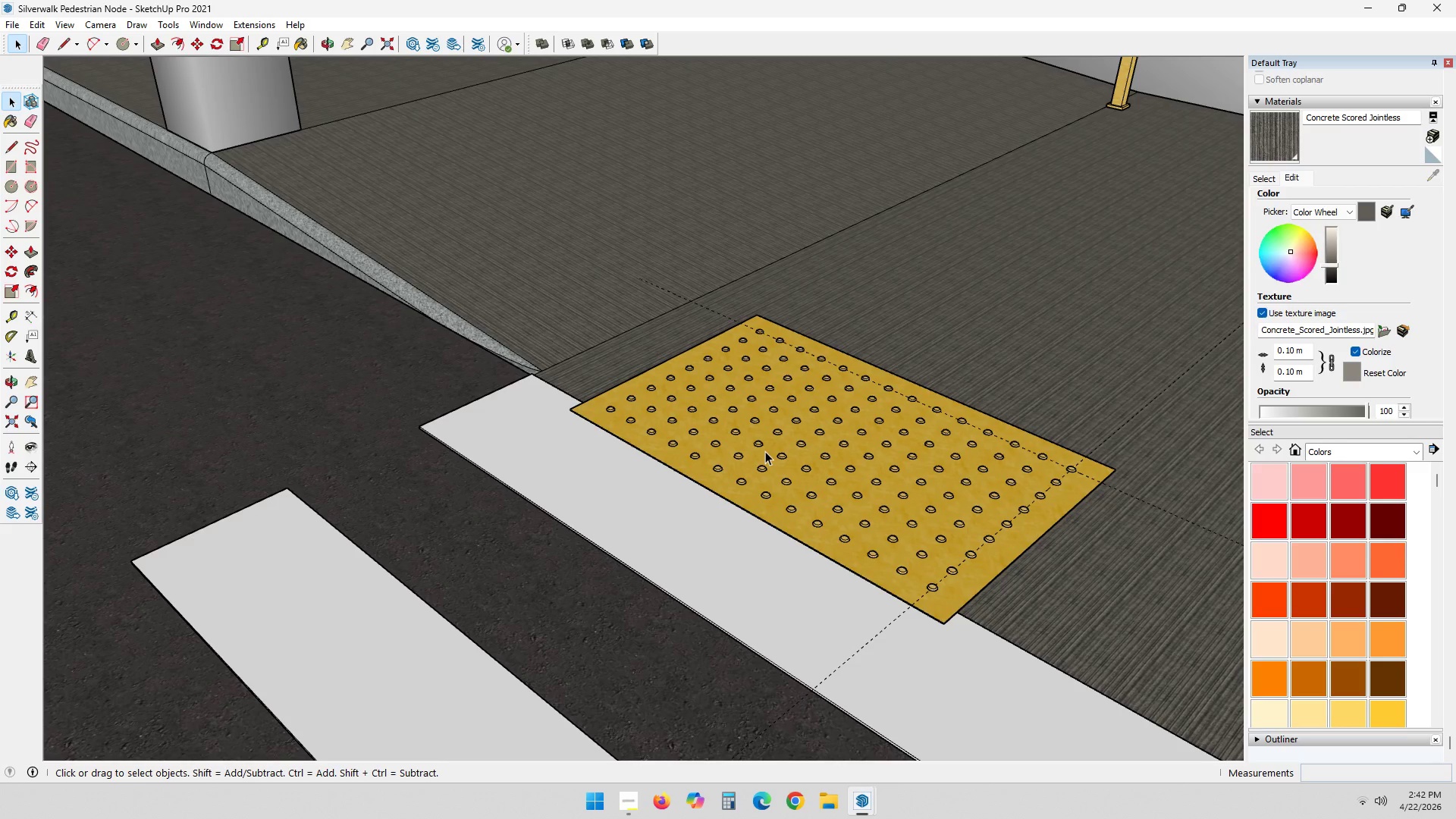 
scroll: coordinate [956, 370], scroll_direction: down, amount: 11.0
 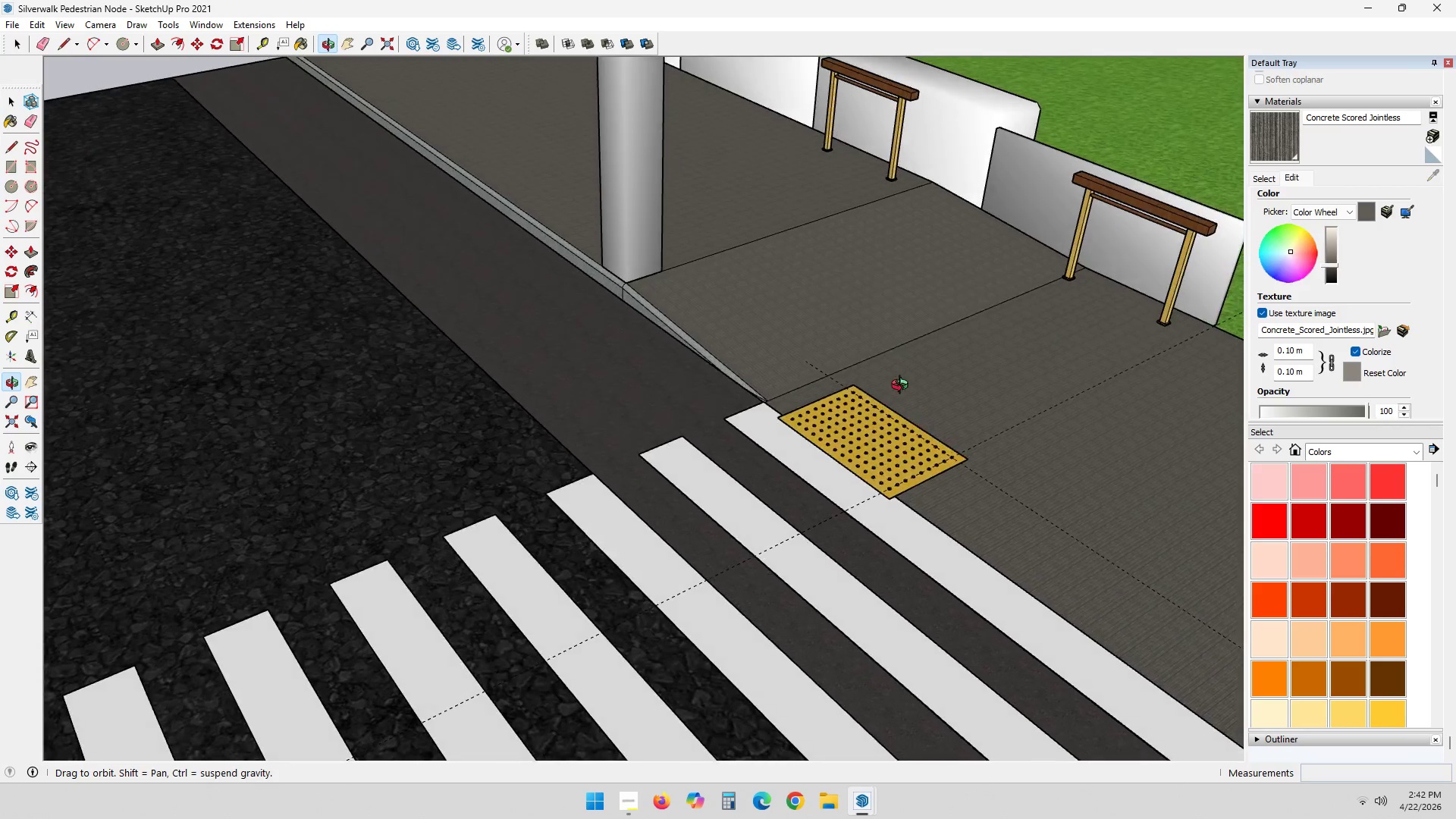 
hold_key(key=ShiftLeft, duration=0.42)
 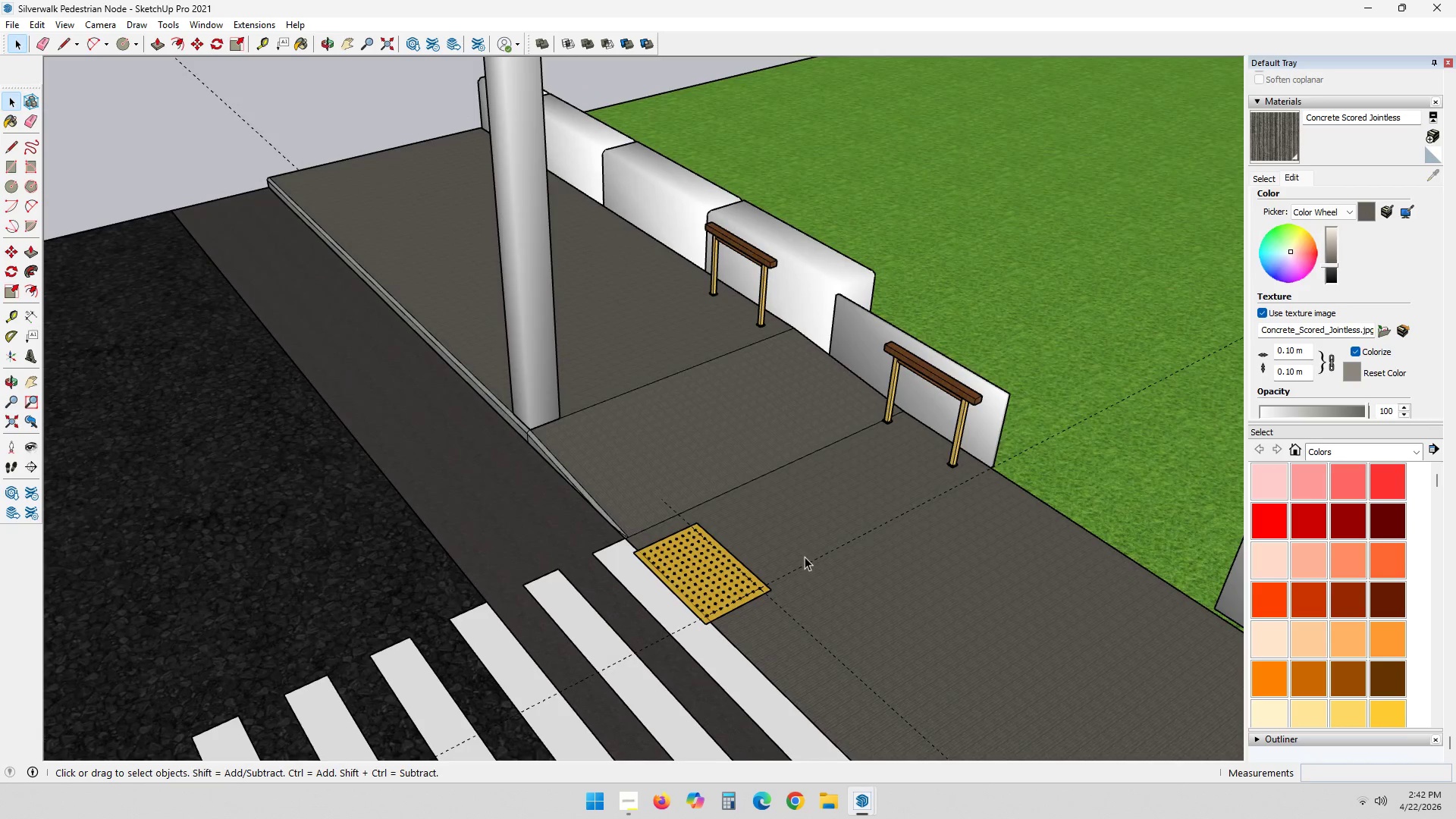 
scroll: coordinate [995, 444], scroll_direction: down, amount: 3.0
 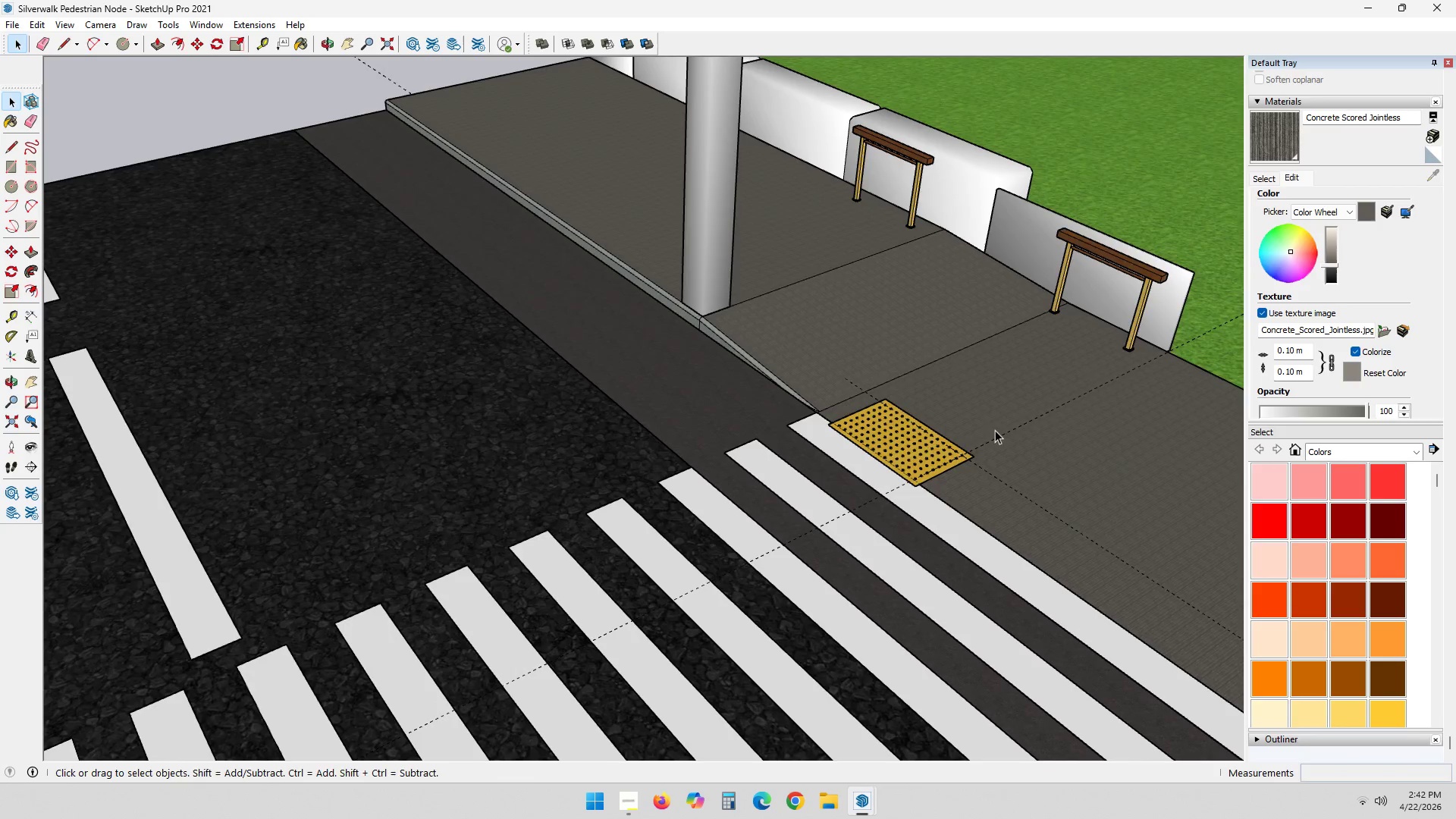 
scroll: coordinate [940, 481], scroll_direction: up, amount: 5.0
 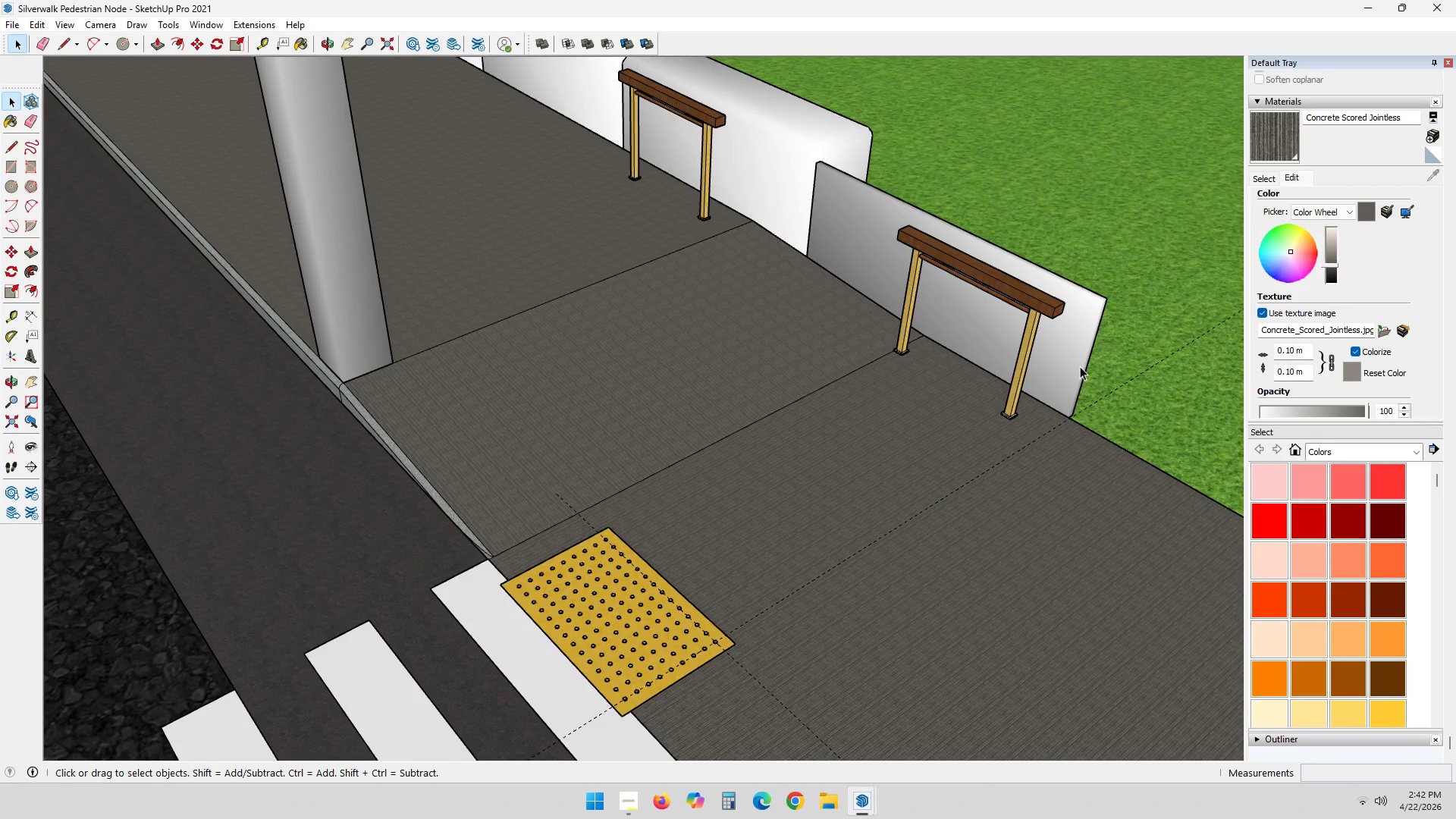 
wait(5.9)
 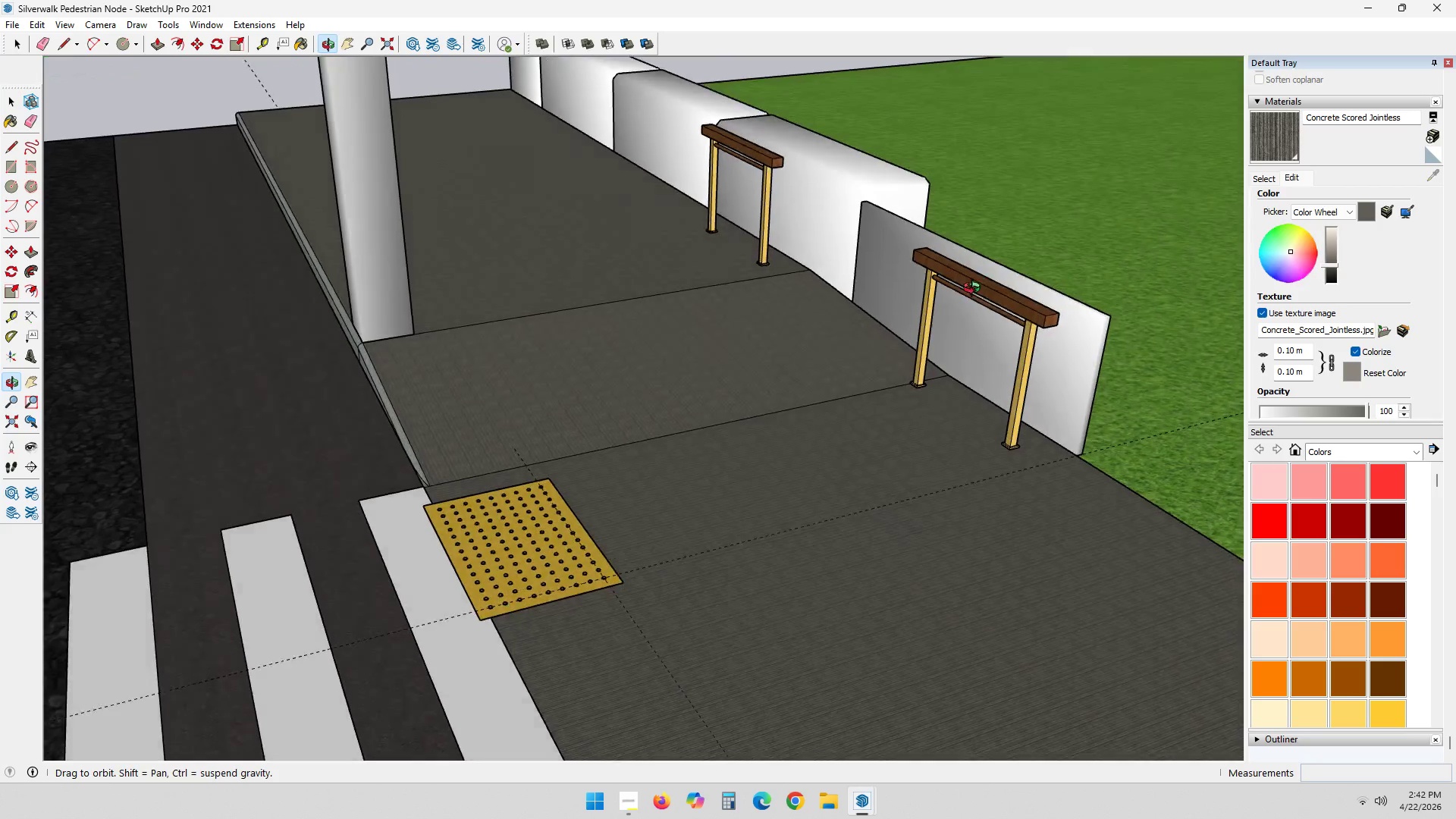 
scroll: coordinate [965, 364], scroll_direction: up, amount: 8.0
 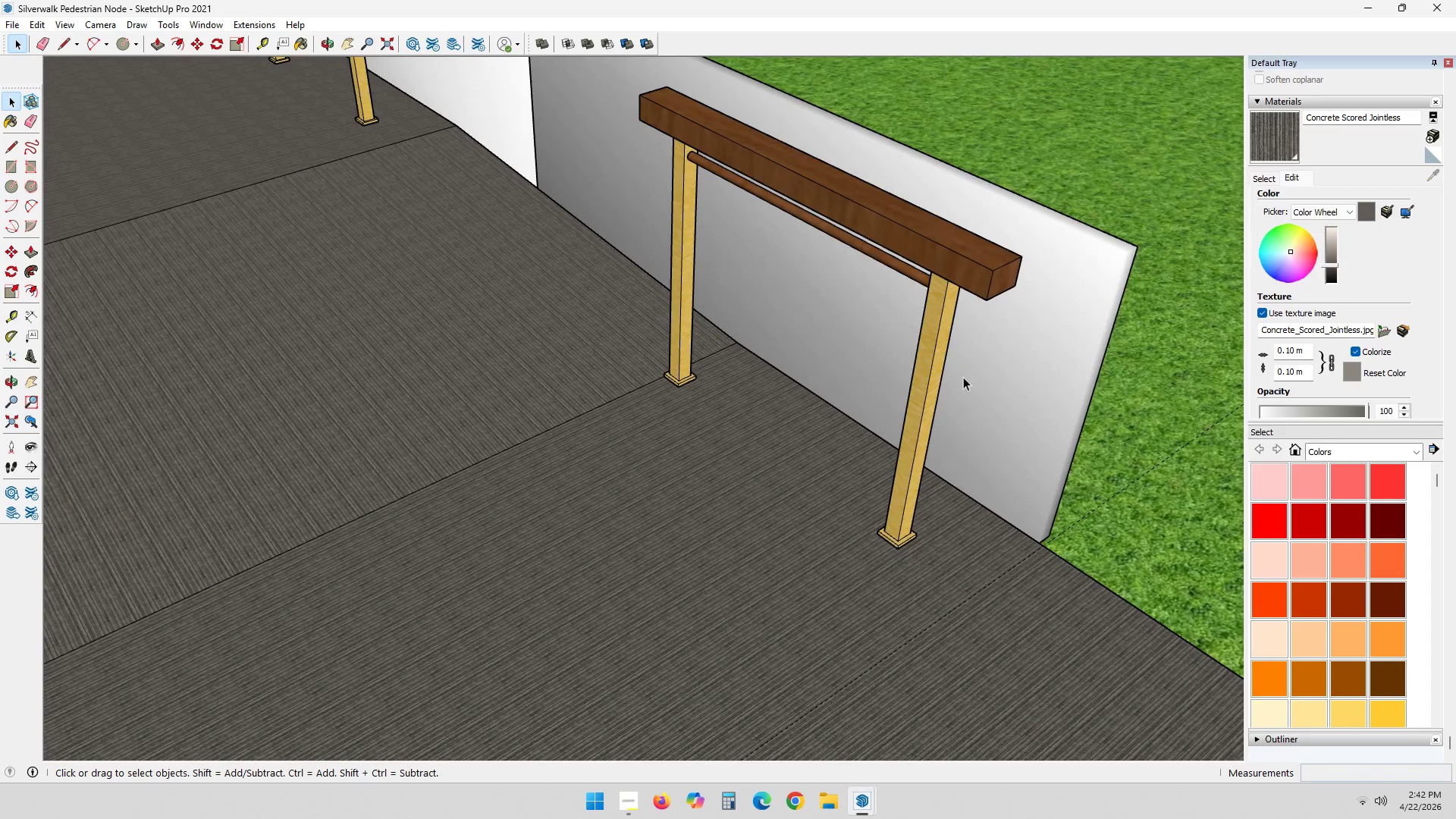 
left_click([904, 462])
 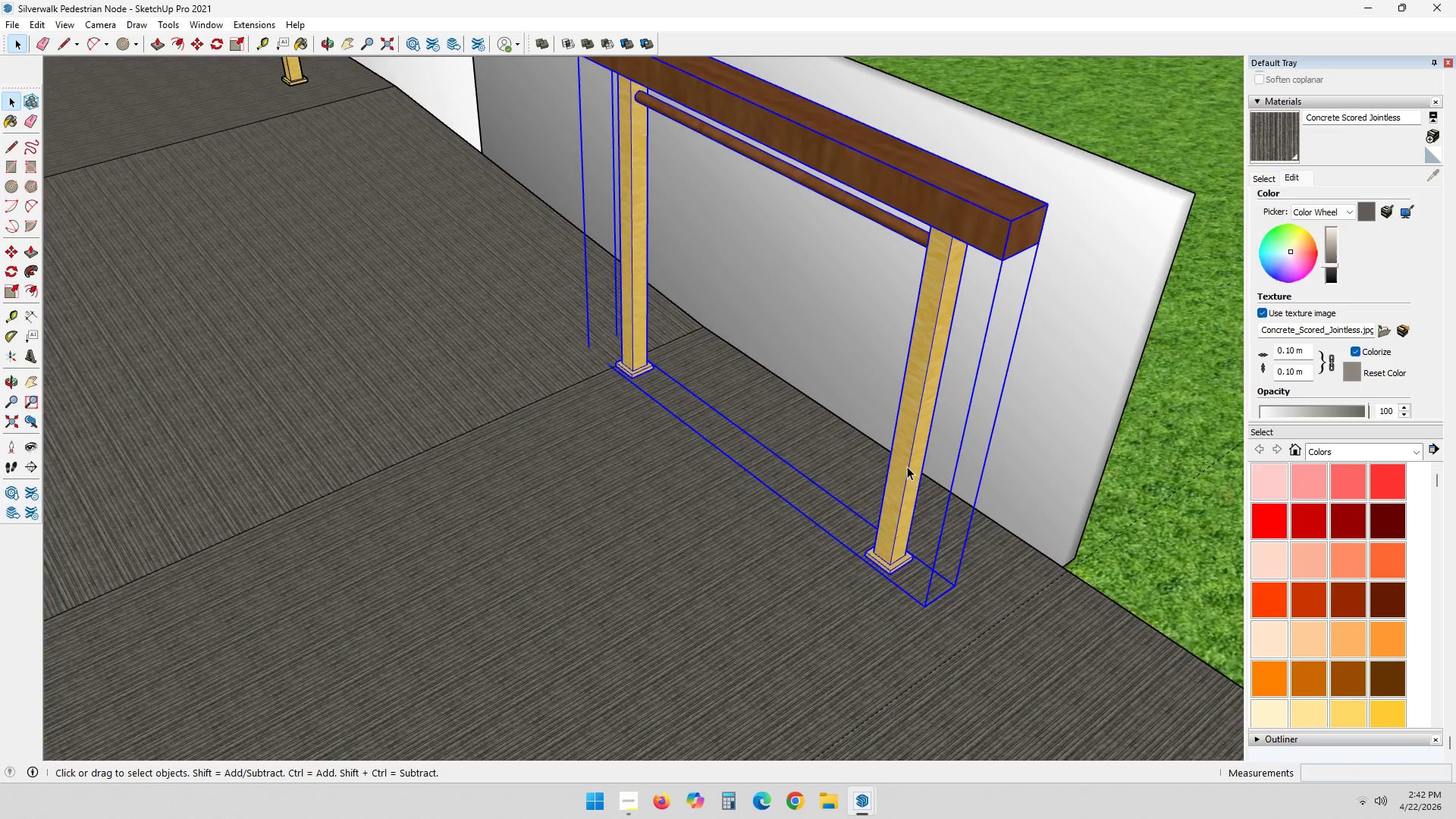 
scroll: coordinate [927, 442], scroll_direction: up, amount: 2.0
 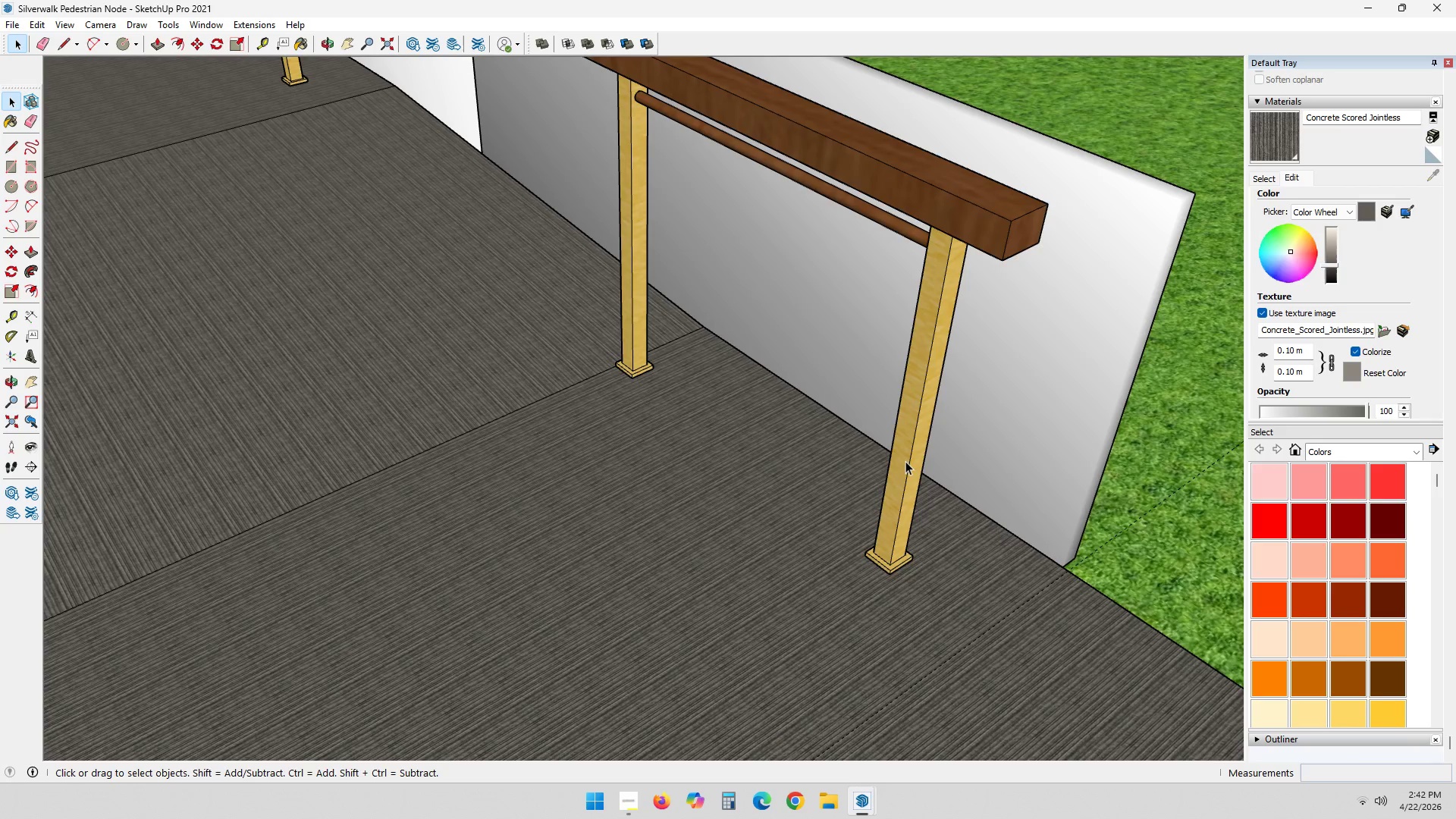 
double_click([907, 466])
 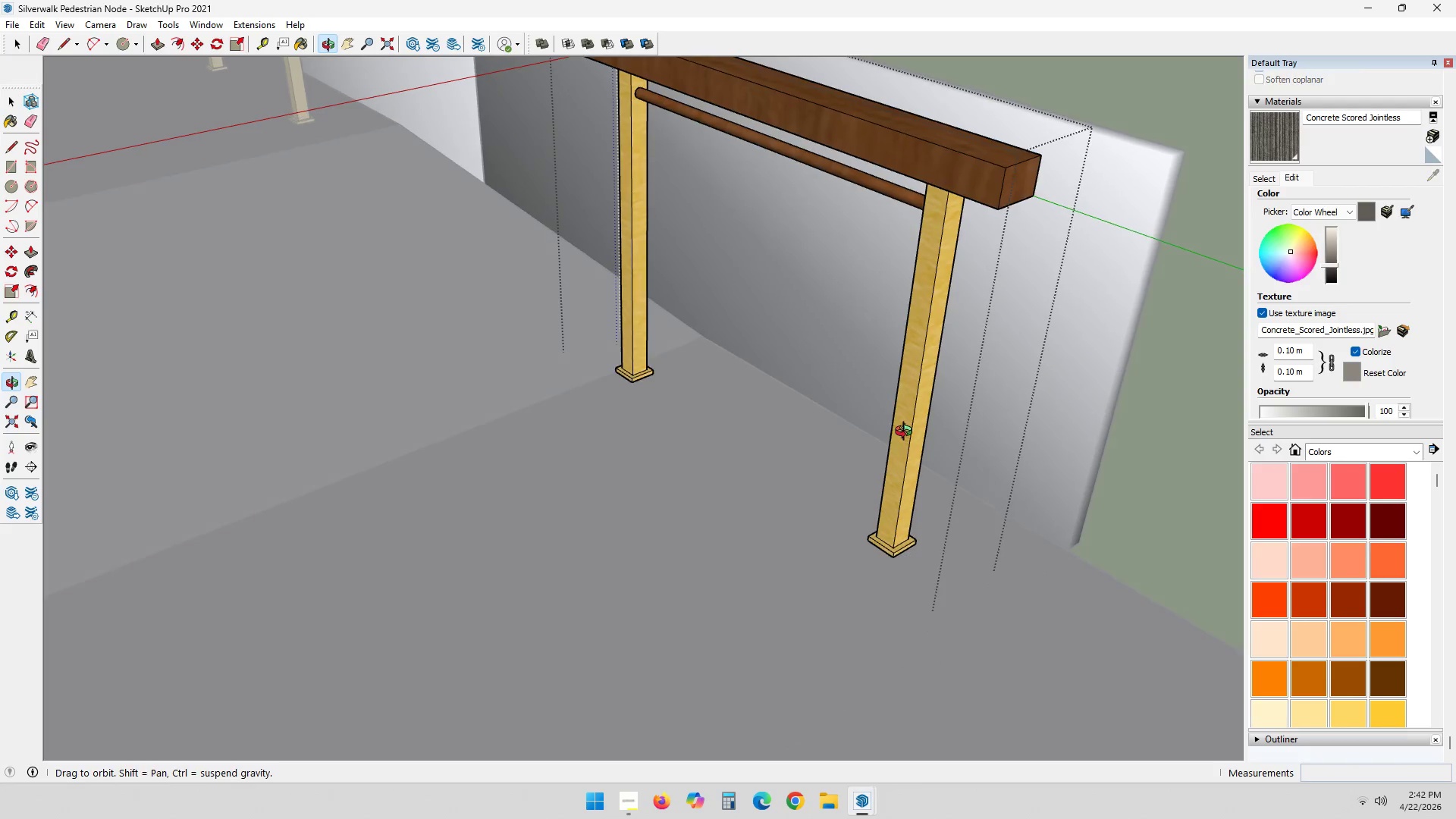 
key(T)
 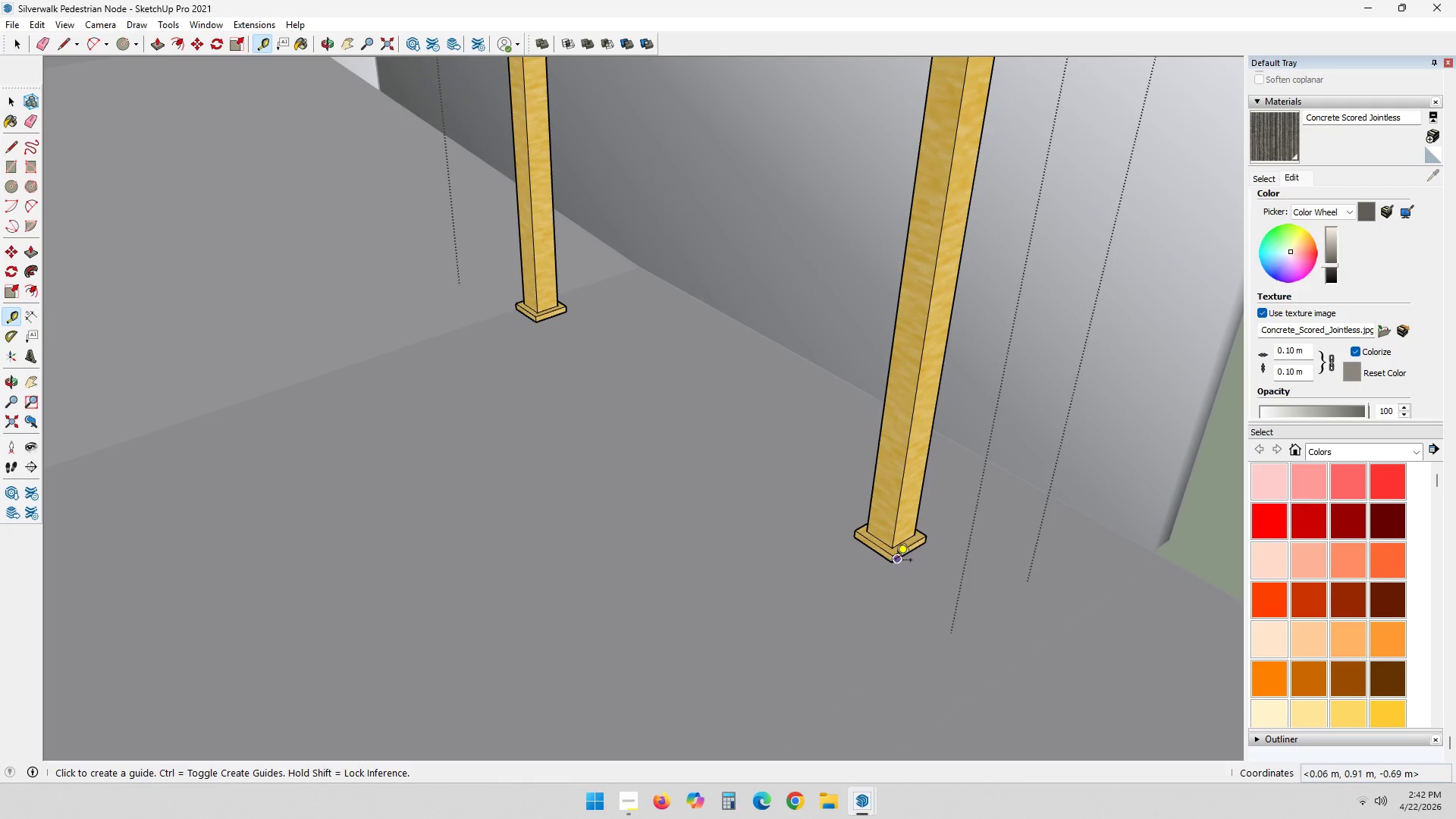 
scroll: coordinate [897, 551], scroll_direction: up, amount: 4.0
 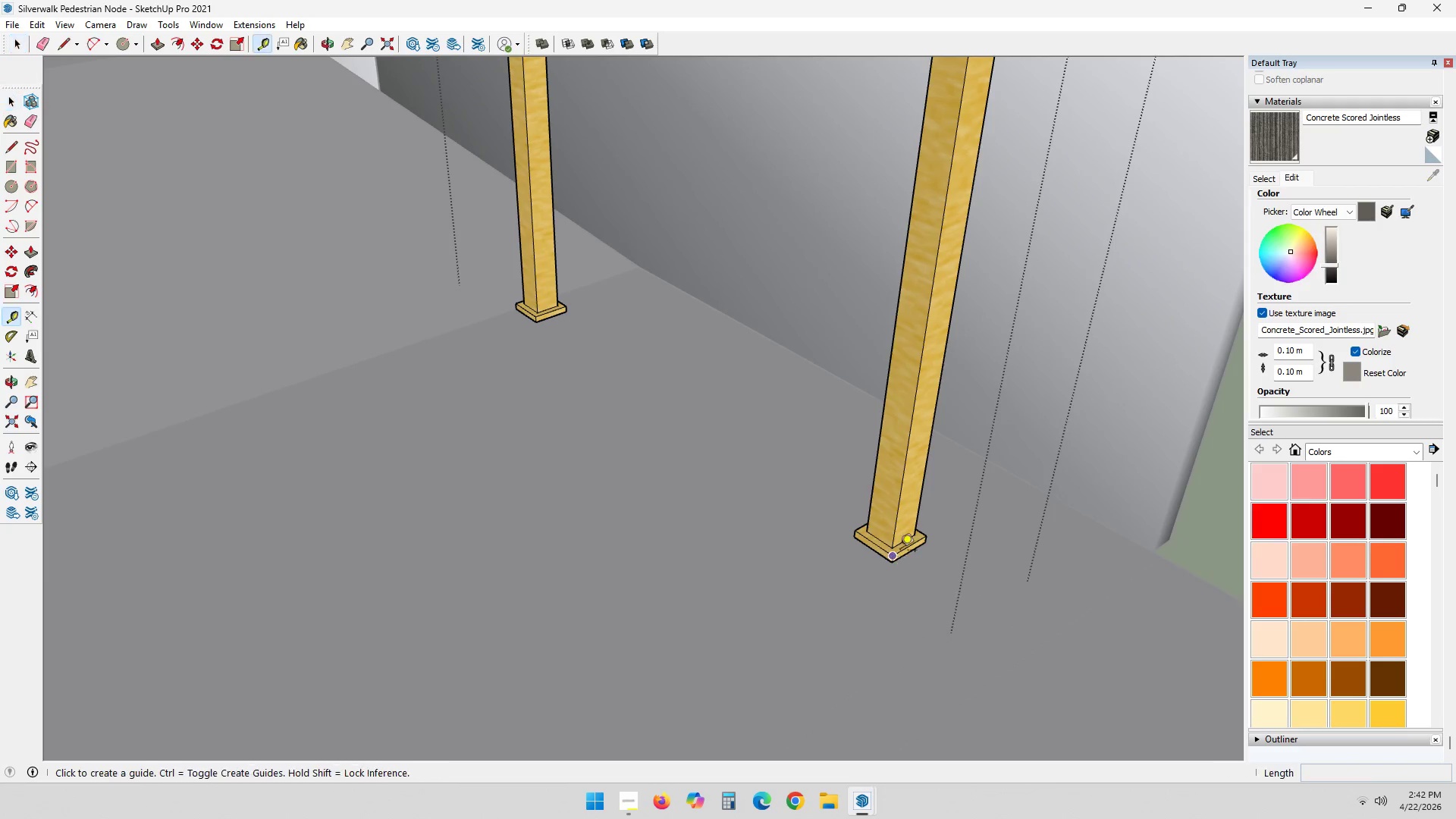 
left_click([896, 561])
 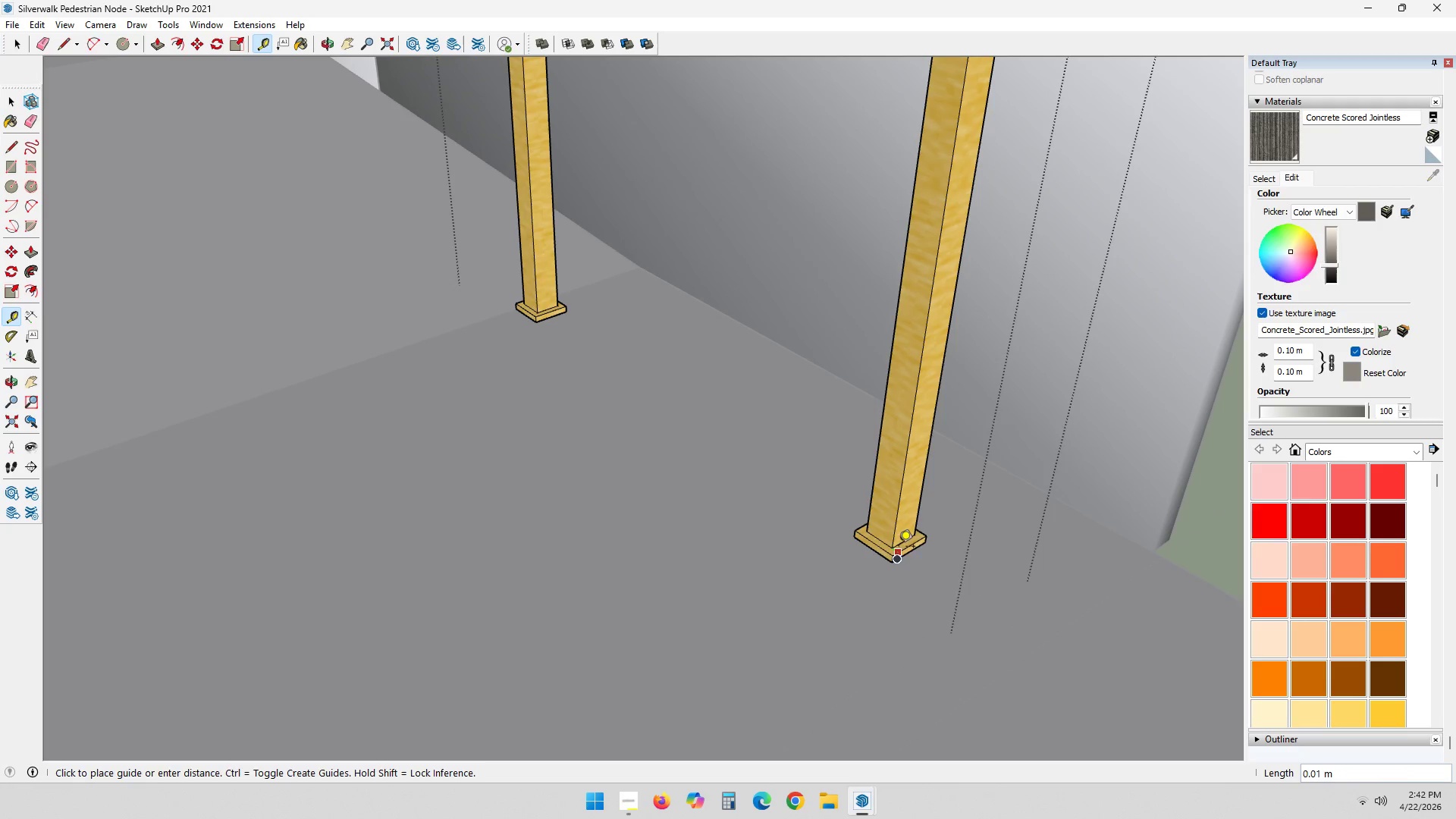 
scroll: coordinate [897, 552], scroll_direction: up, amount: 8.0
 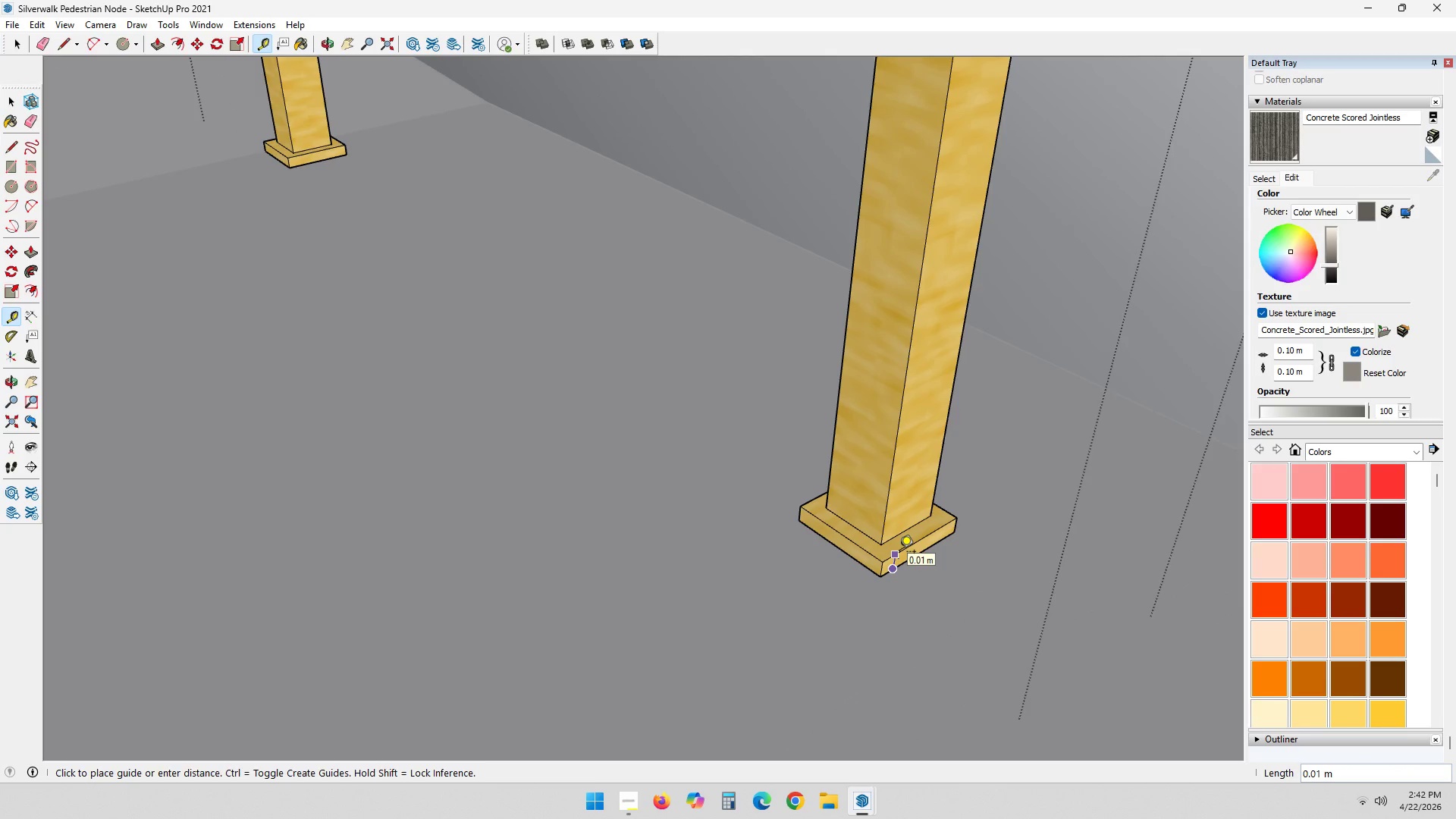 
wait(8.07)
 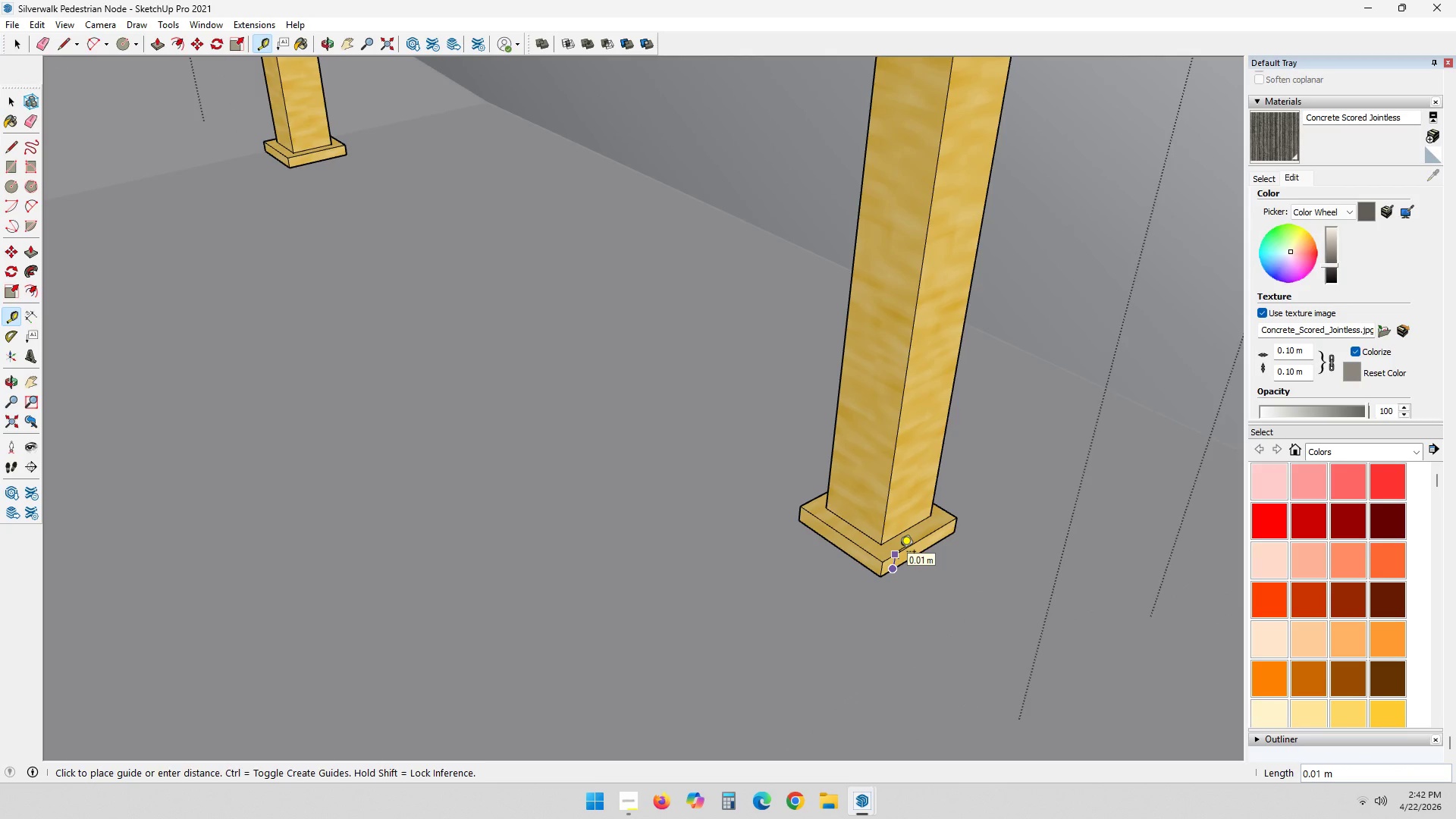 
key(Escape)
 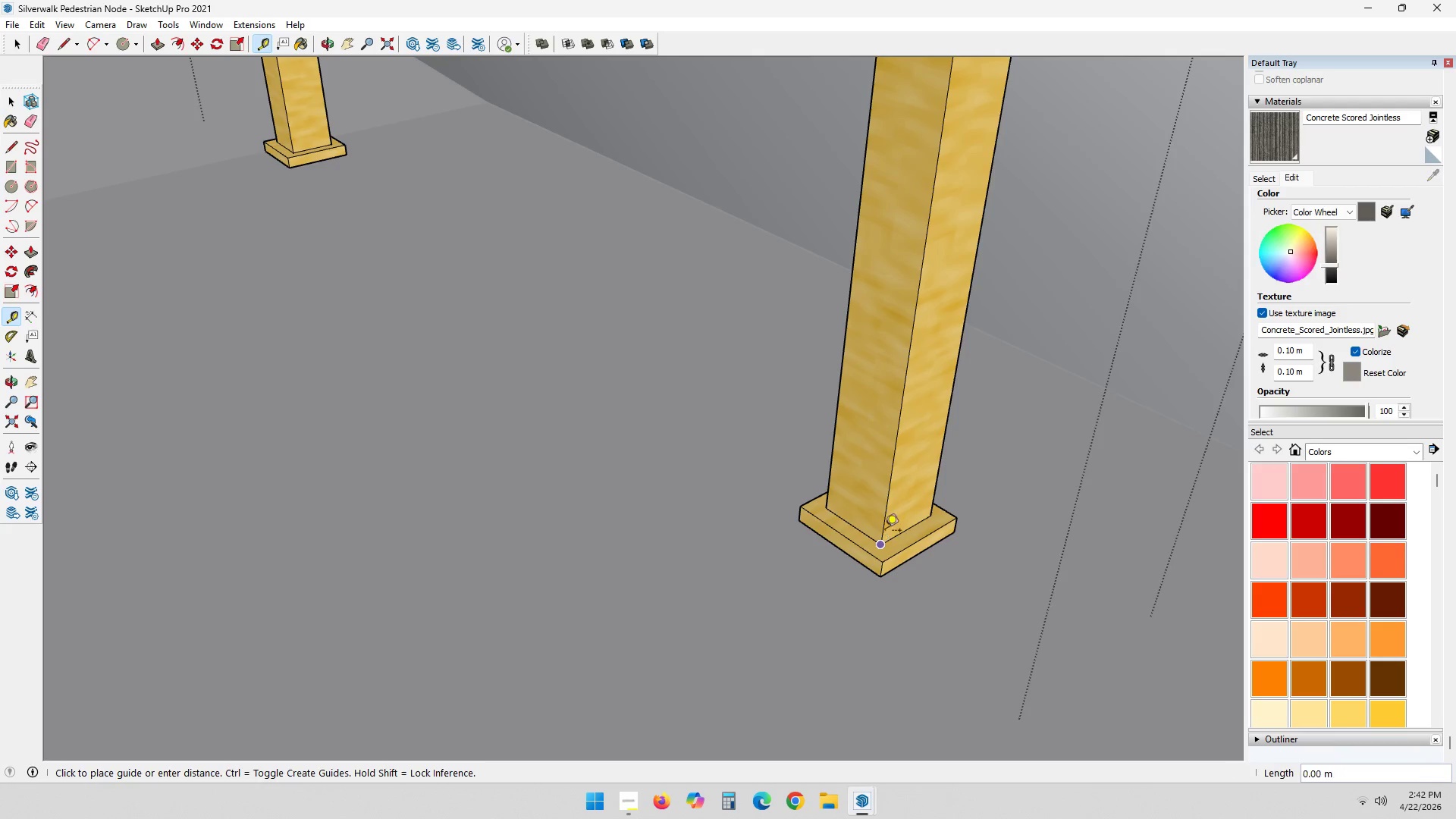 
hold_key(key=ShiftLeft, duration=0.47)
scroll: coordinate [962, 161], scroll_direction: down, amount: 3.0
 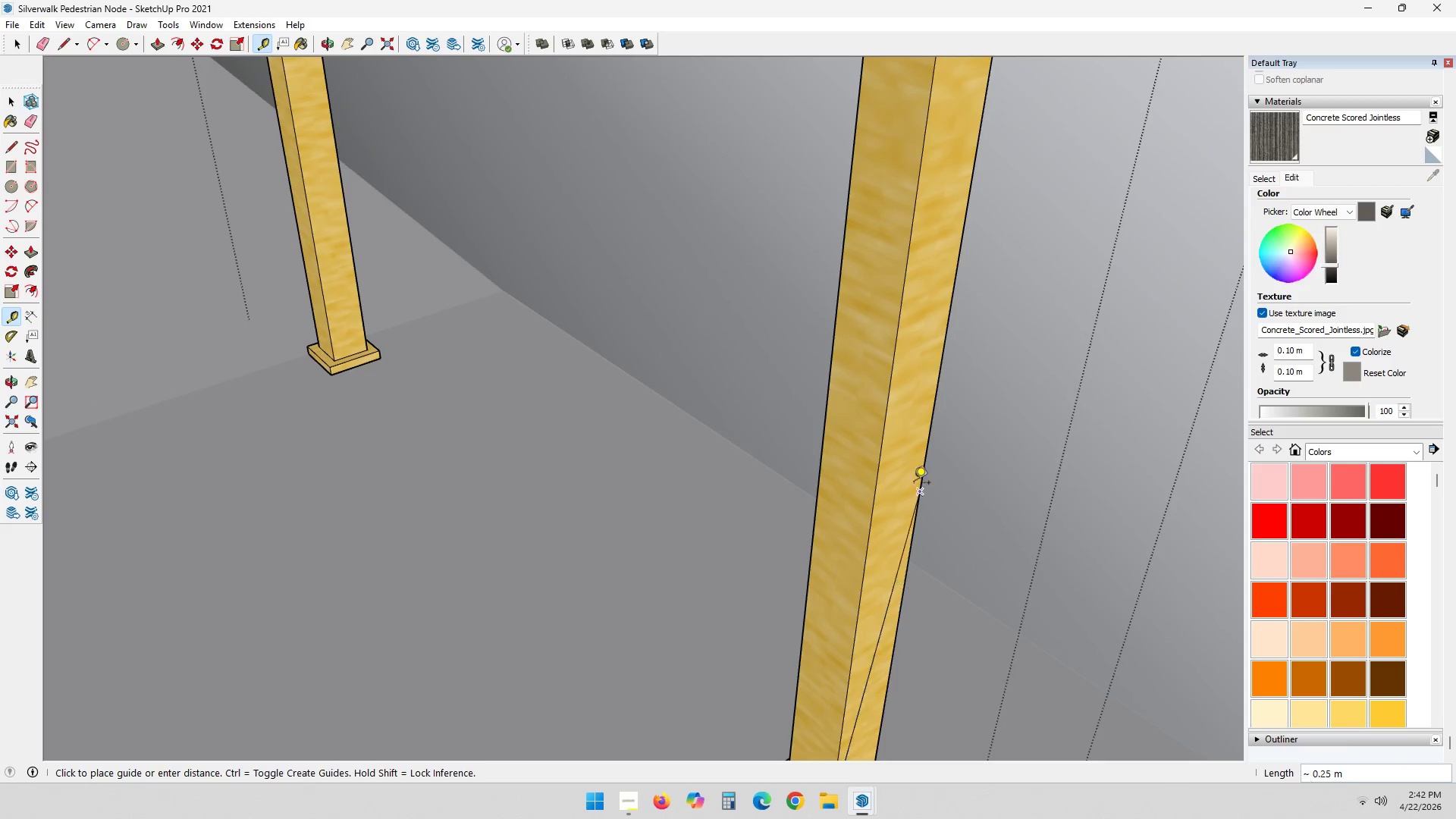 
key(Shift+ShiftLeft)
 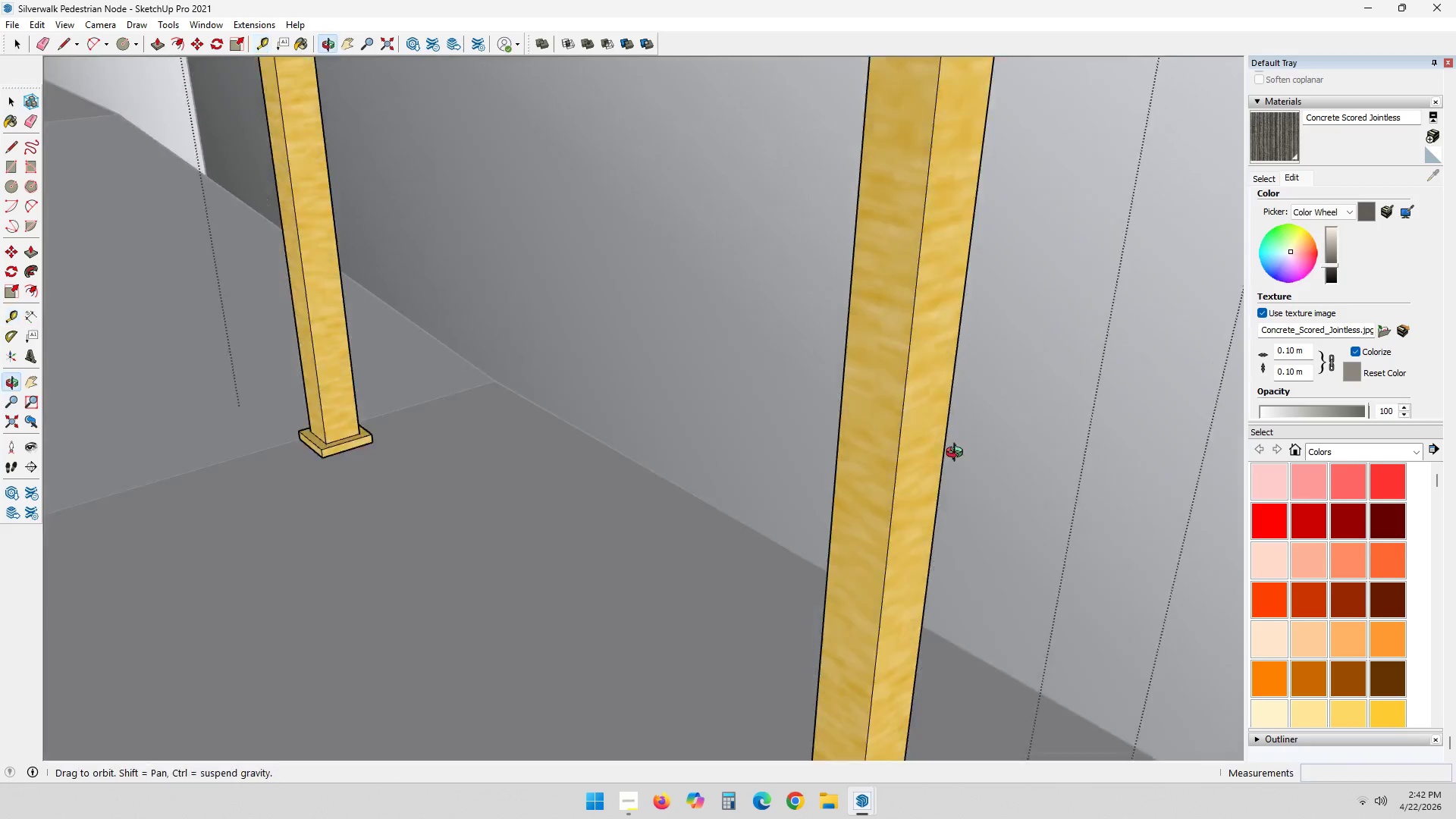 
hold_key(key=ShiftLeft, duration=0.41)
 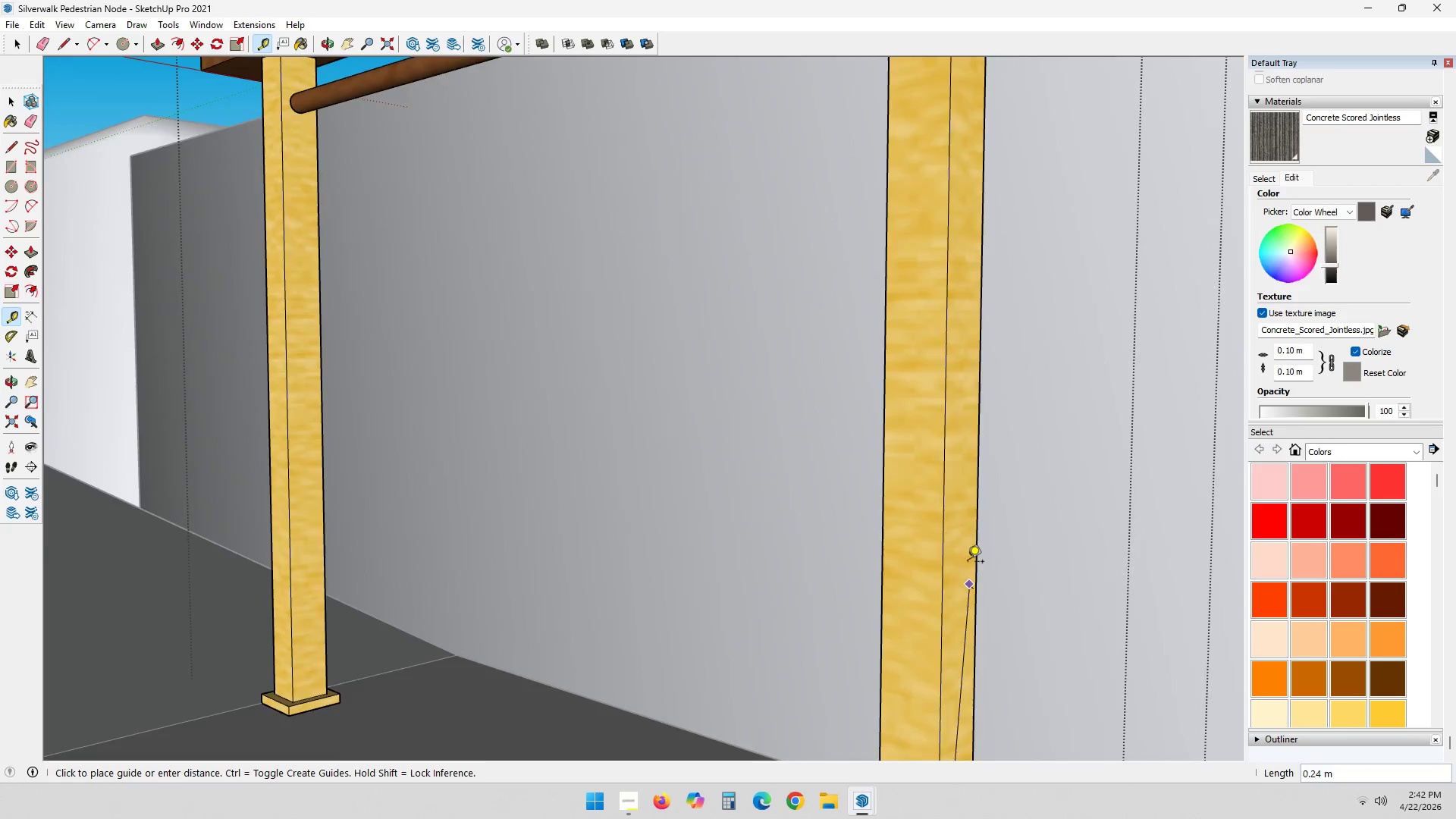 
hold_key(key=ShiftLeft, duration=0.34)
 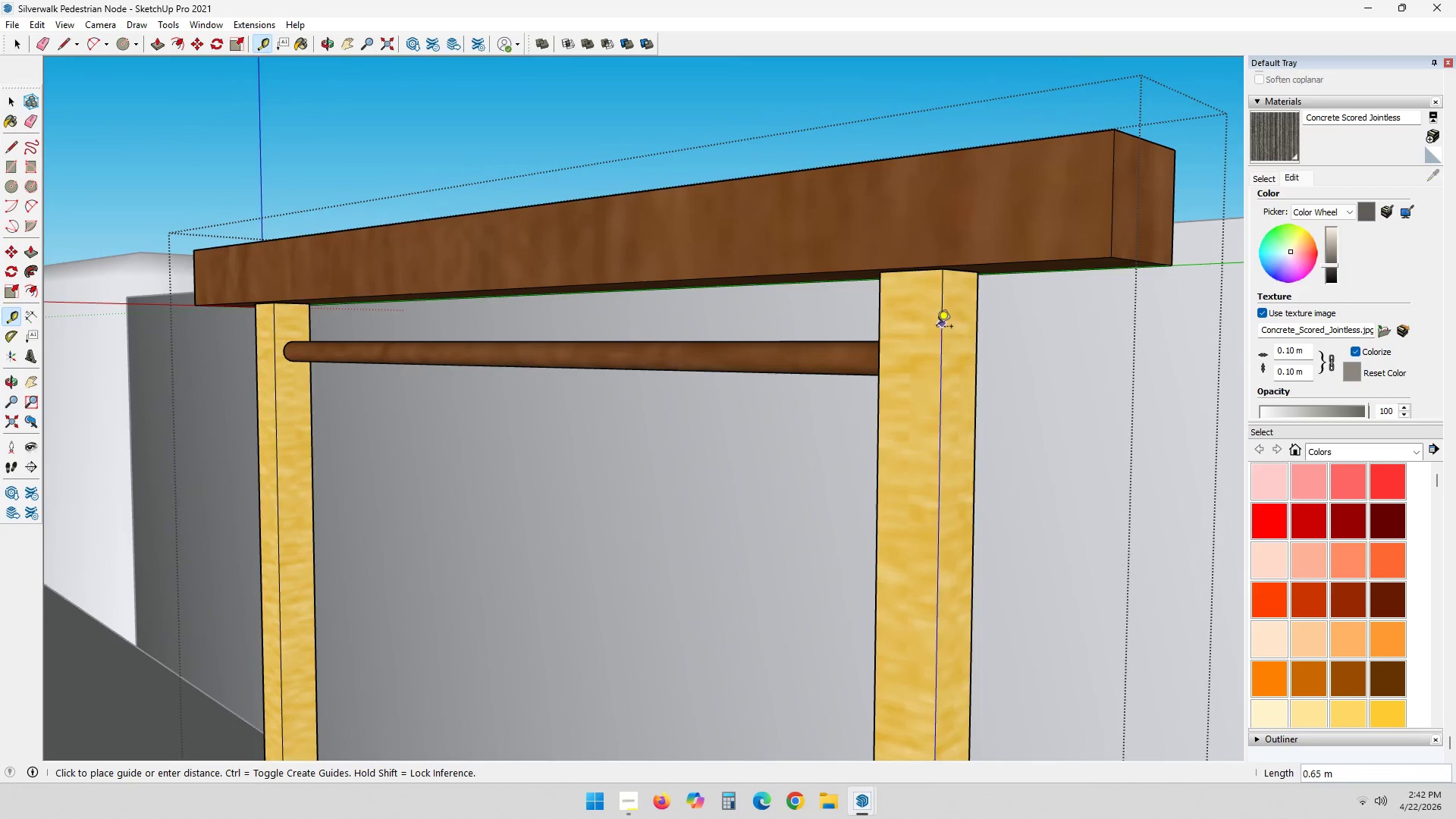 
scroll: coordinate [959, 293], scroll_direction: up, amount: 3.0
 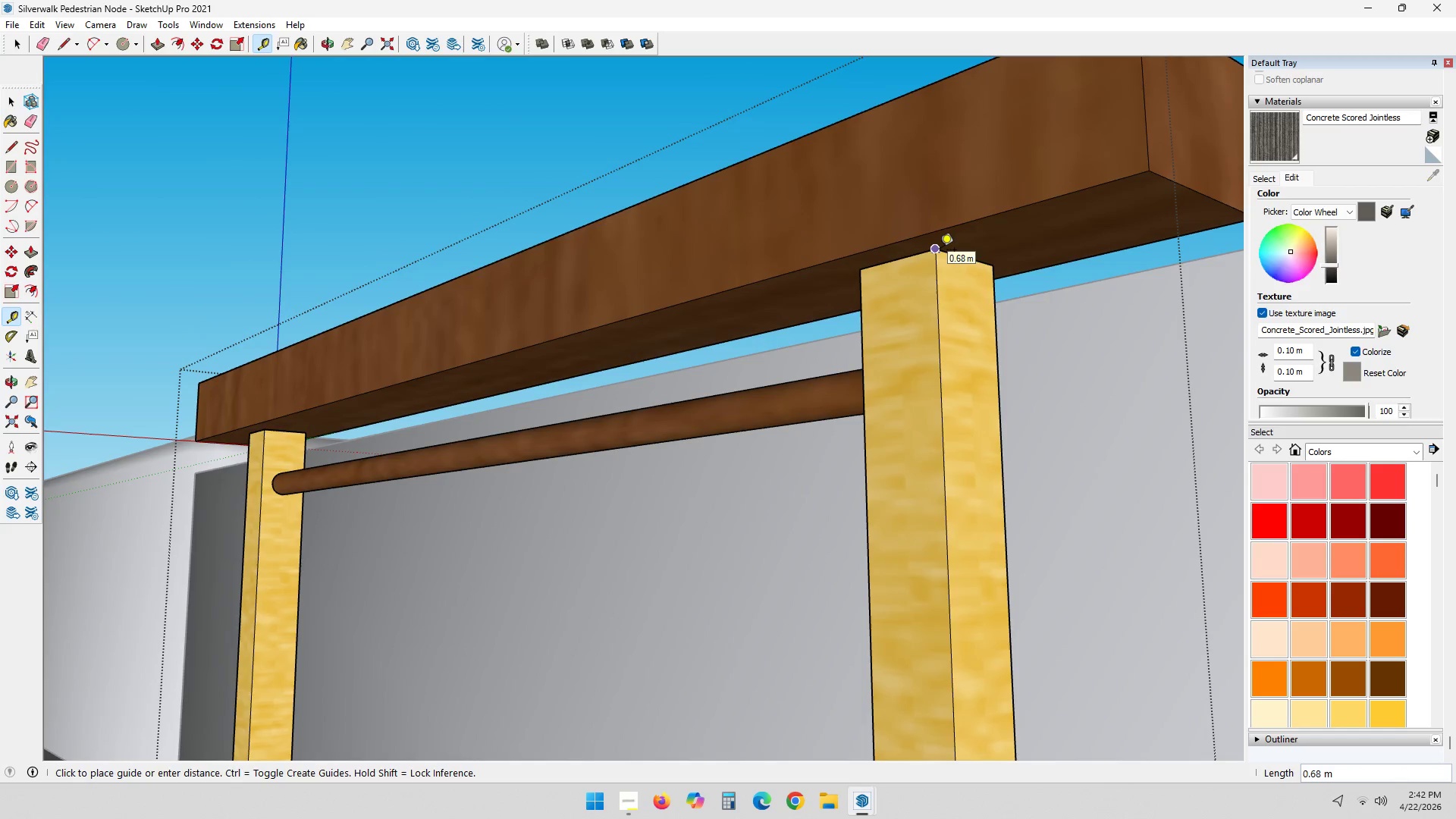 
wait(6.47)
 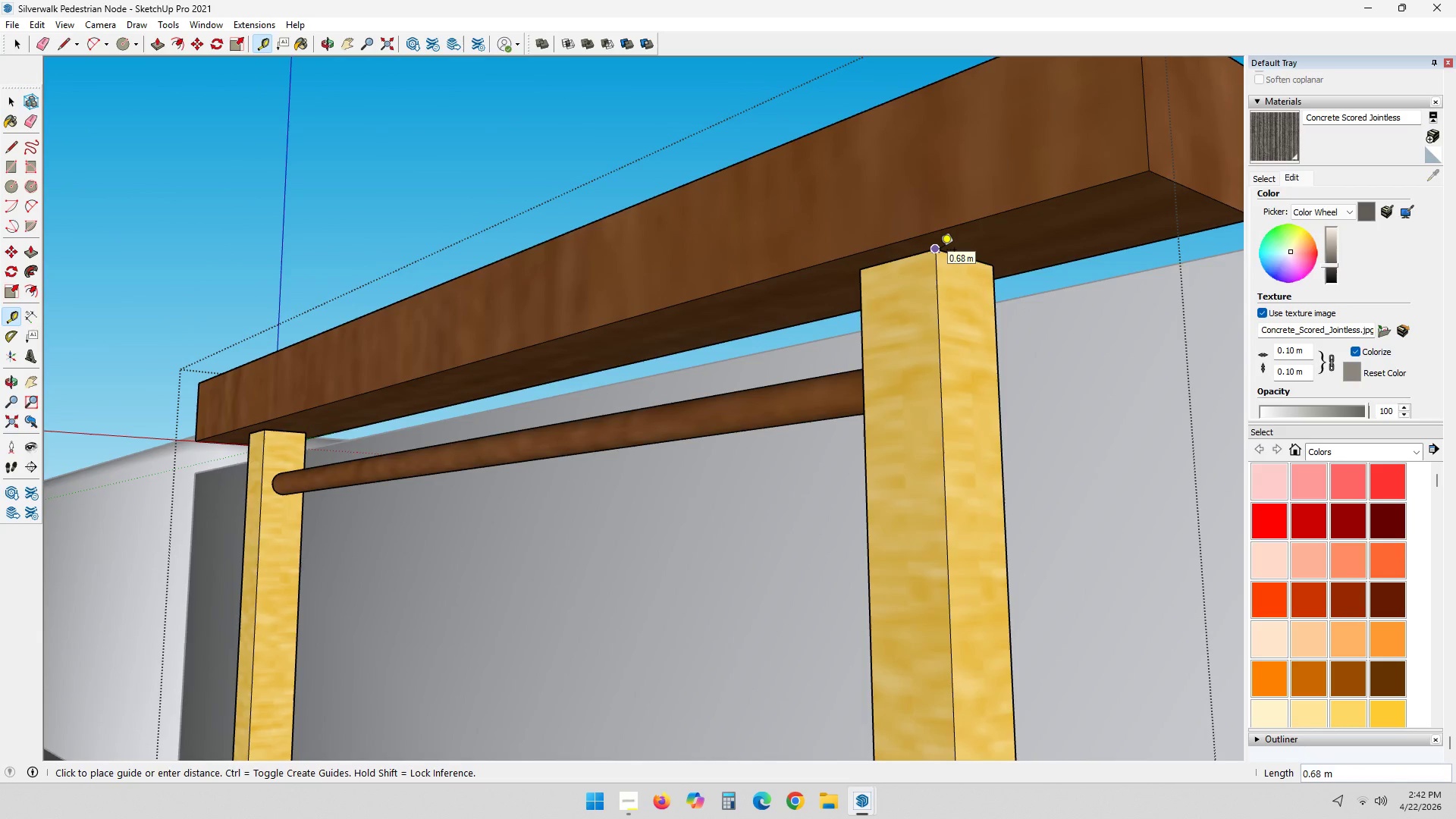 
key(Escape)
 